 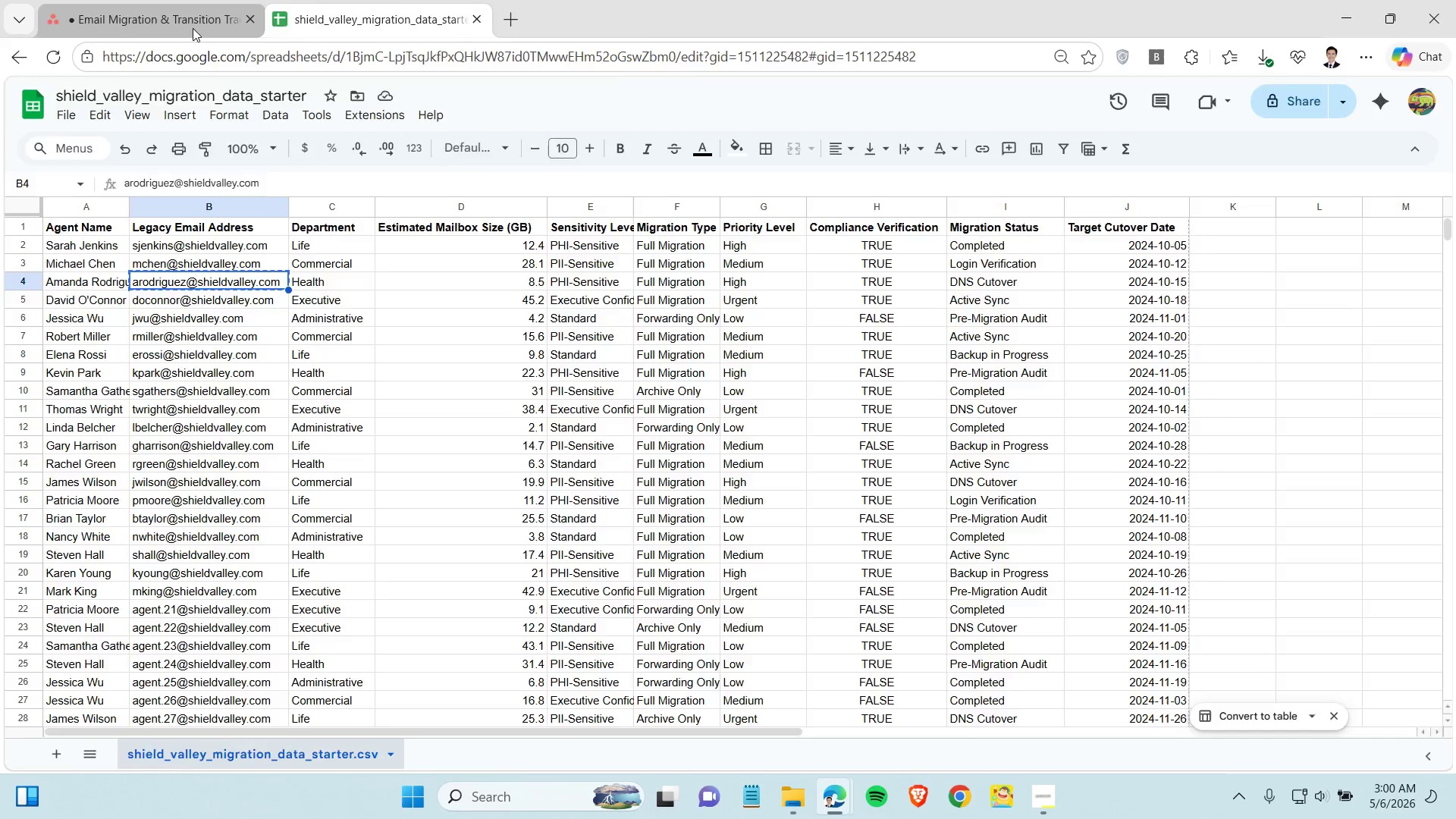 
scroll: coordinate [1031, 620], scroll_direction: down, amount: 2.0
 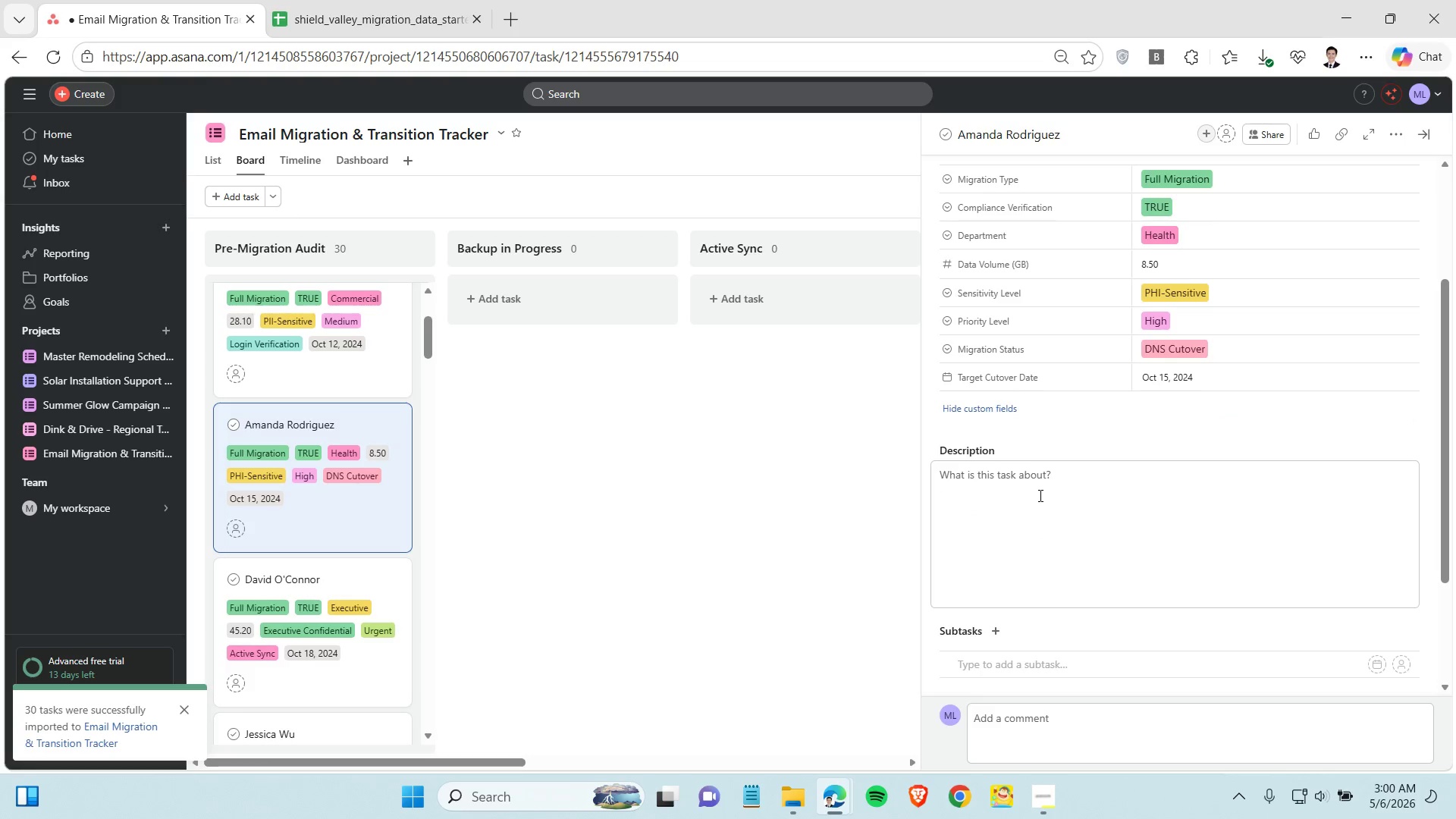 
left_click([1039, 495])
 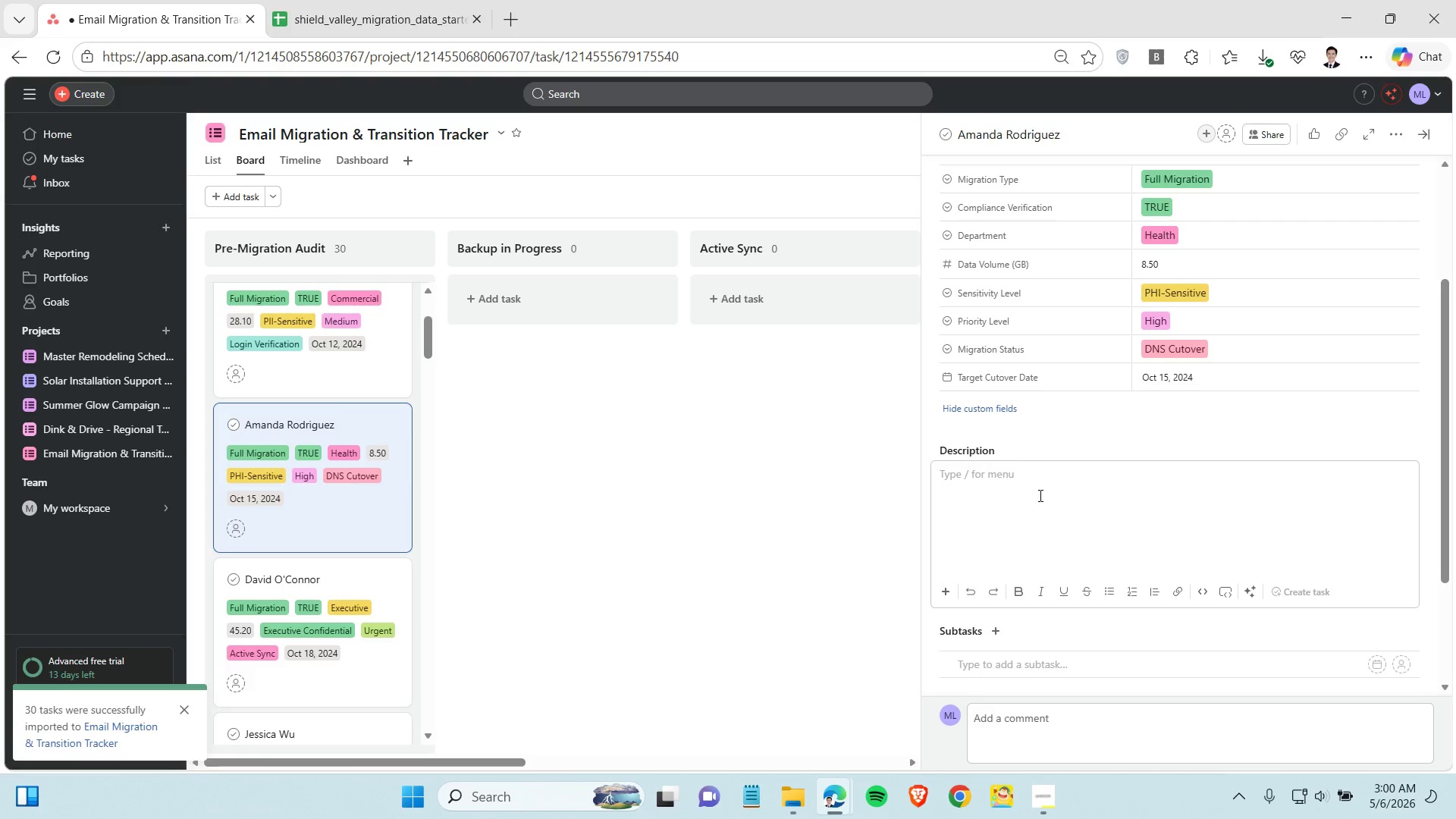 
hold_key(key=ControlLeft, duration=0.69)
 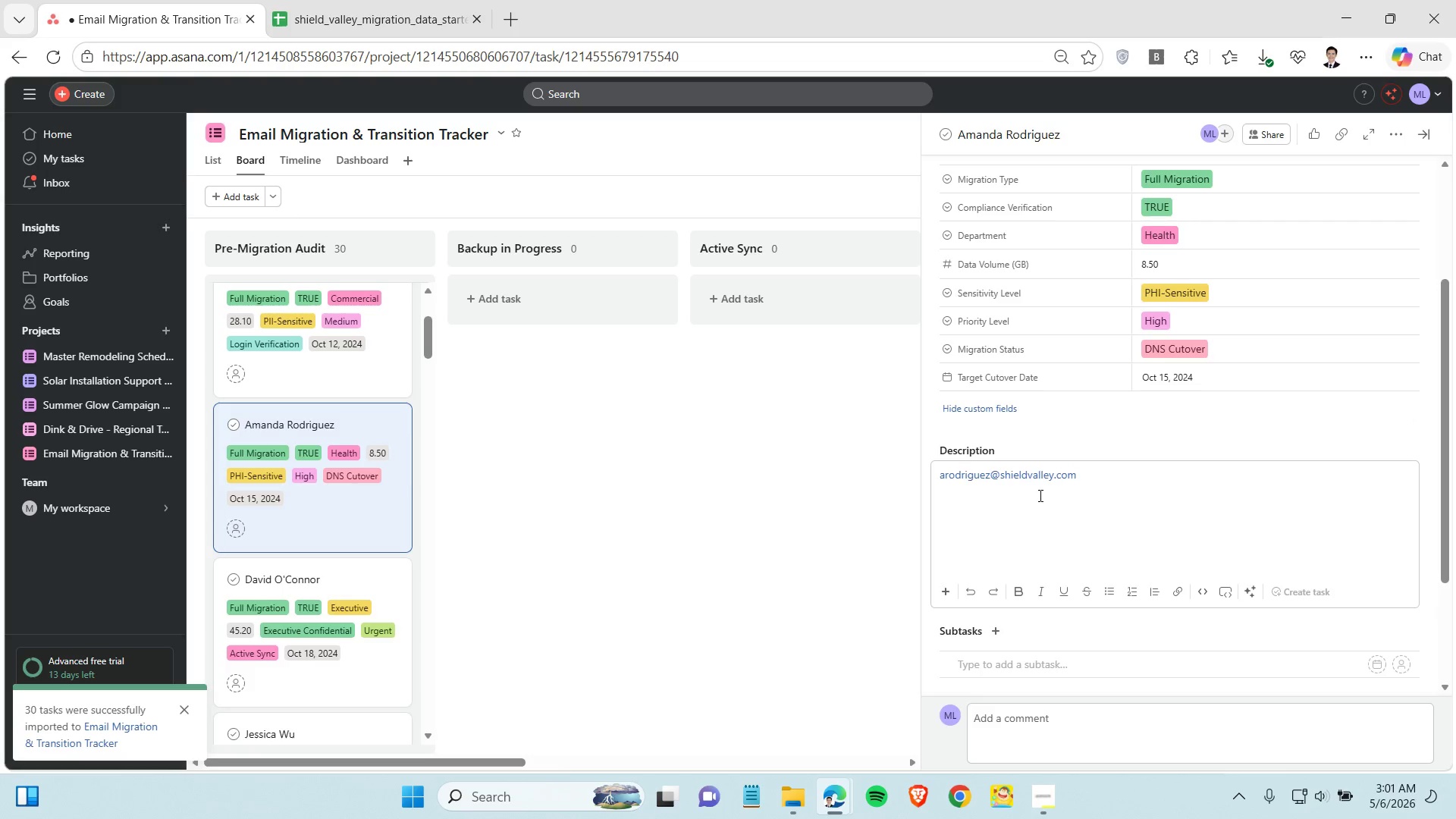 
left_click([748, 502])
 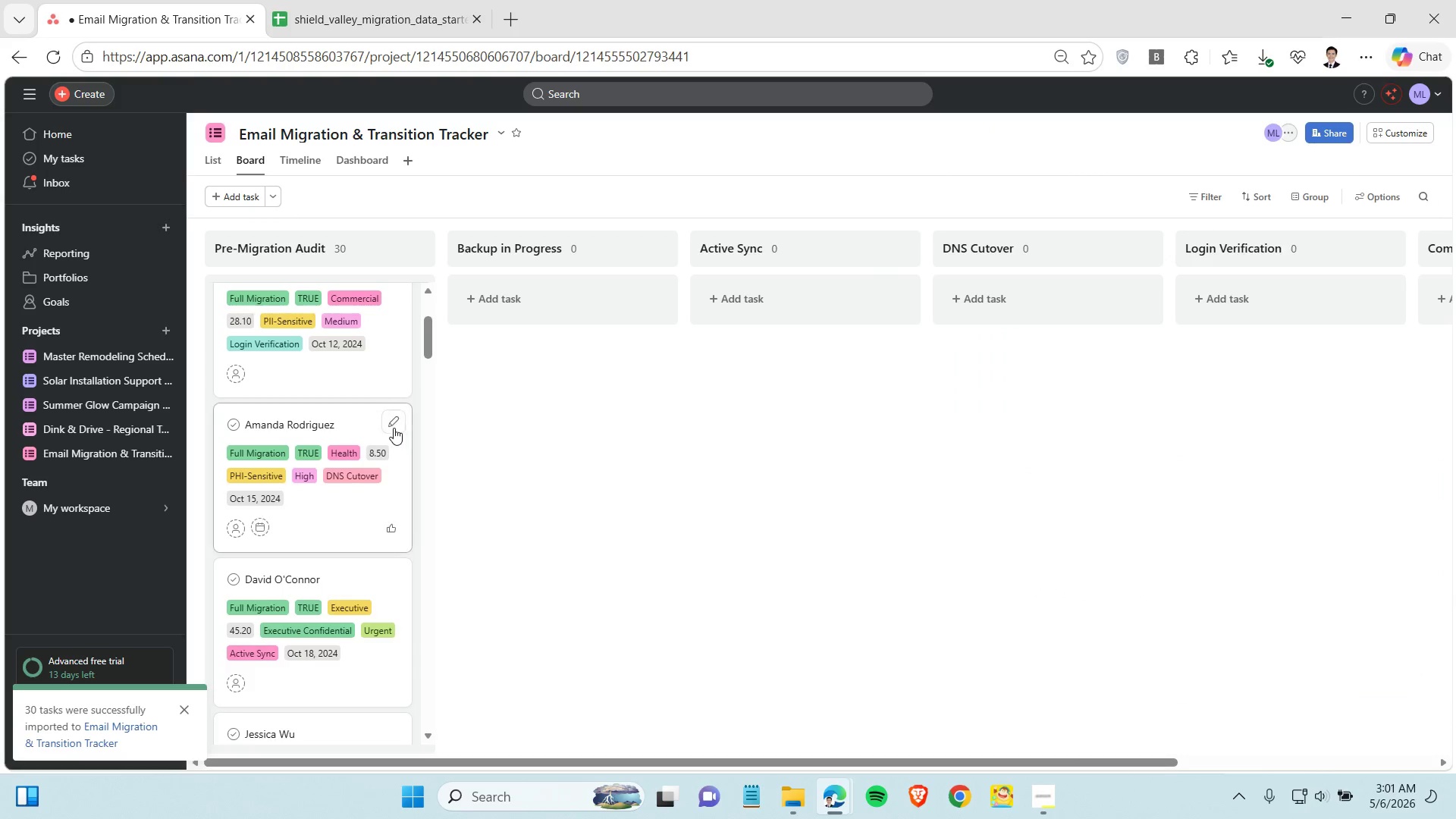 
left_click([392, 425])
 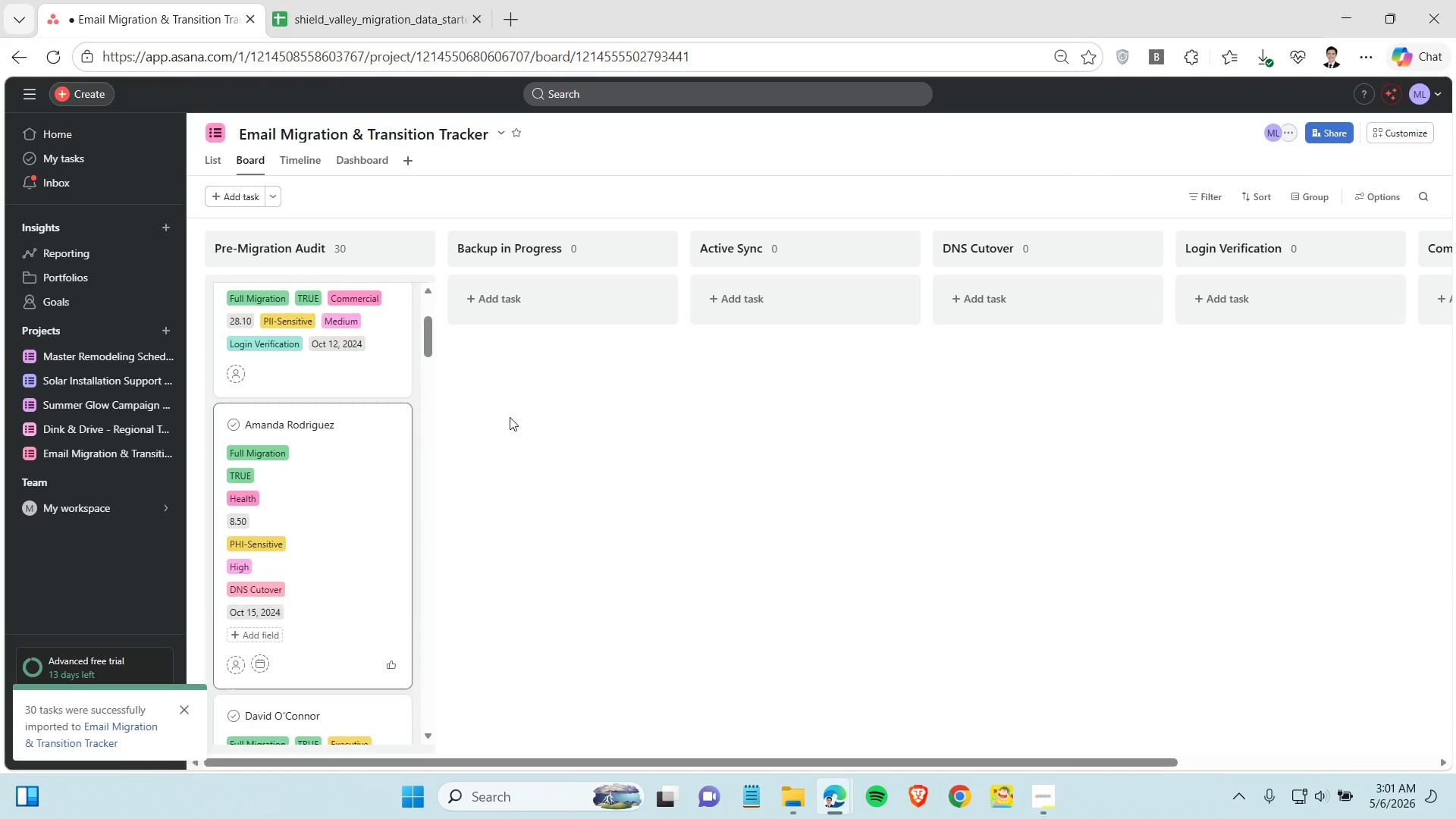 
left_click([510, 417])
 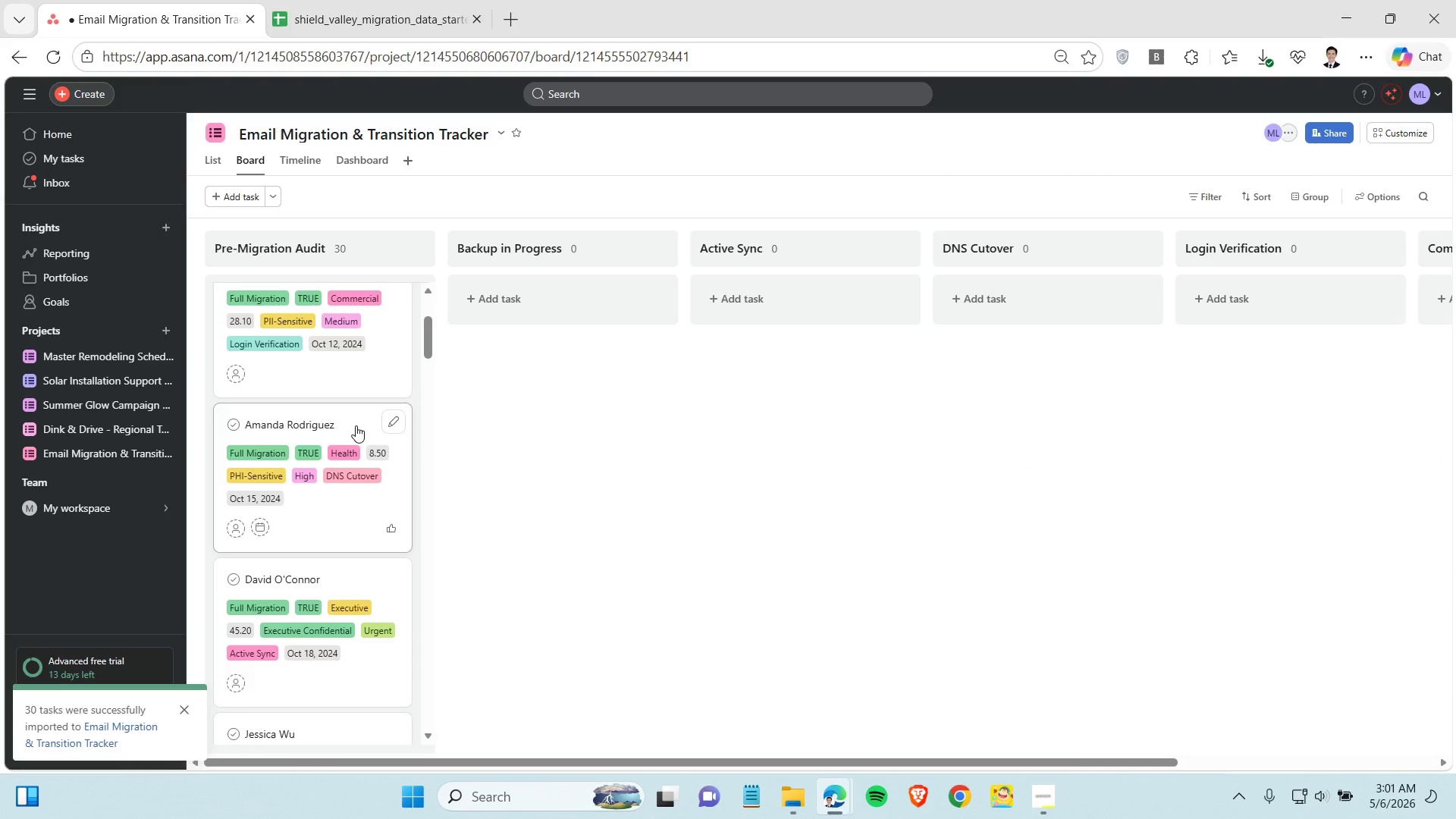 
left_click([356, 425])
 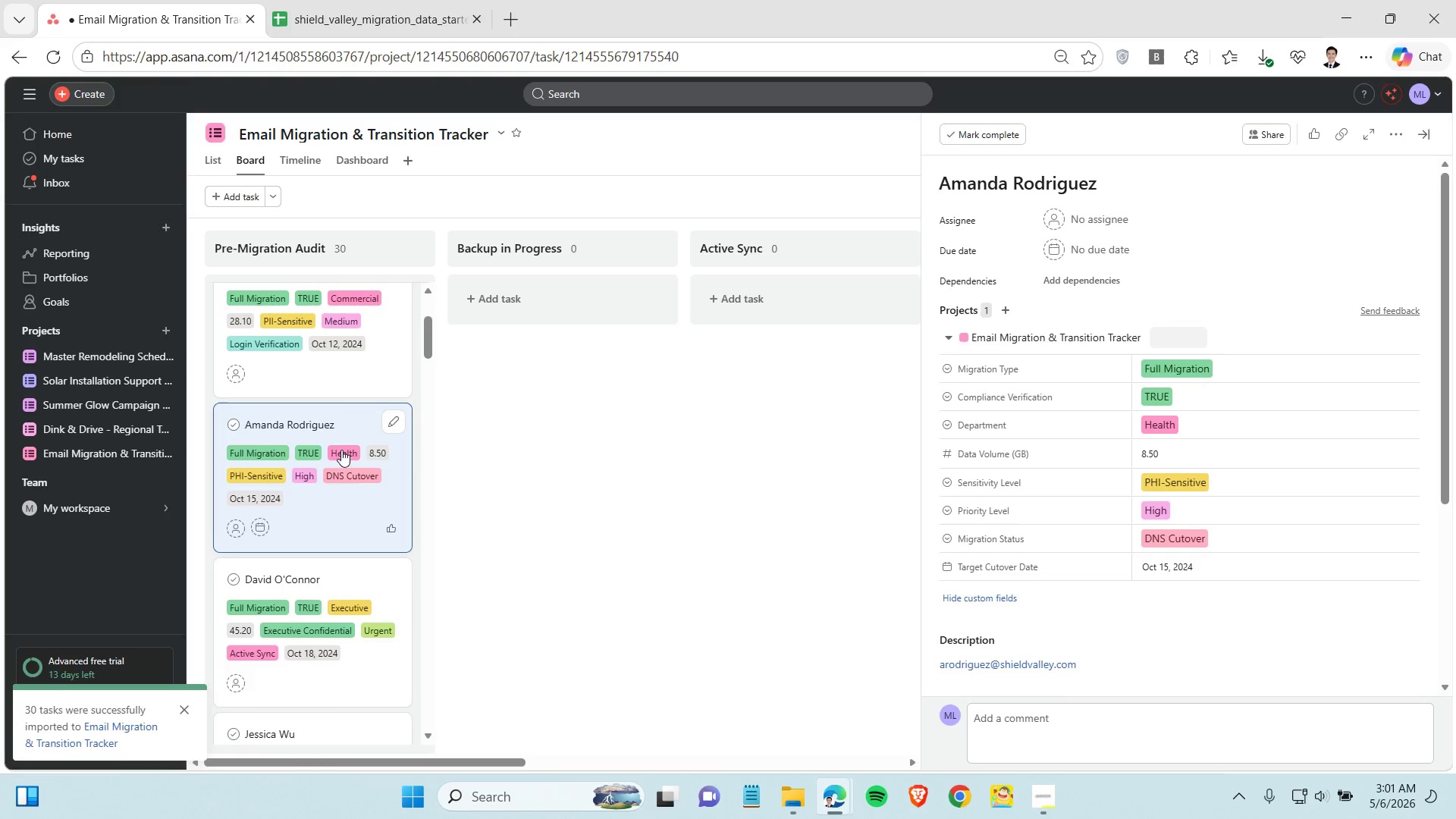 
left_click([300, 503])
 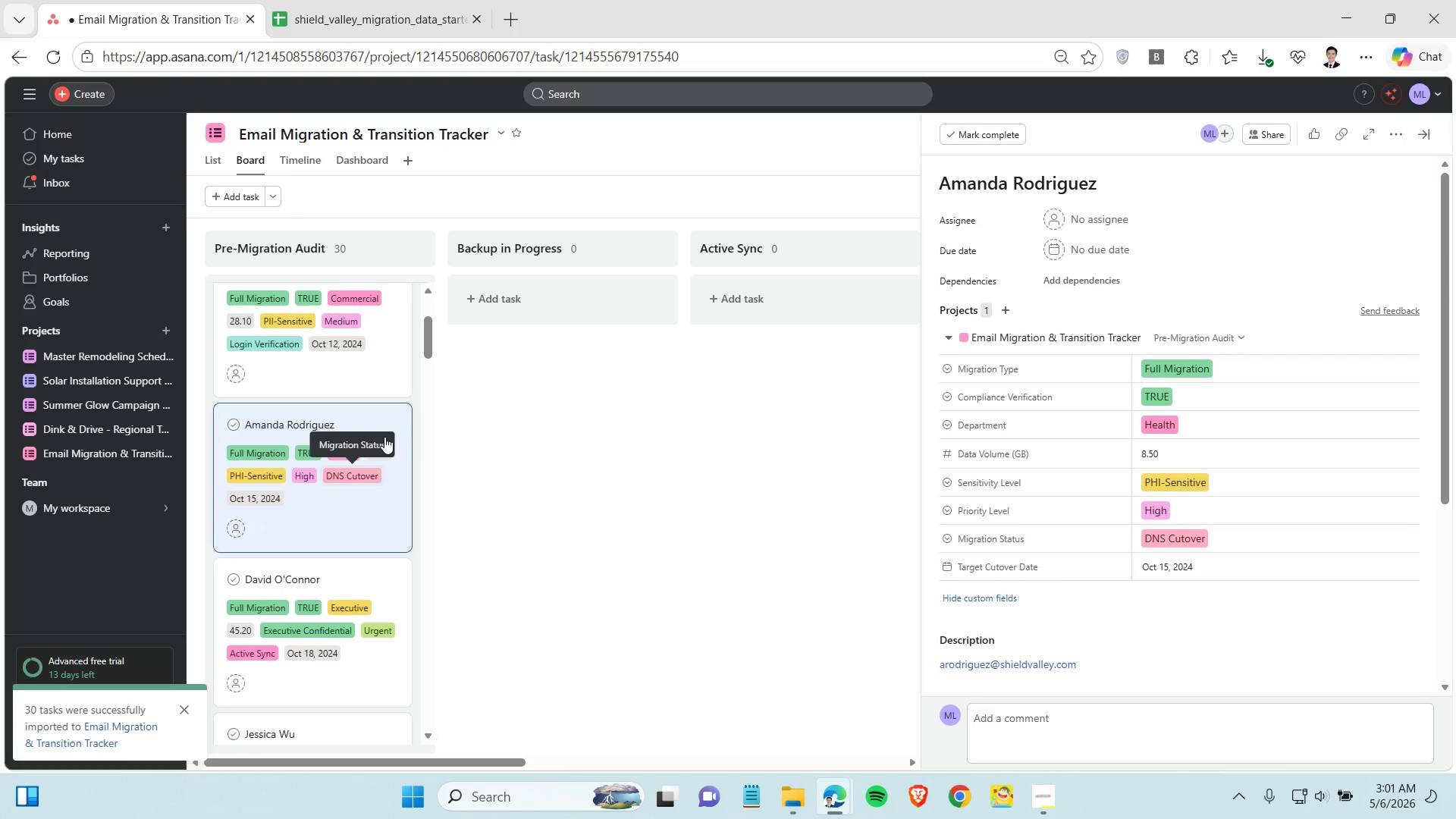 
left_click([395, 423])
 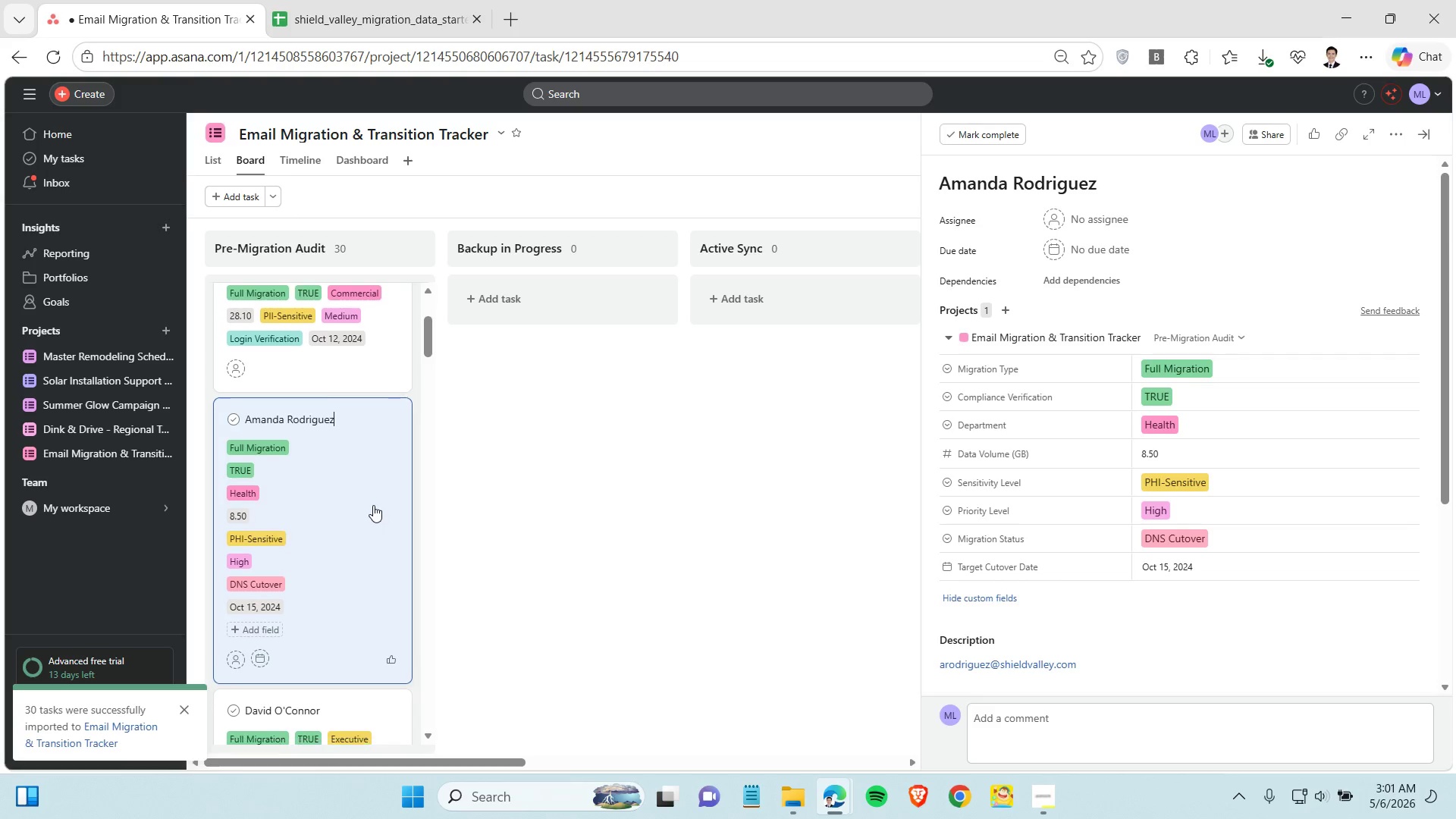 
scroll: coordinate [373, 505], scroll_direction: down, amount: 1.0
 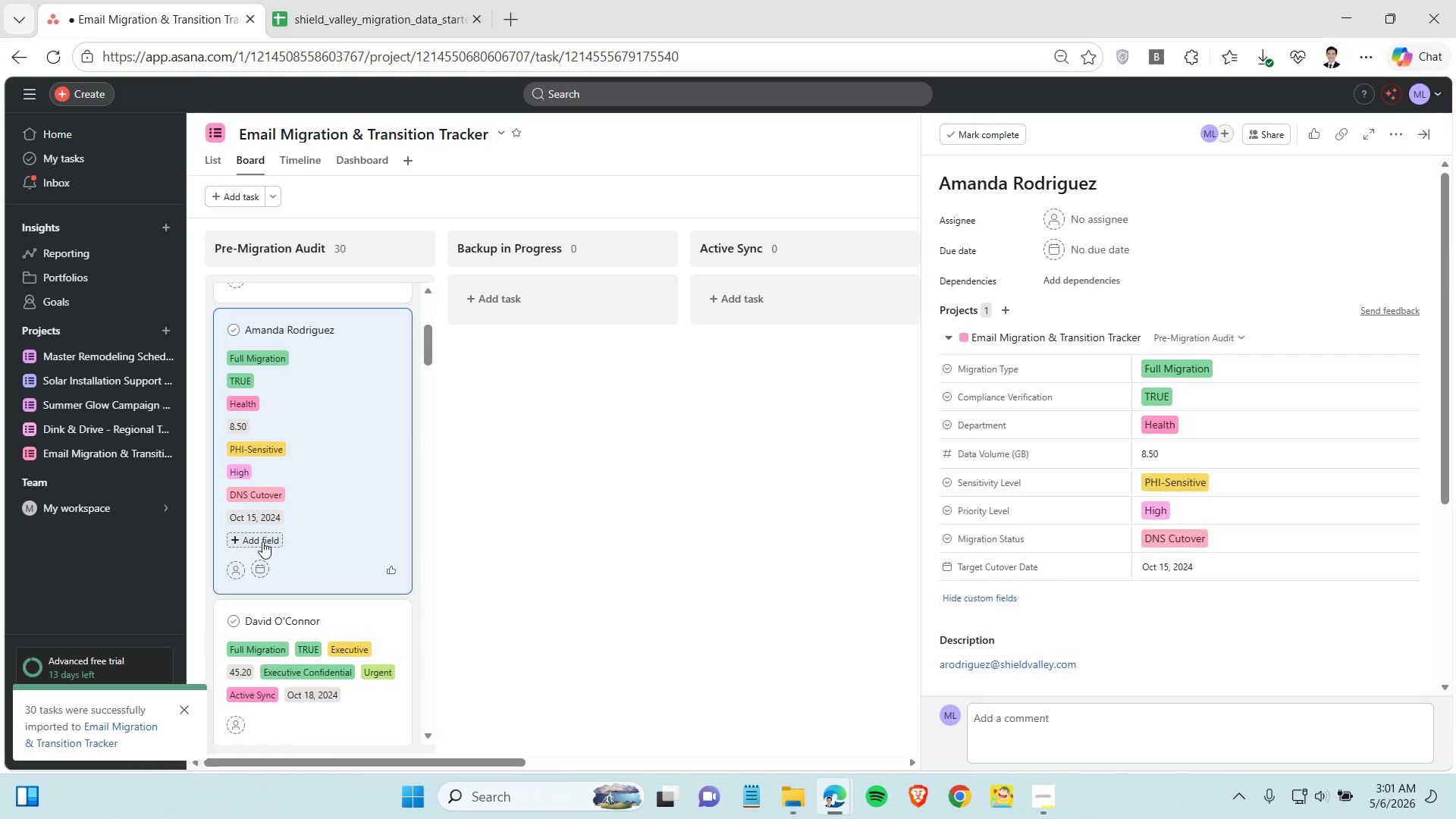 
wait(5.93)
 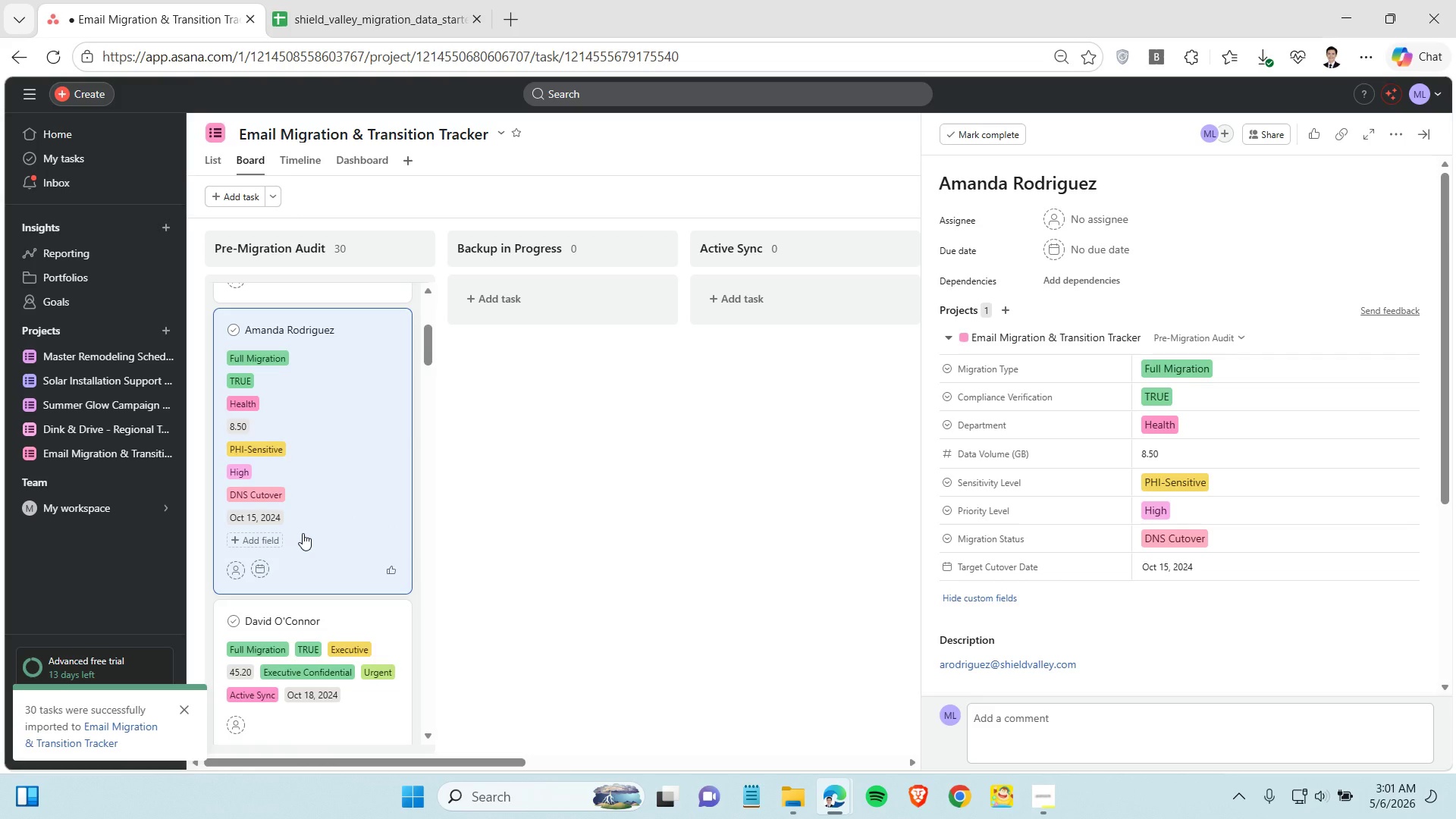 
left_click([262, 541])
 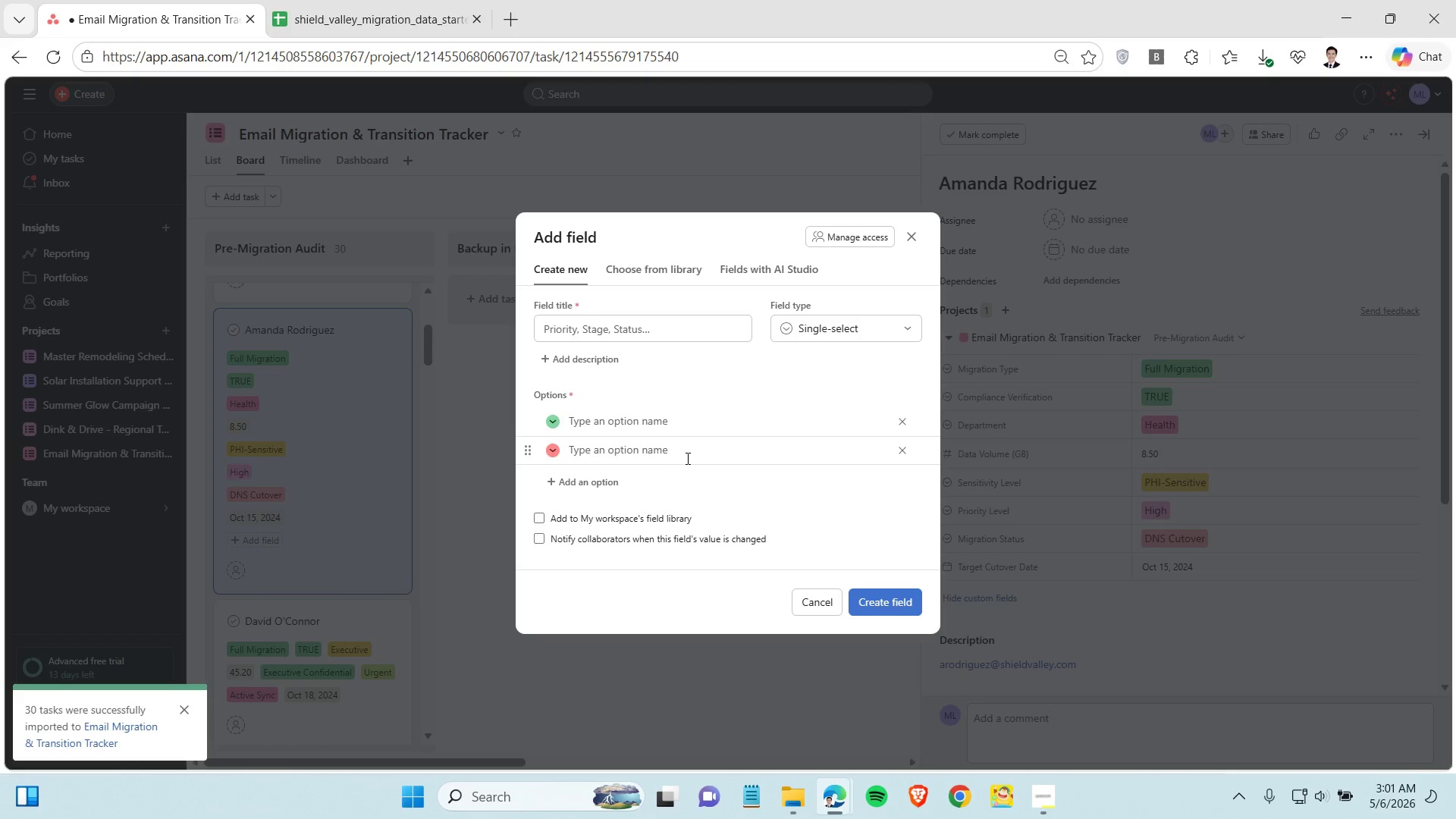 
scroll: coordinate [688, 461], scroll_direction: down, amount: 1.0
 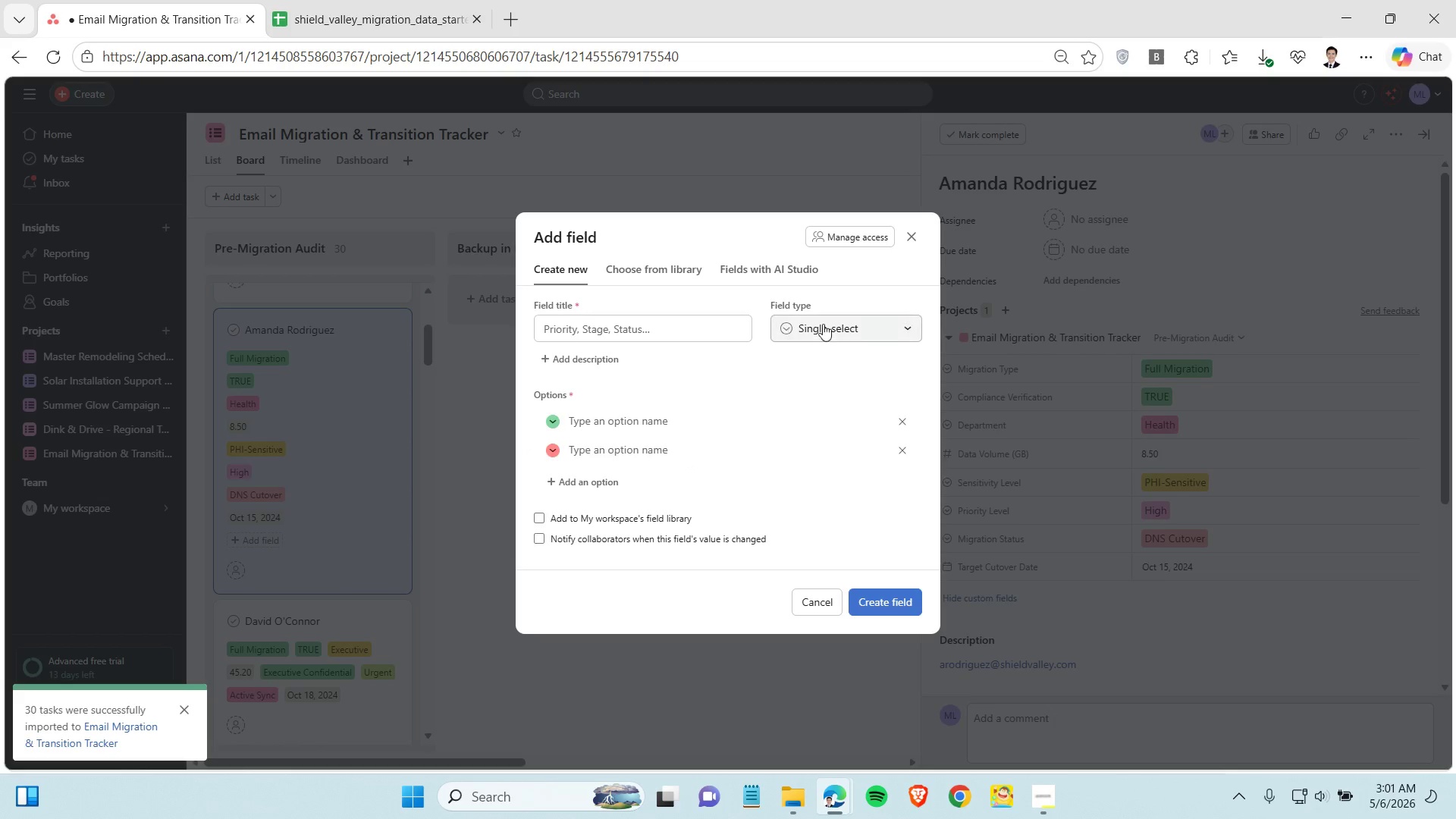 
left_click([824, 325])
 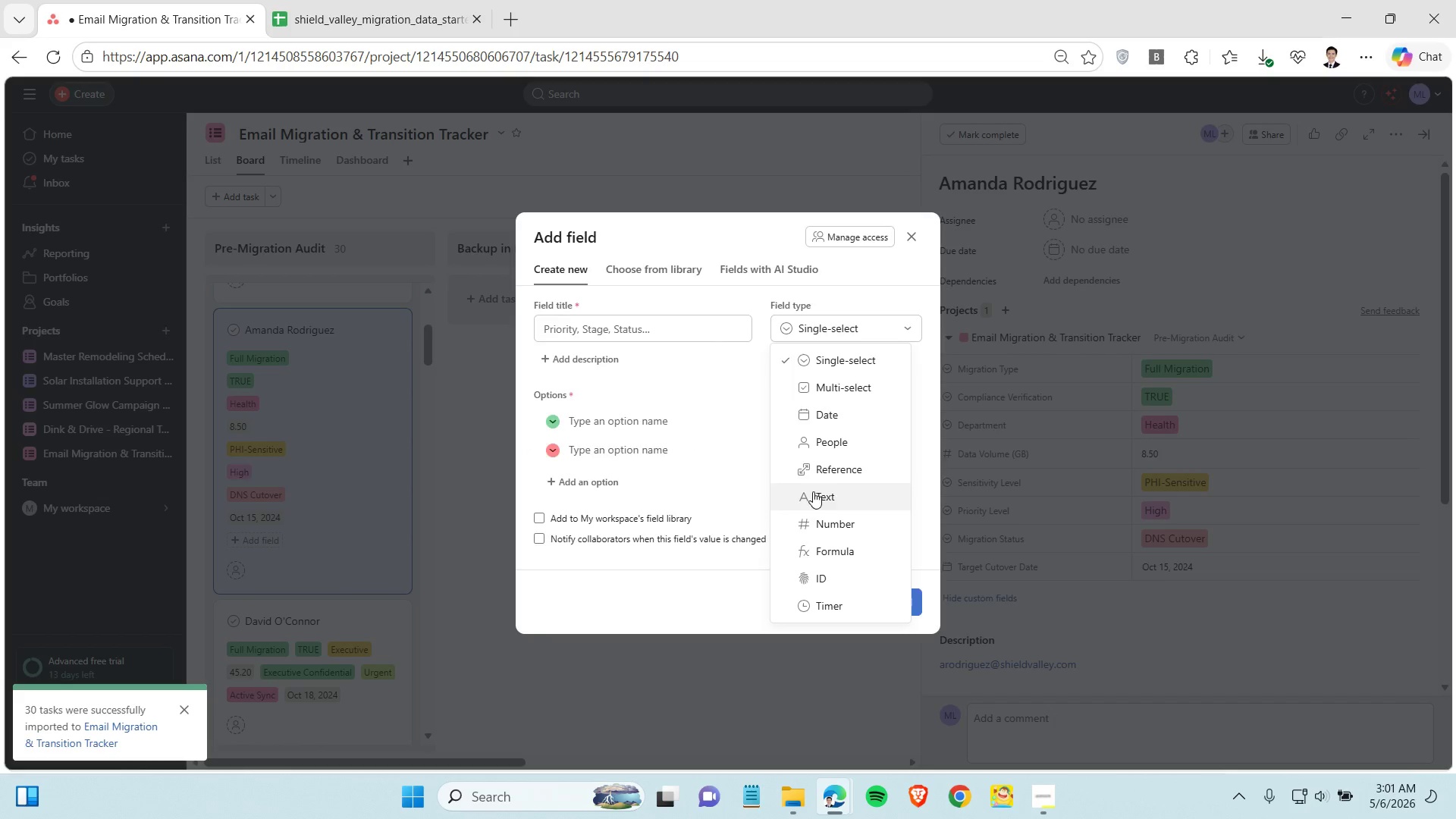 
left_click([813, 491])
 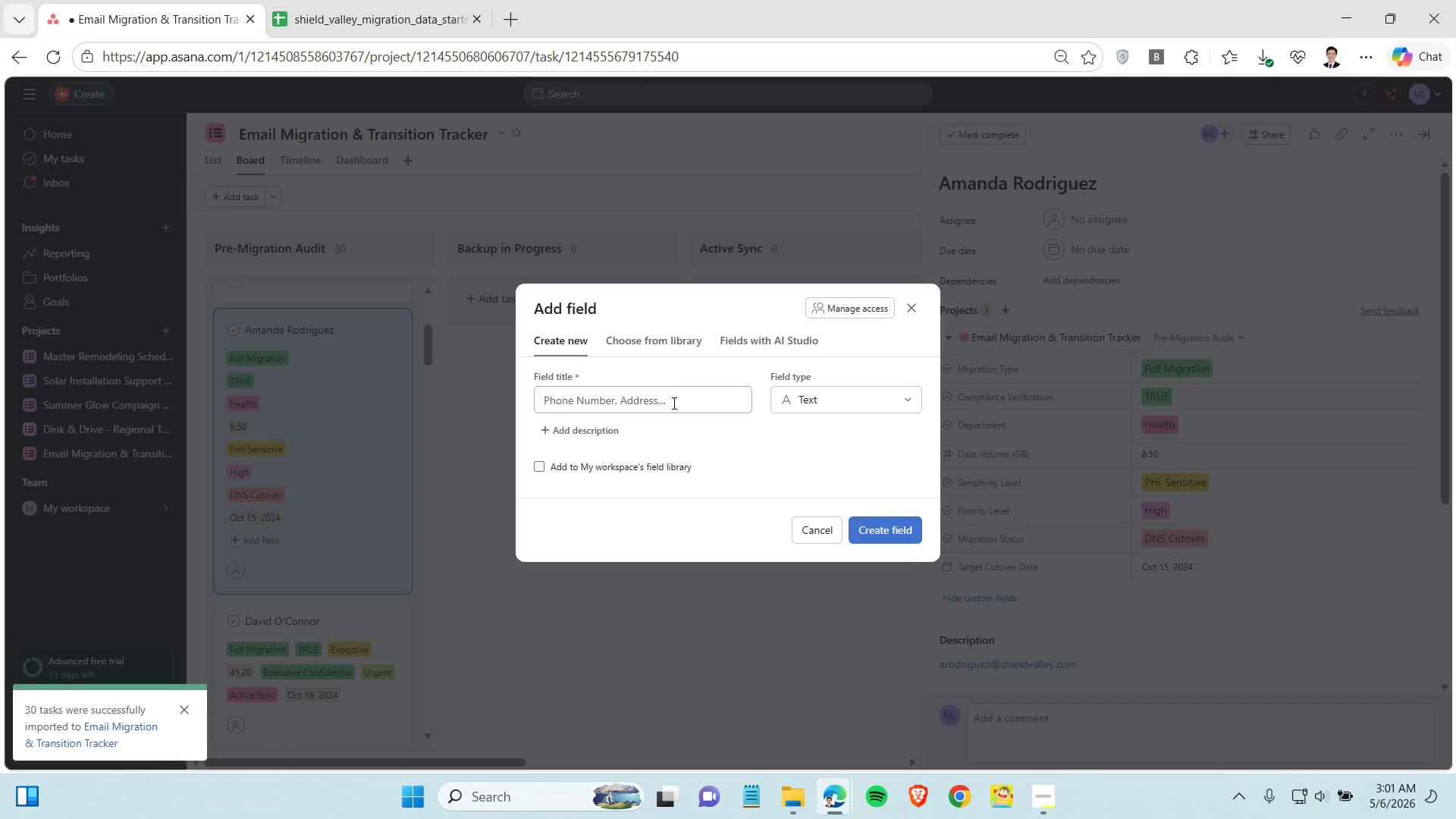 
left_click([673, 403])
 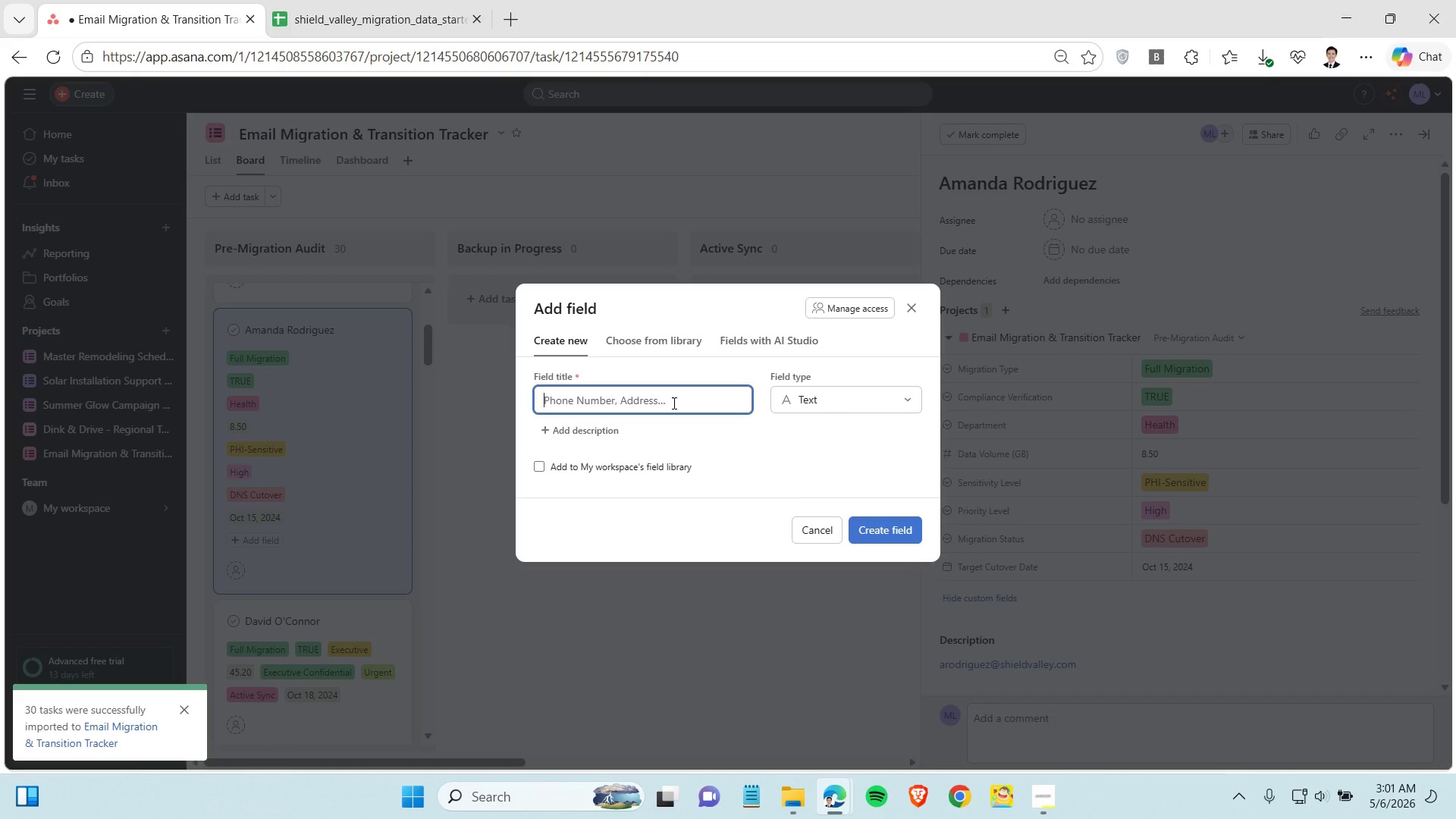 
type(Email)
 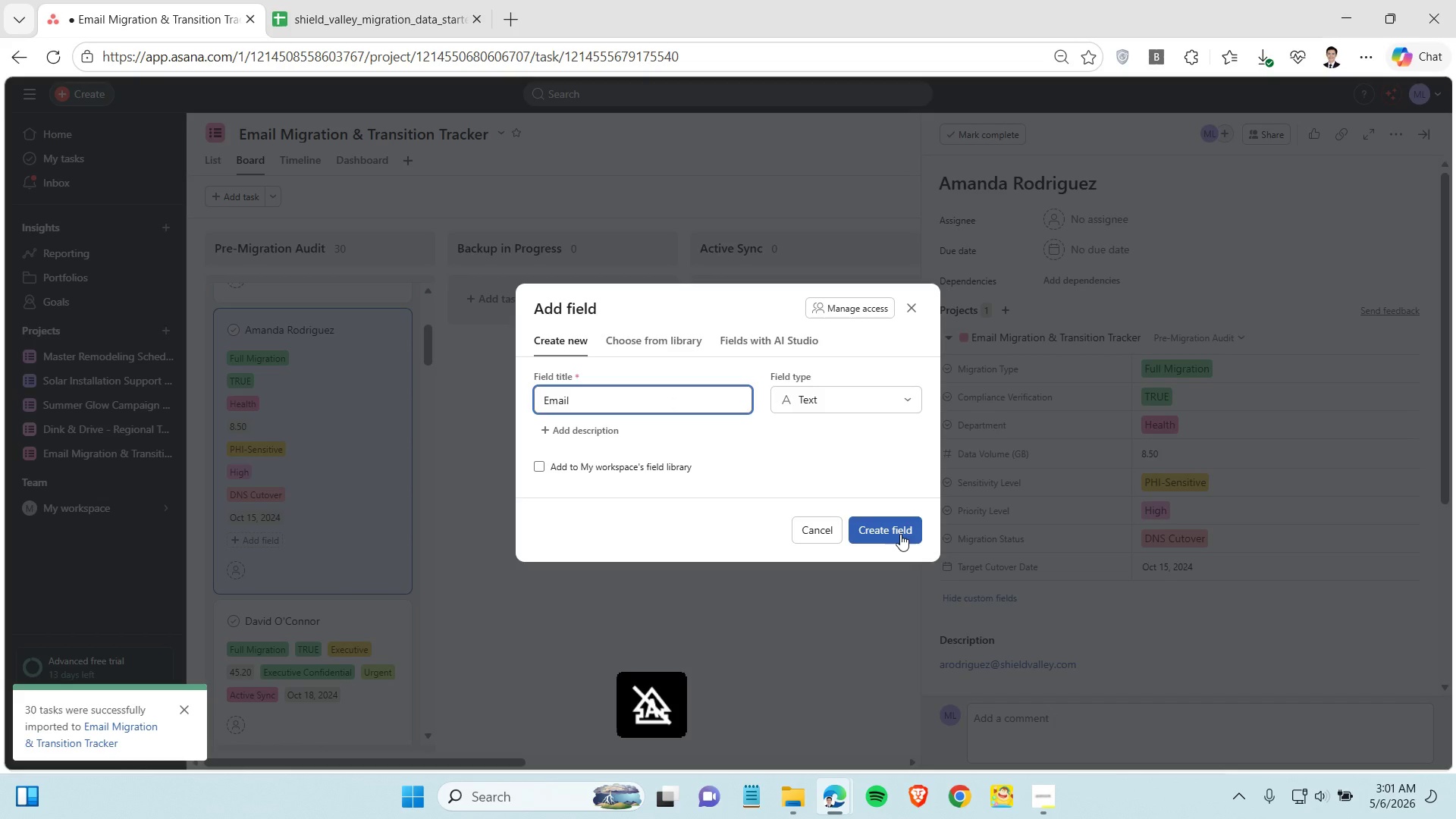 
left_click([900, 534])
 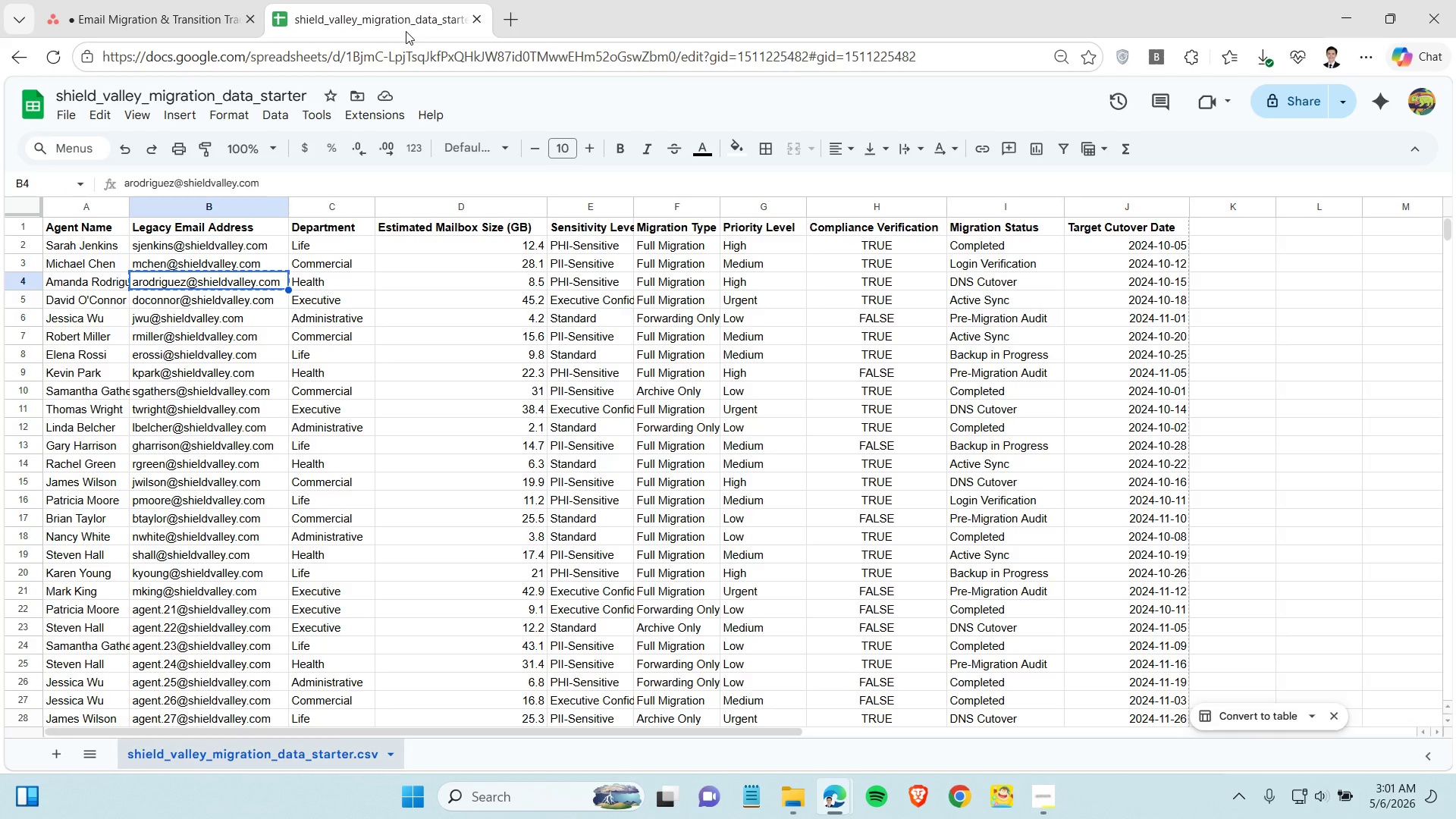 
left_click([169, 12])
 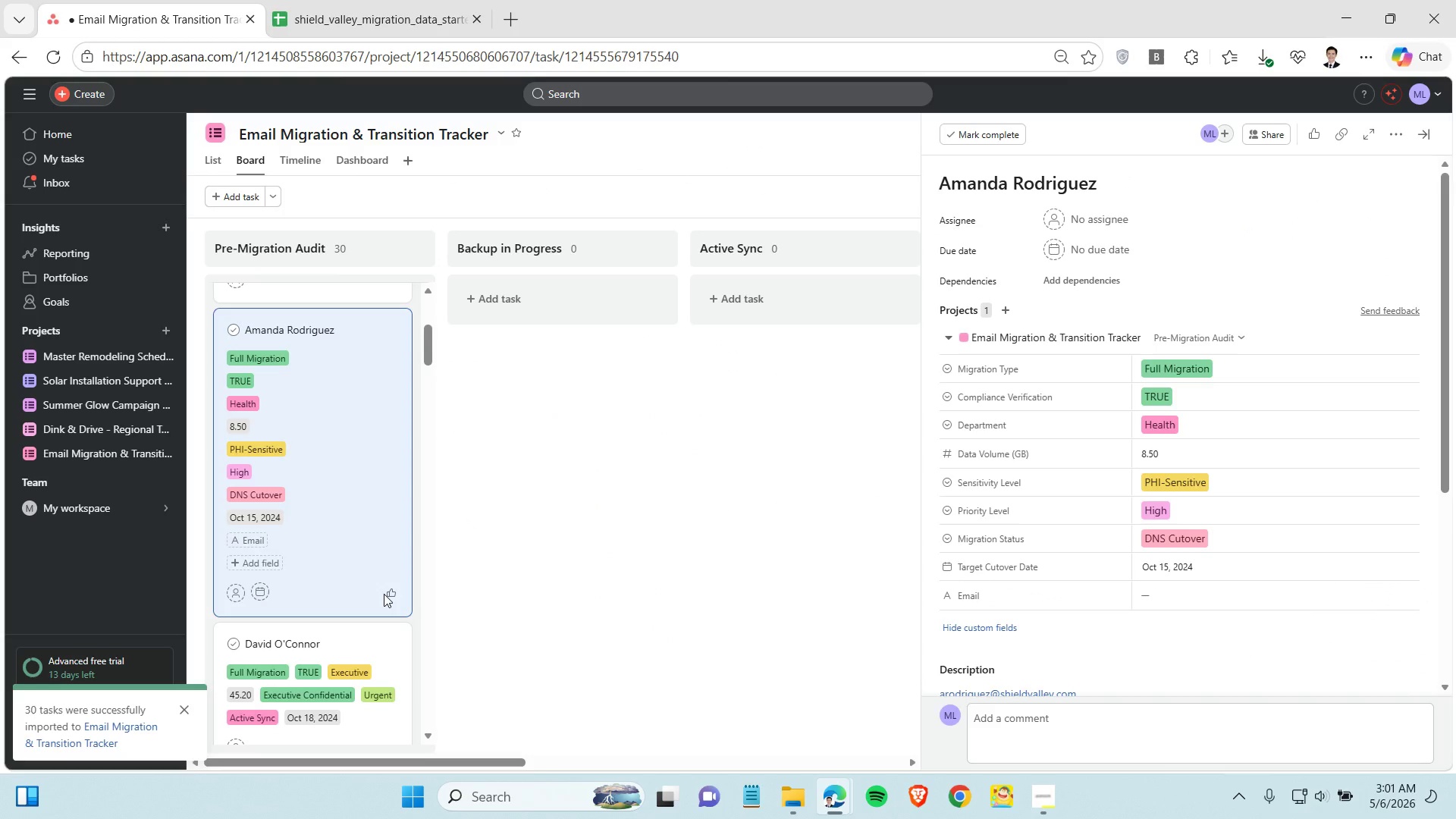 
mouse_move([257, 563])
 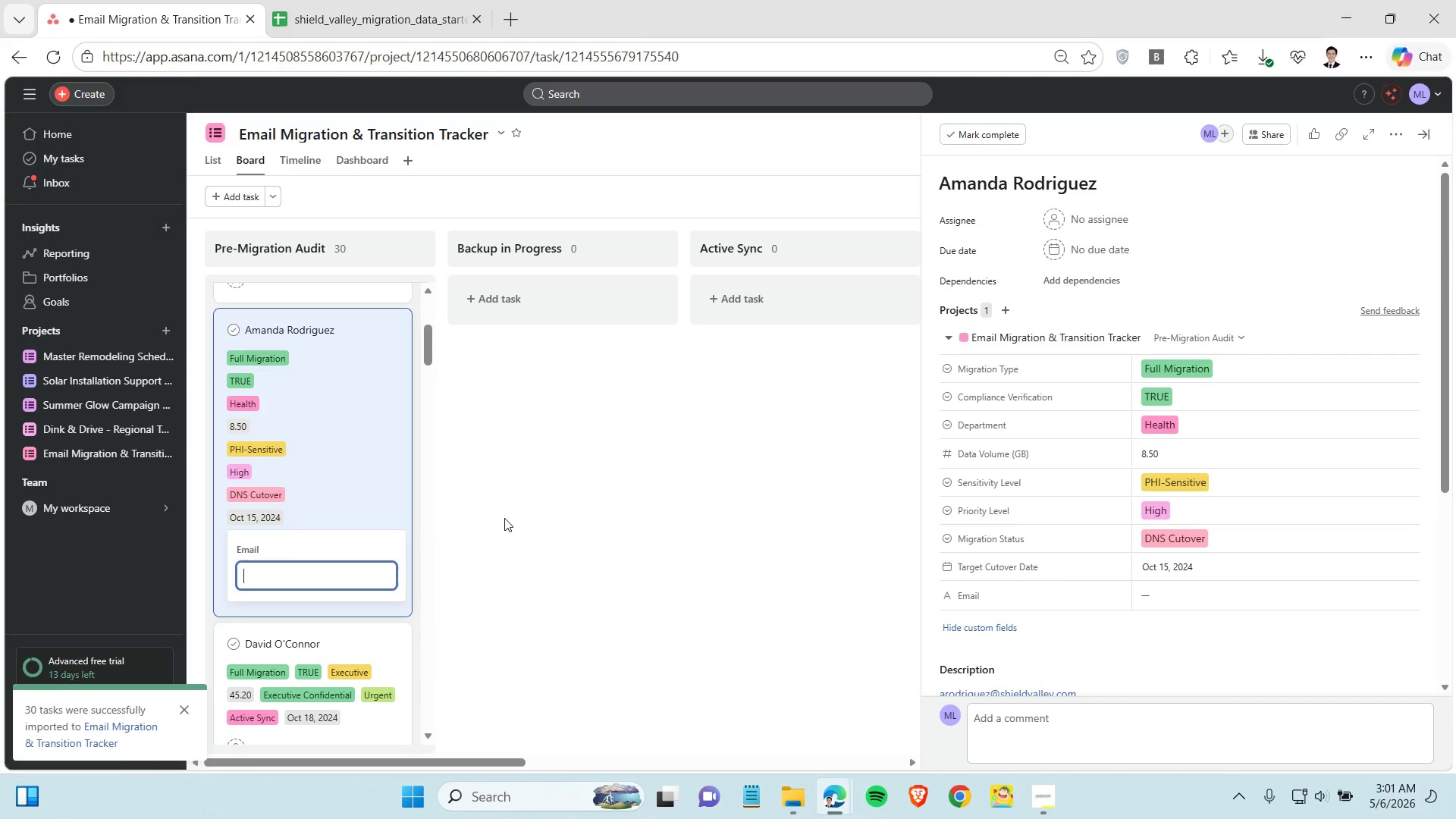 
left_click([504, 518])
 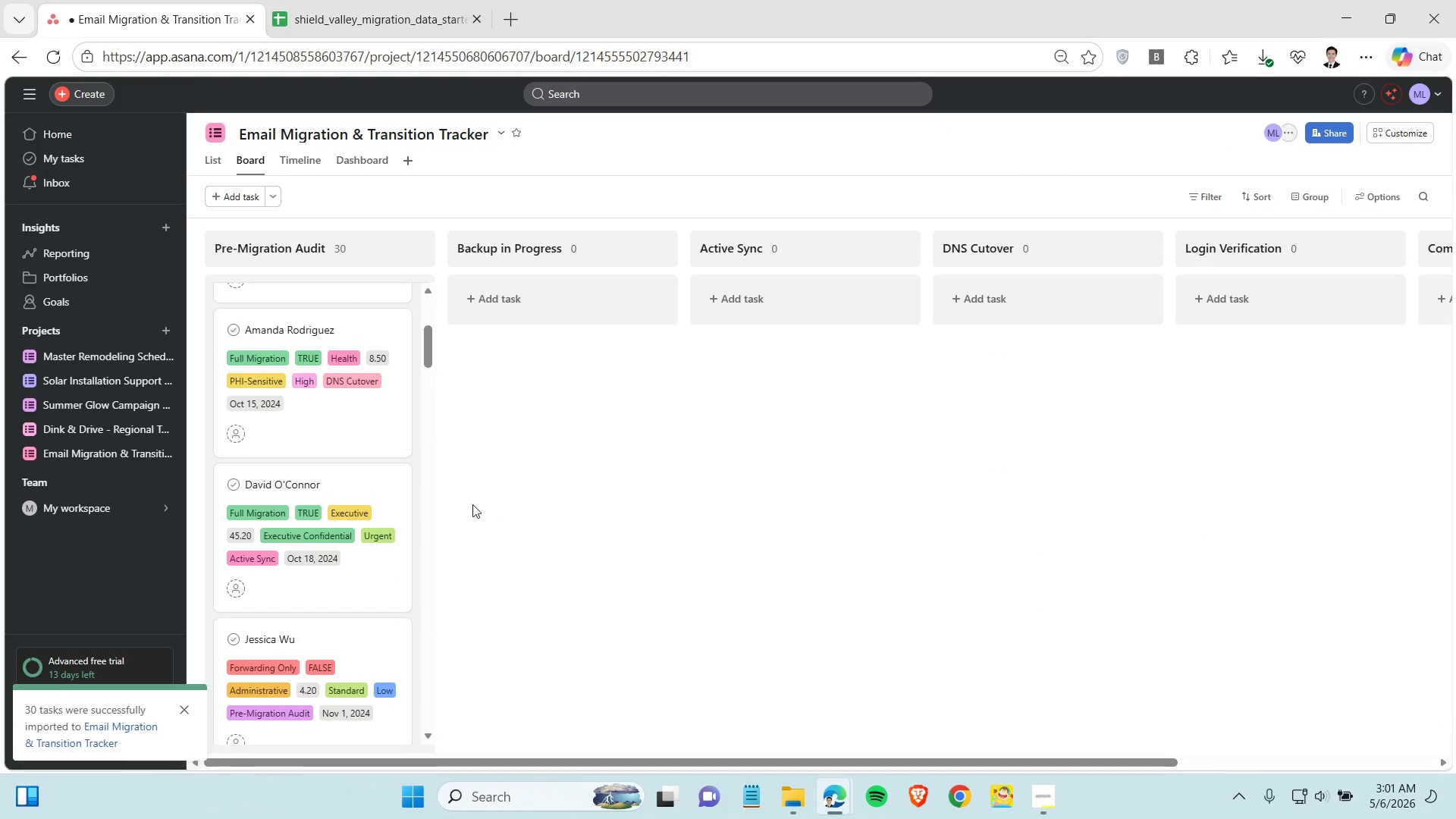 
scroll: coordinate [384, 454], scroll_direction: up, amount: 9.0
 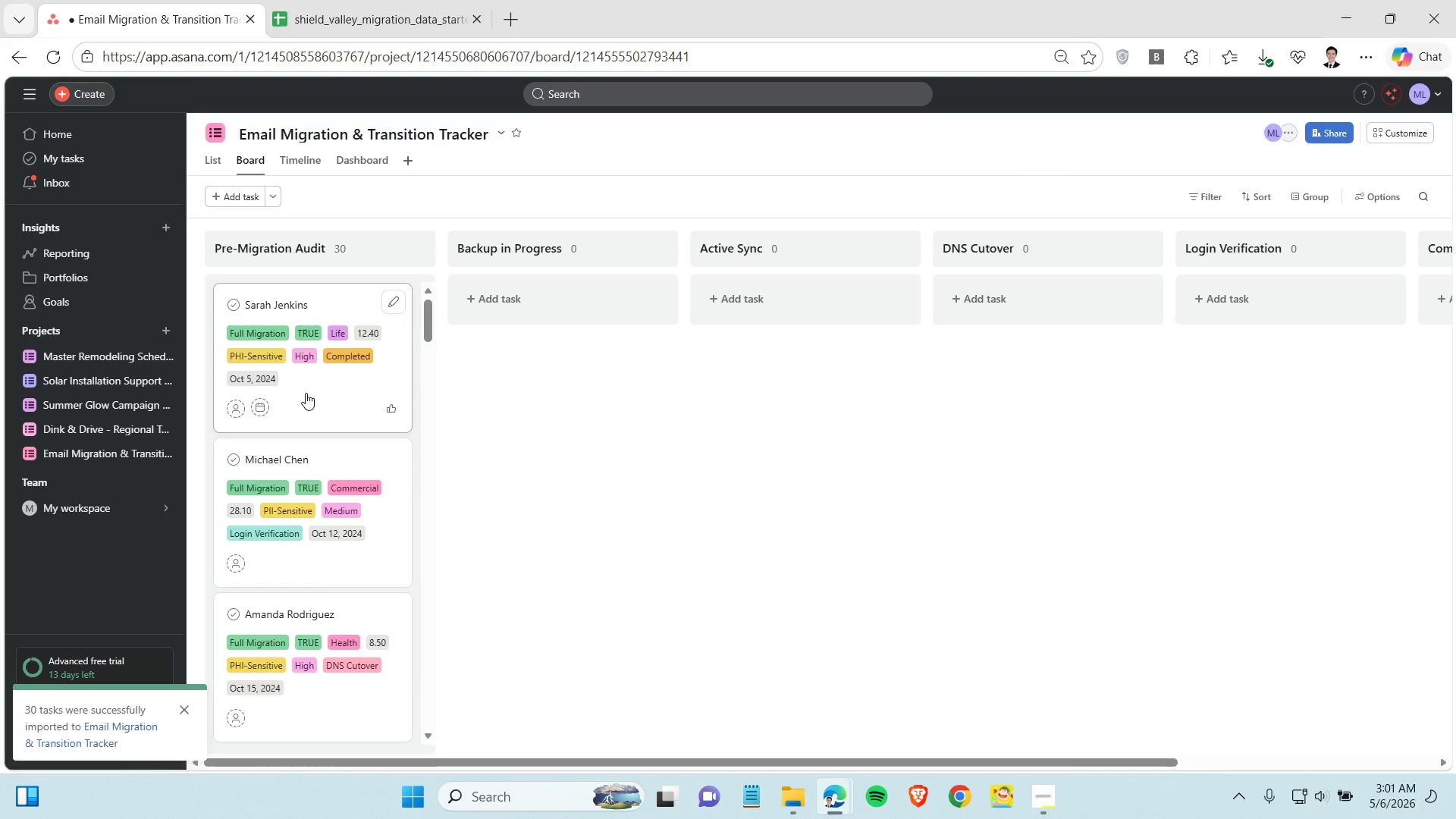 
left_click([391, 298])
 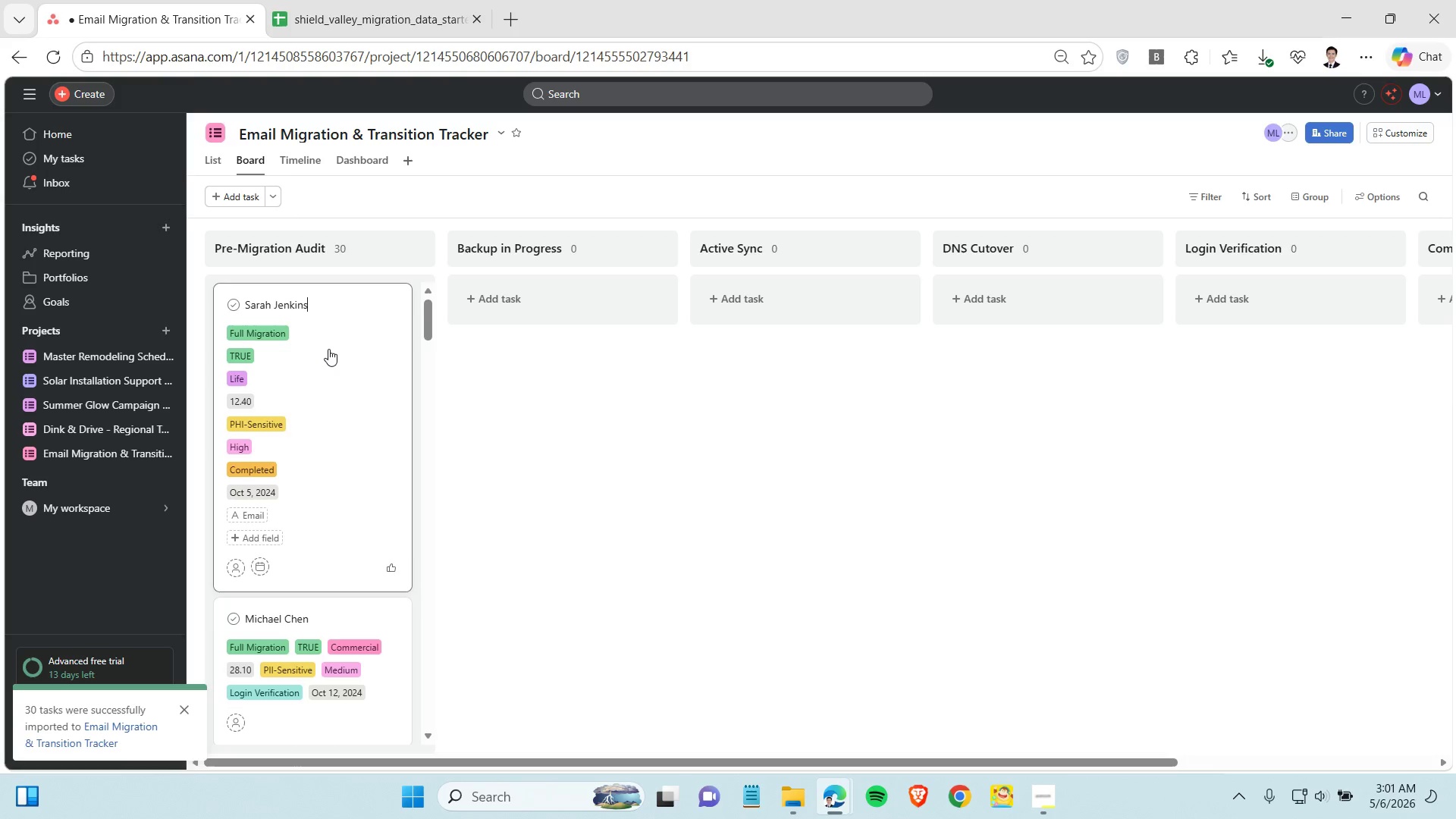 
wait(6.06)
 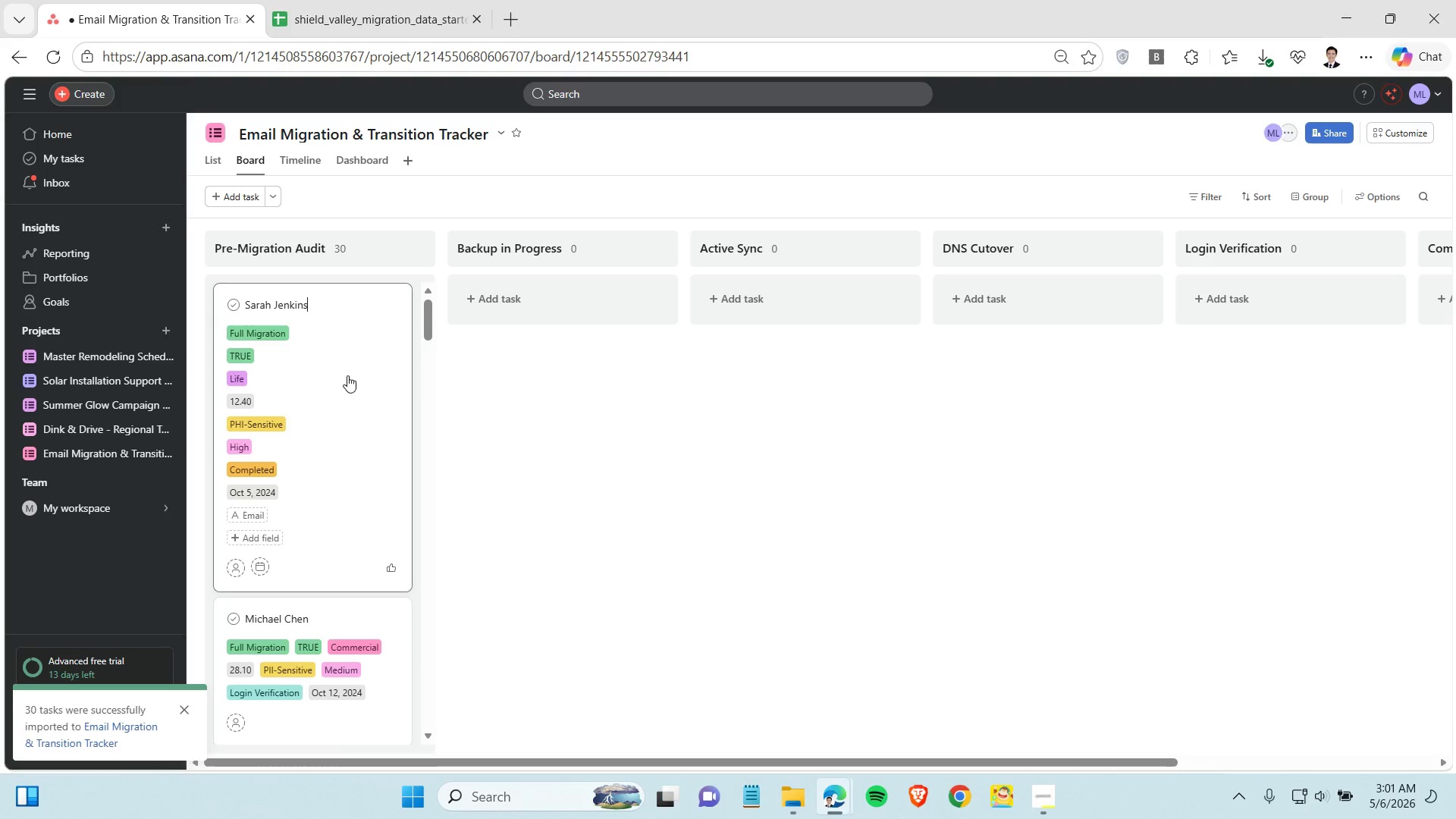 
left_click([334, 442])
 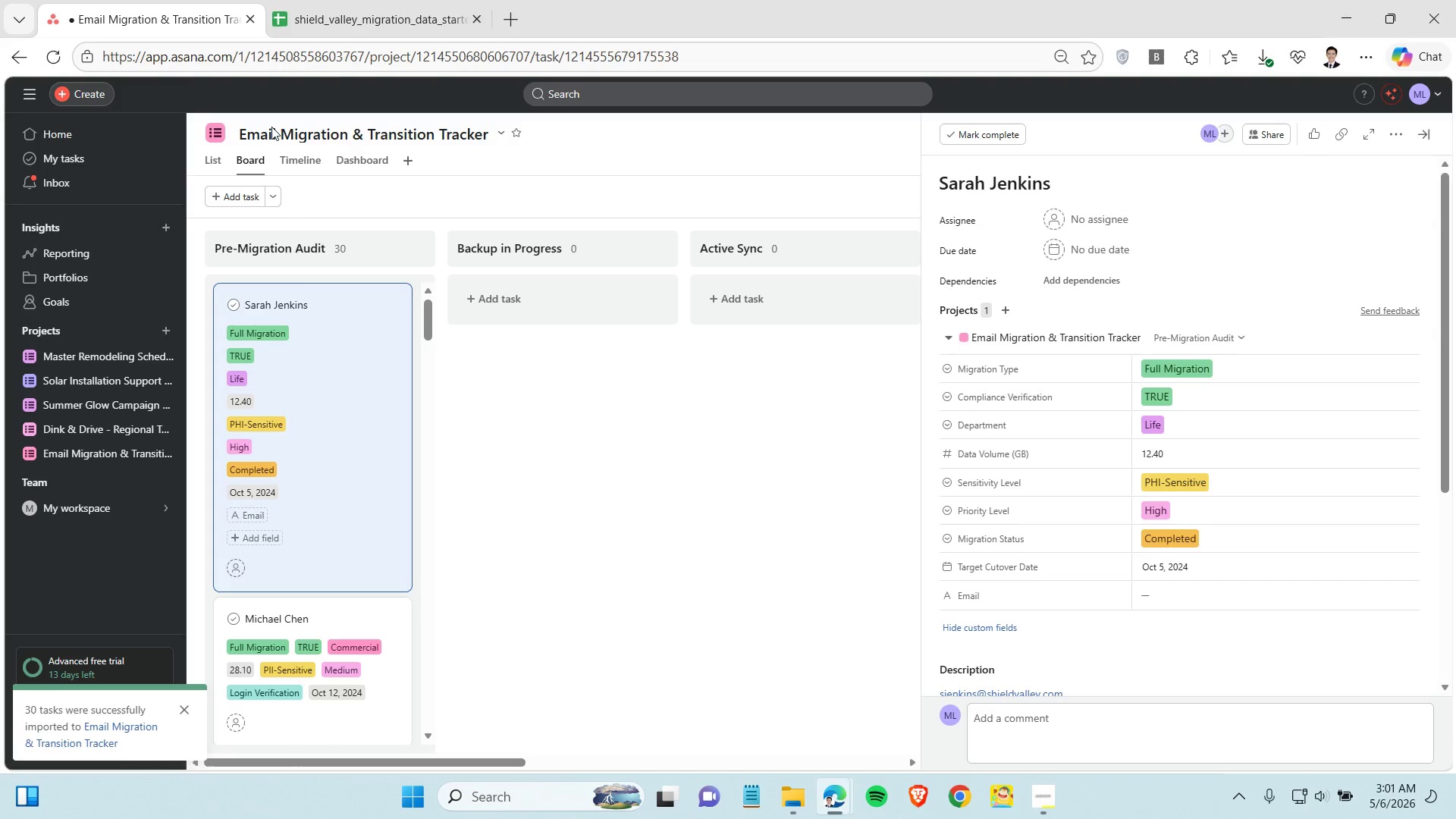 
left_click([341, 20])
 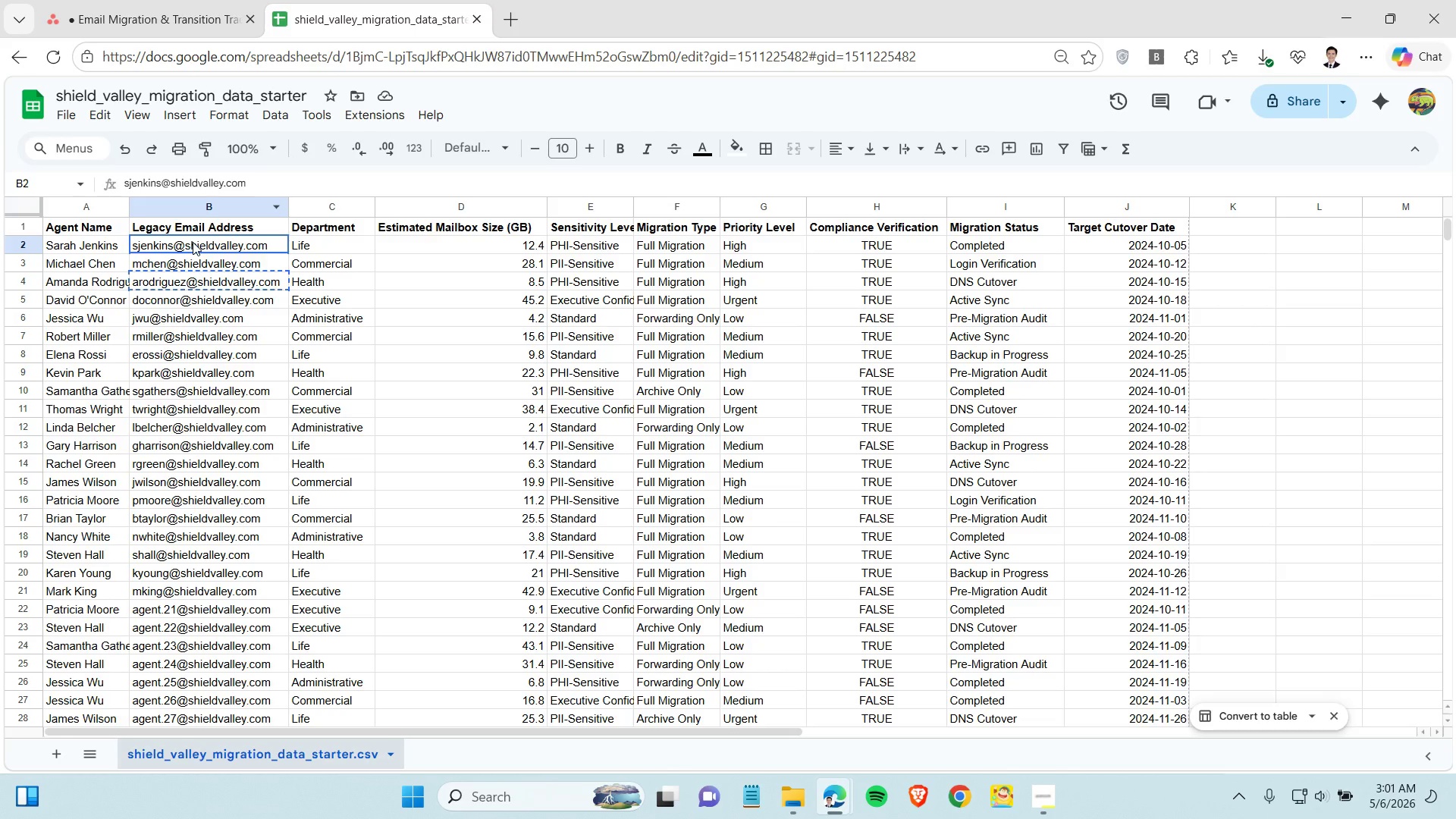 
left_click([193, 242])
 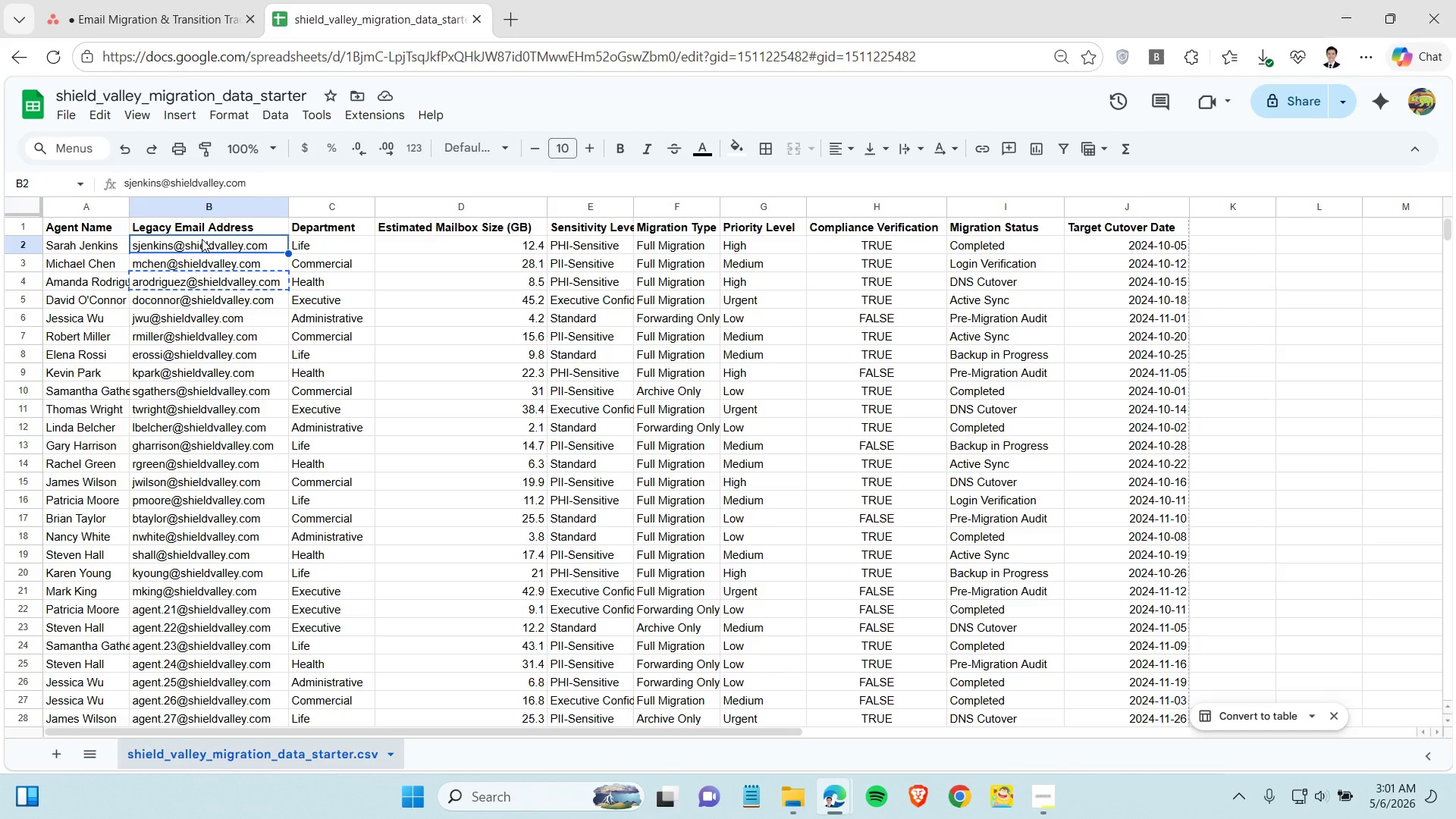 
key(Control+C)
 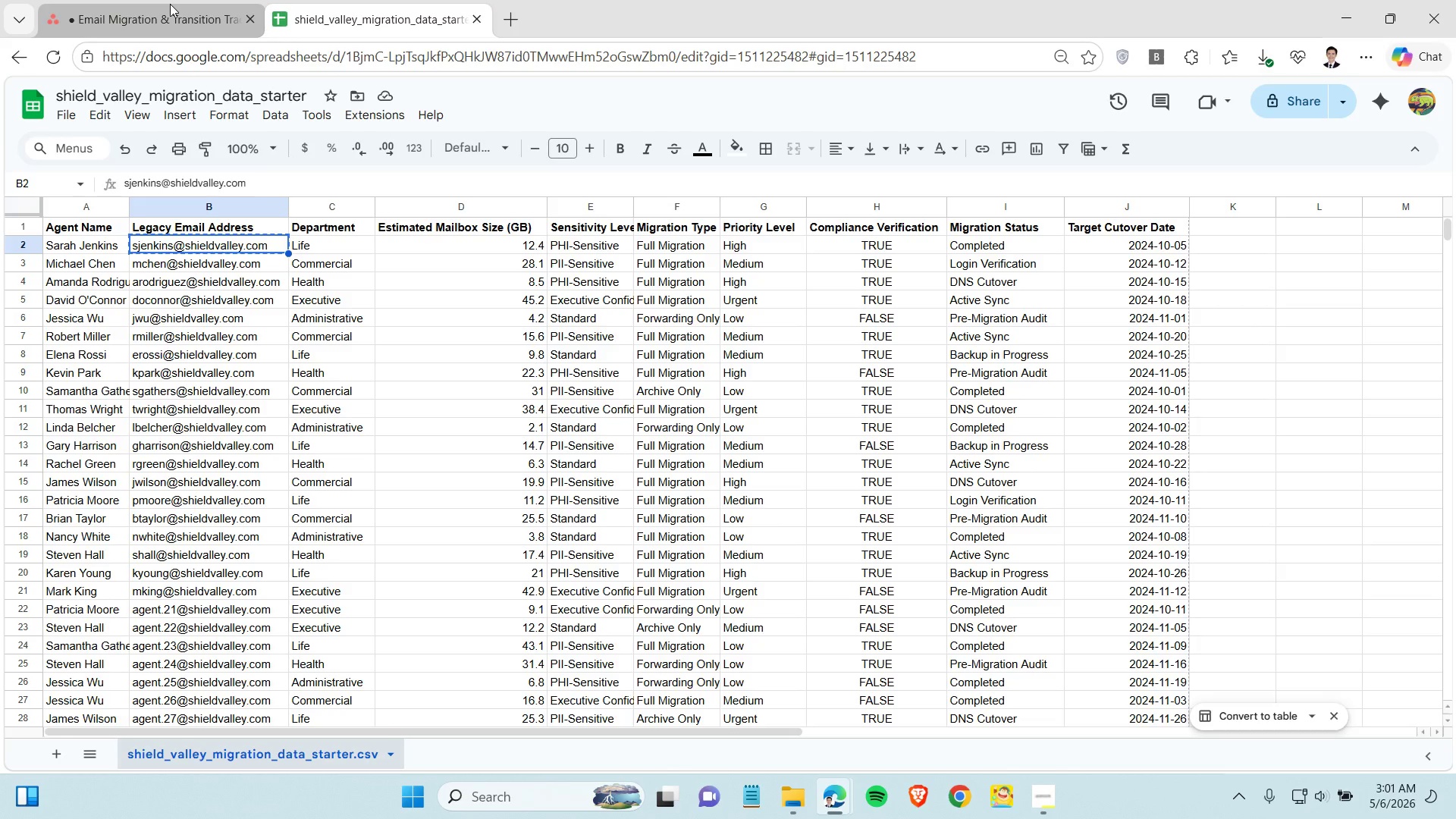 
left_click([163, 13])
 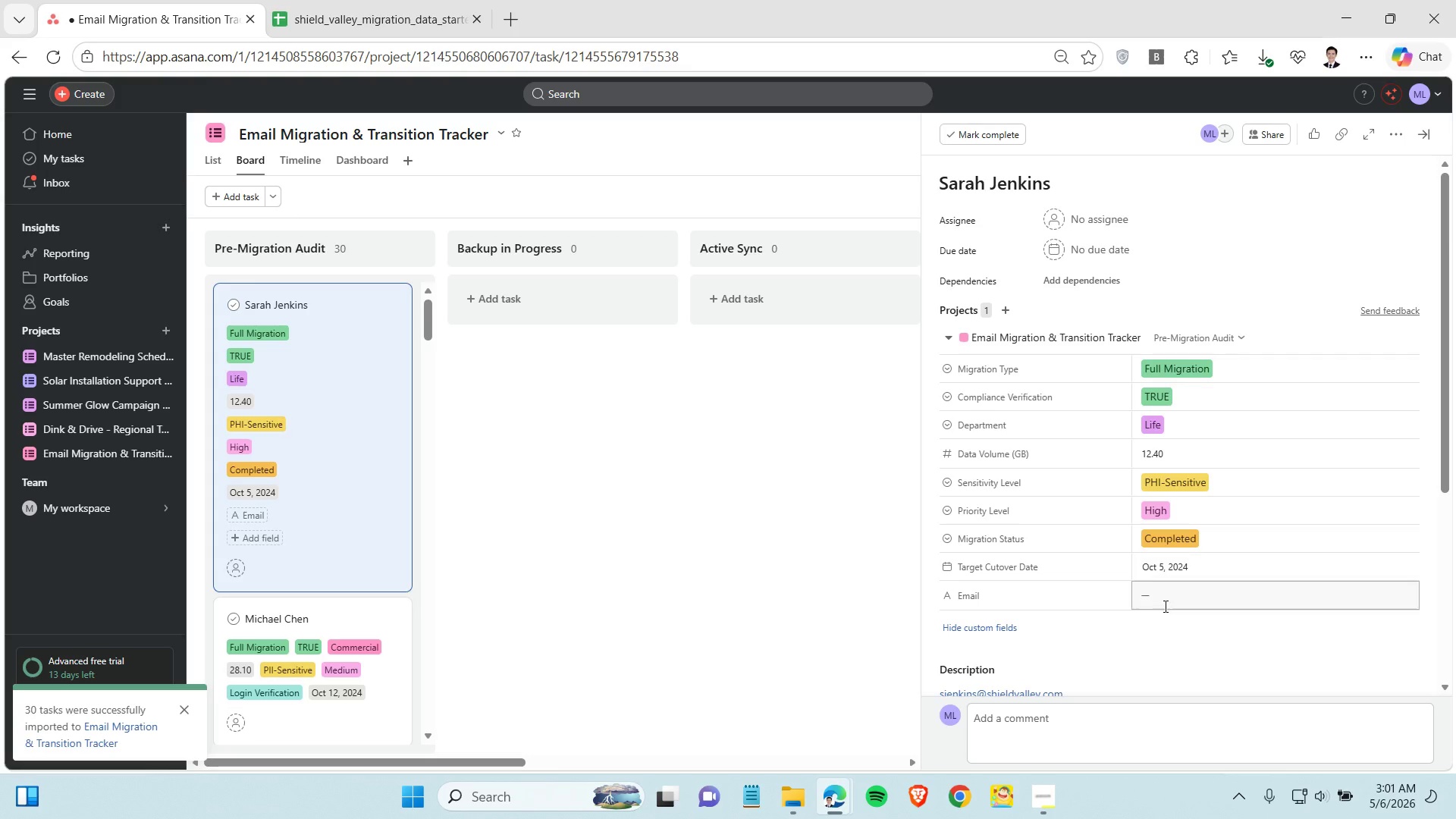 
left_click([1164, 606])
 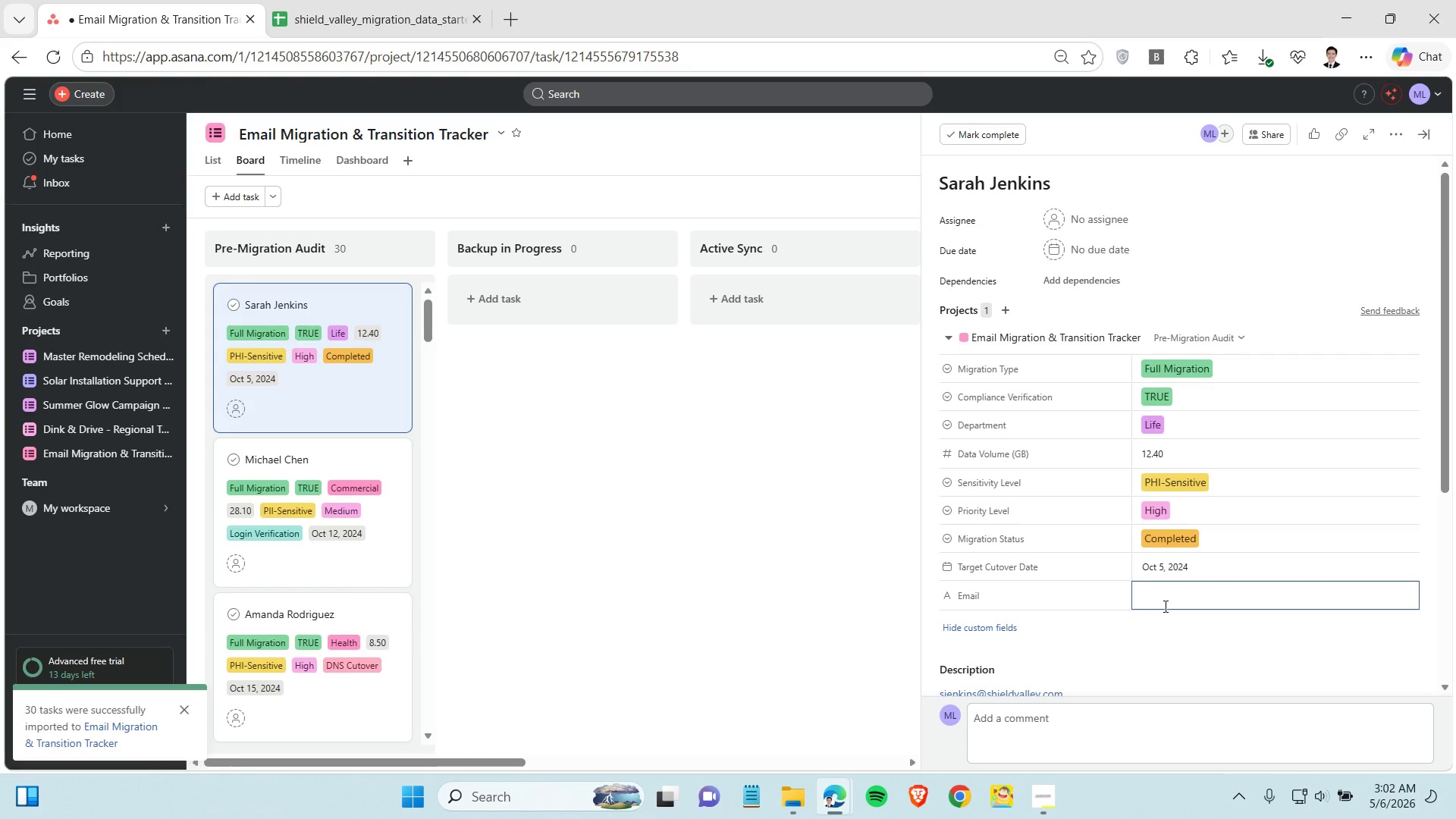 
key(Control+V)
 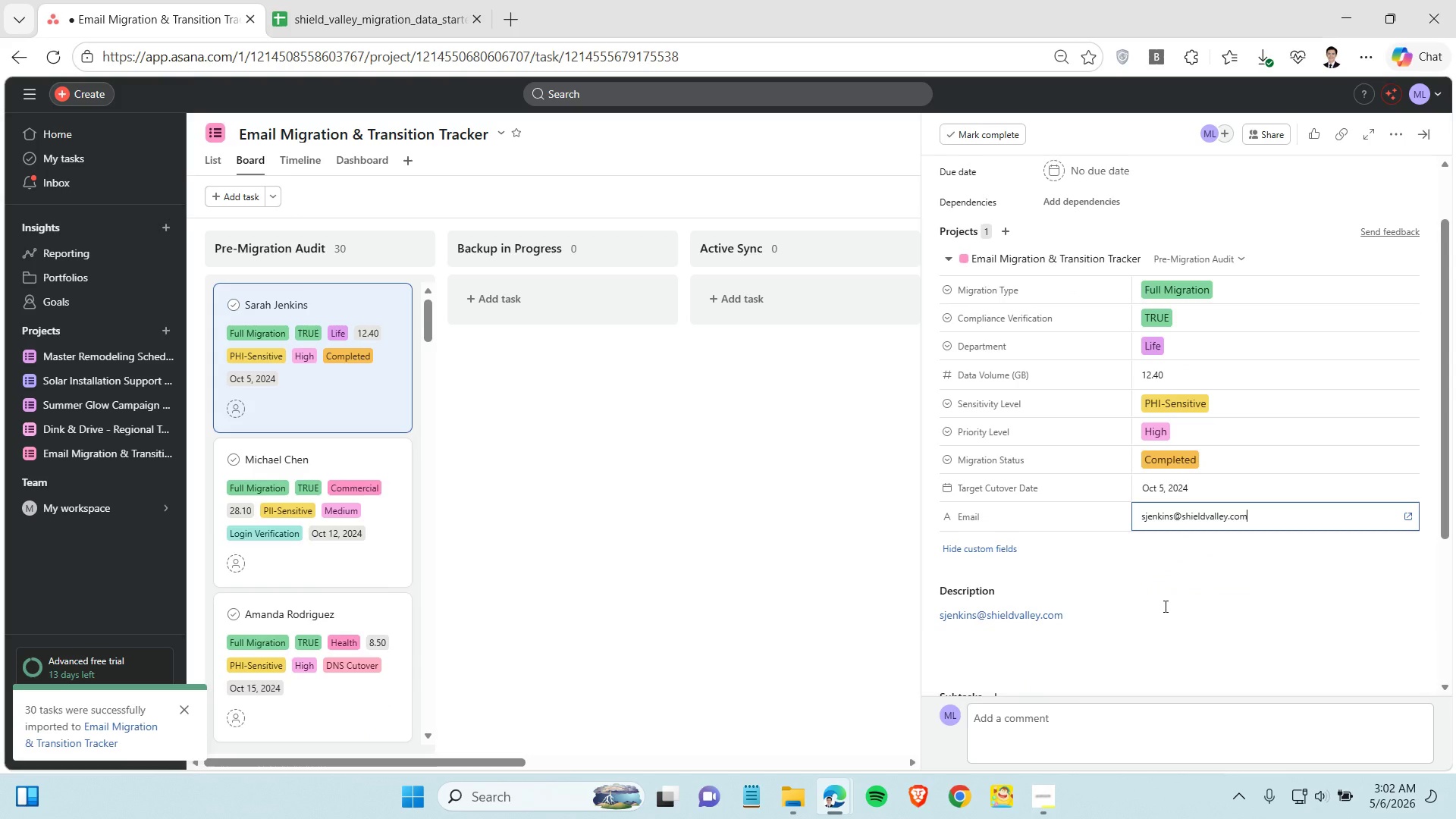 
left_click_drag(start_coordinate=[1151, 504], to_coordinate=[935, 514])
 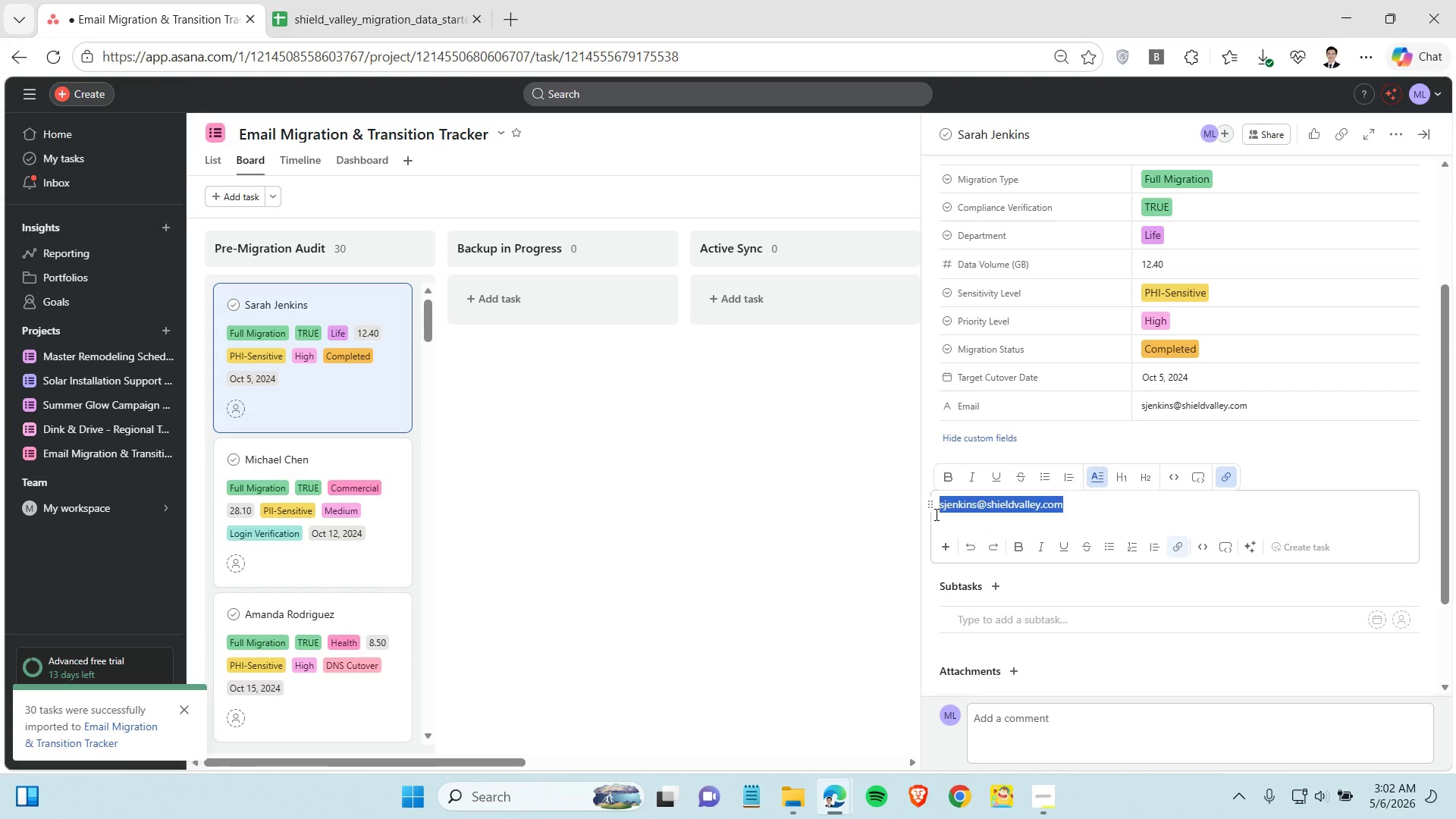 
scroll: coordinate [1164, 606], scroll_direction: down, amount: 2.0
 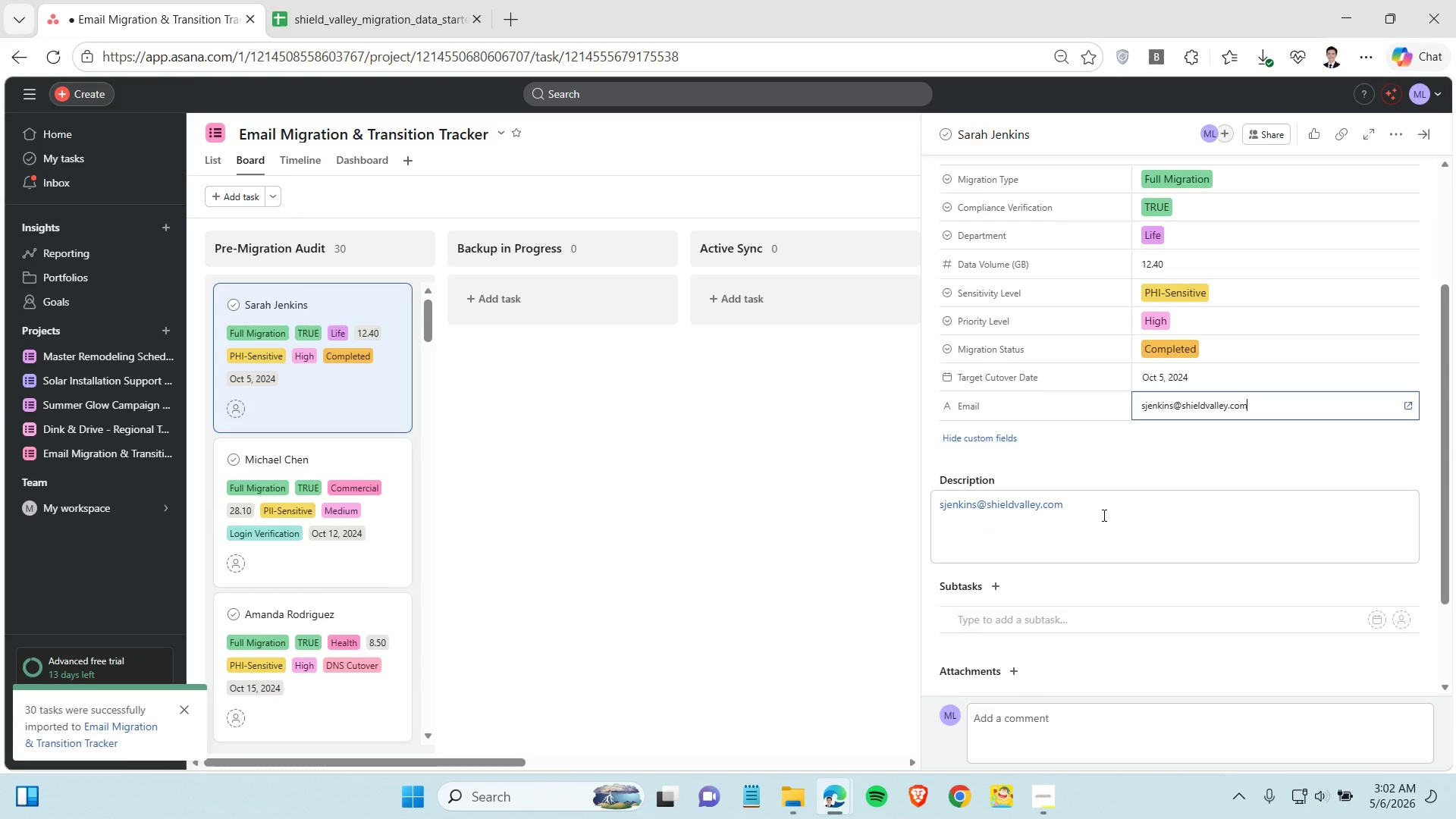 
hold_key(key=Backspace, duration=0.31)
 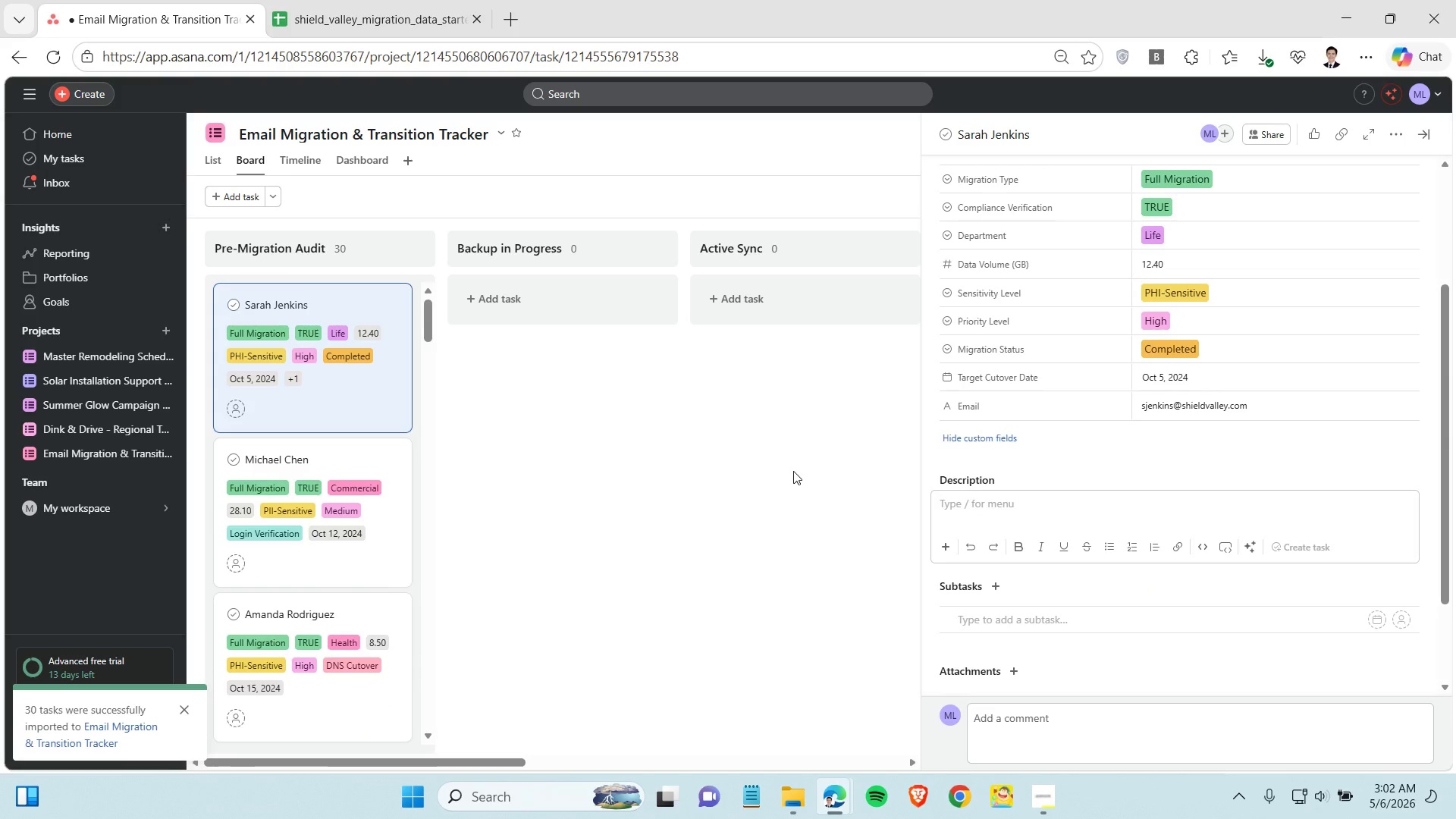 
left_click([793, 471])
 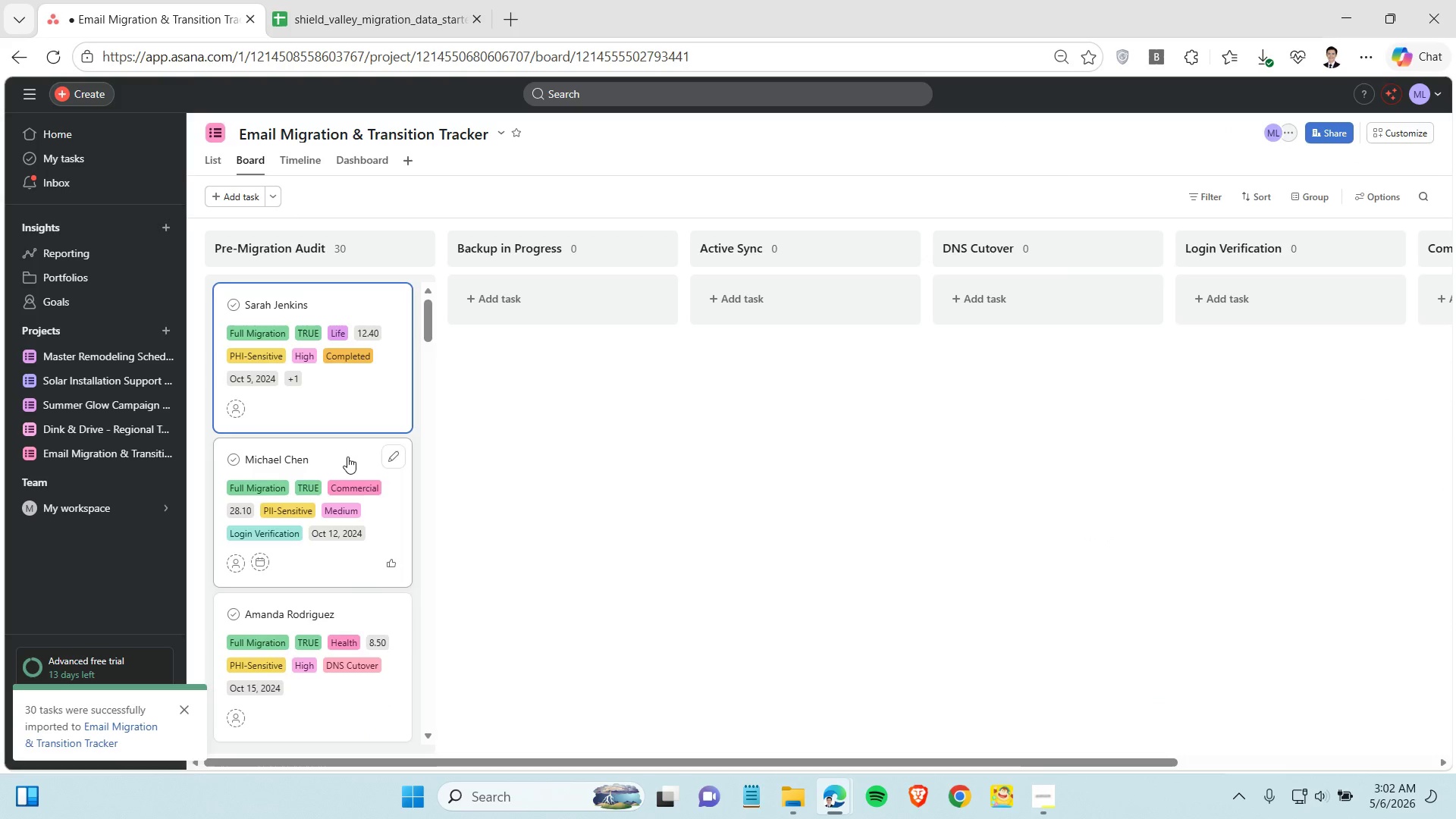 
left_click([347, 456])
 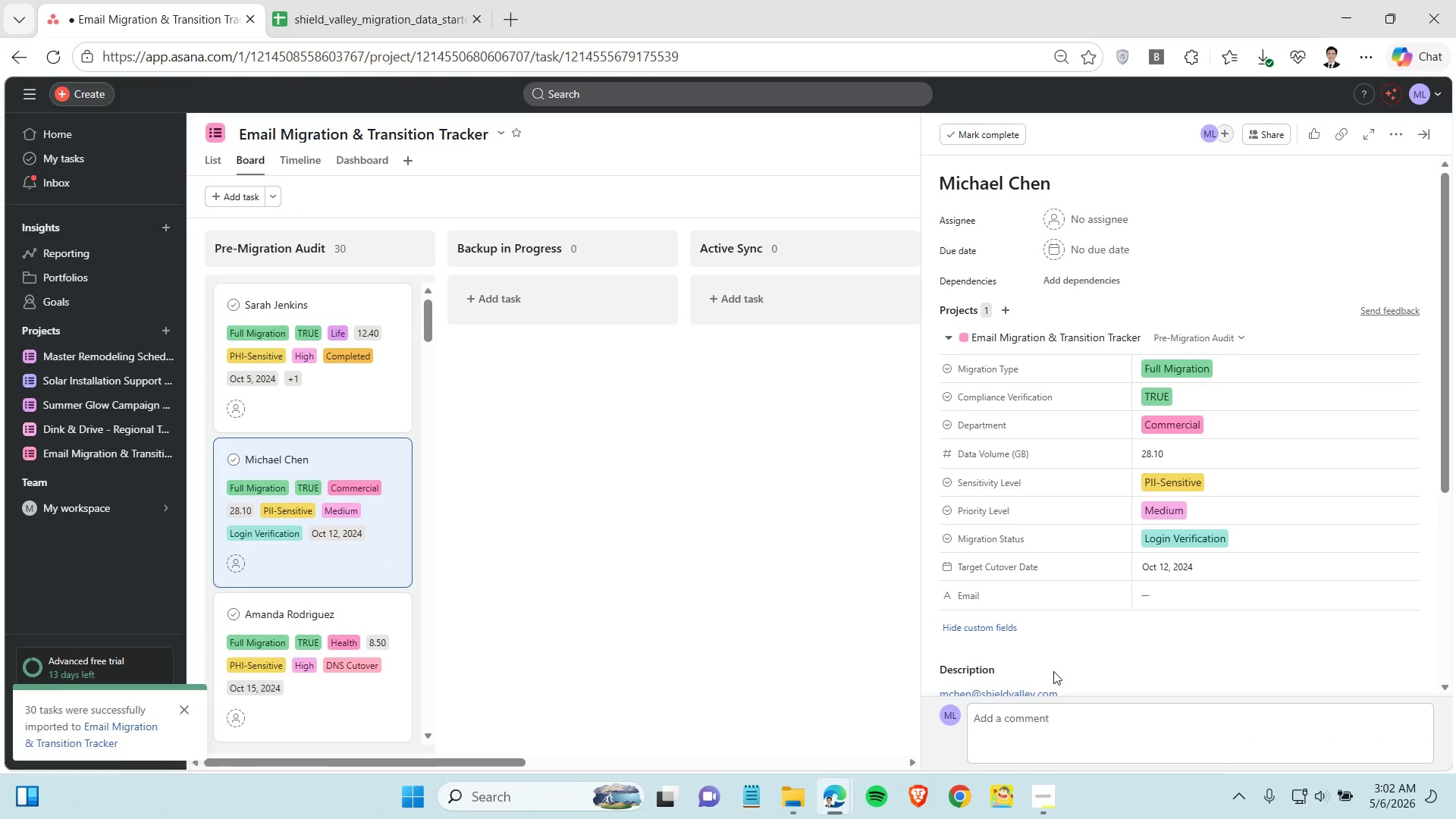 
scroll: coordinate [1076, 658], scroll_direction: down, amount: 1.0
 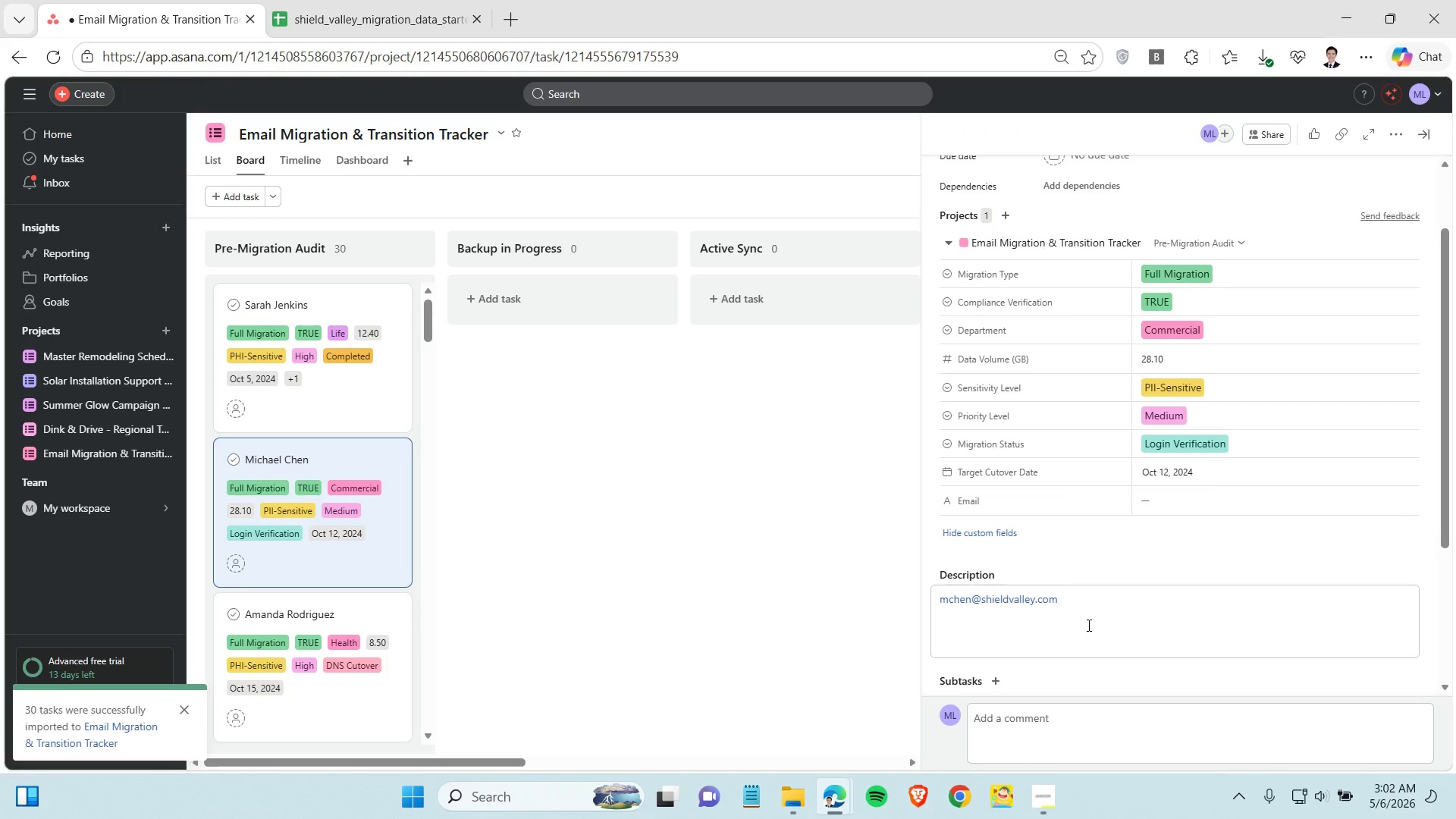 
left_click_drag(start_coordinate=[1087, 620], to_coordinate=[940, 587])
 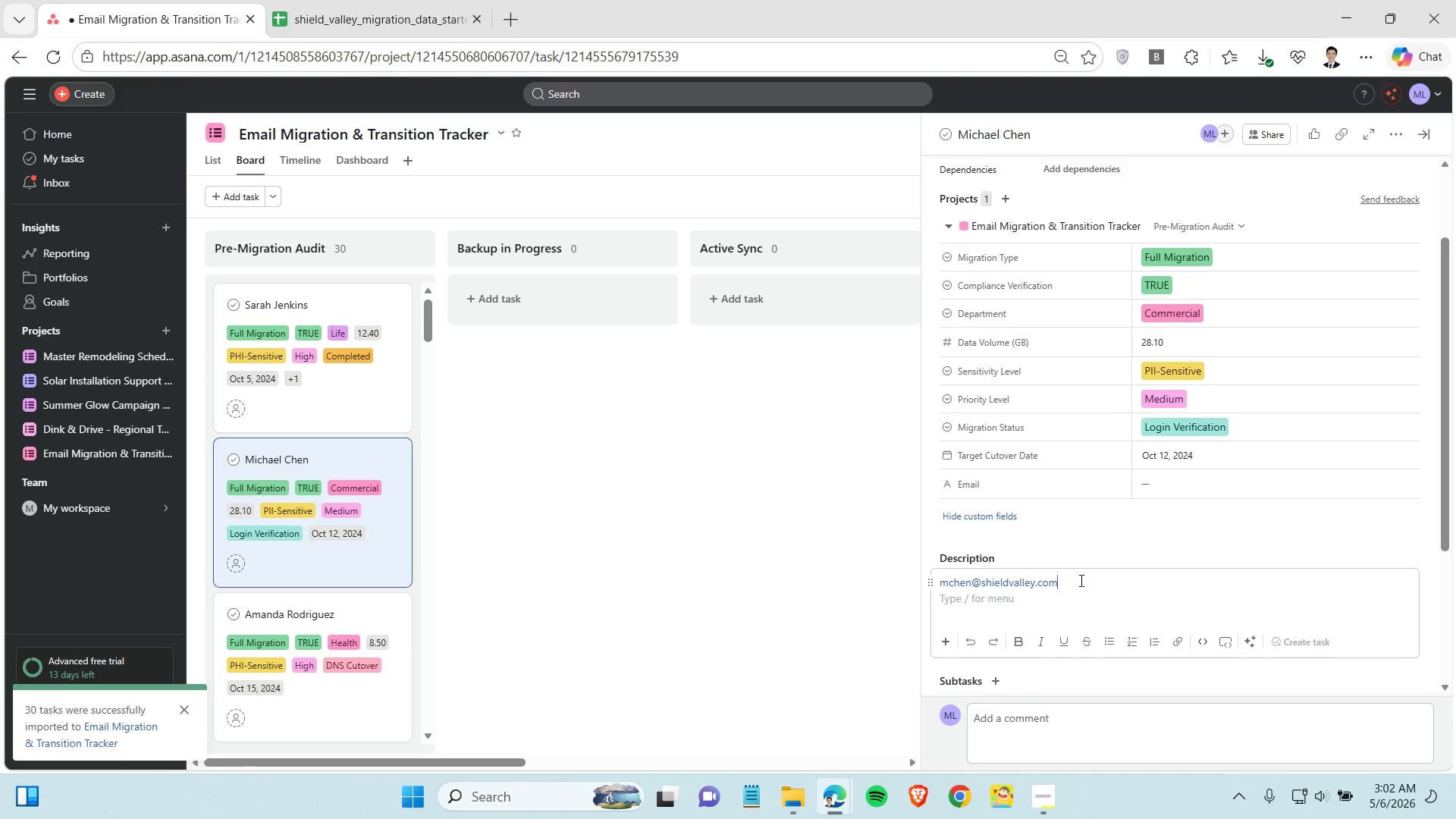 
left_click_drag(start_coordinate=[1080, 580], to_coordinate=[939, 578])
 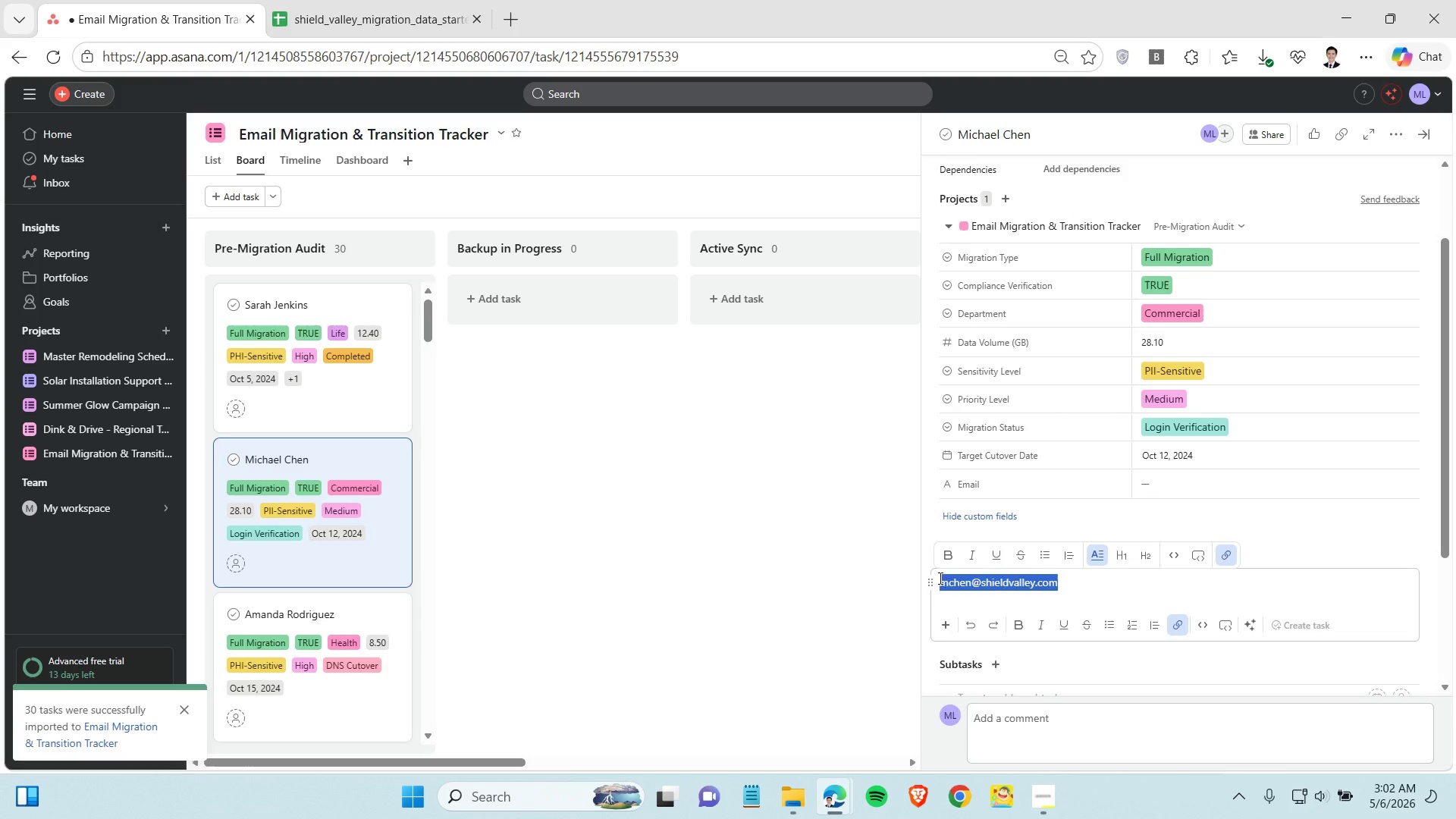 
key(Control+X)
 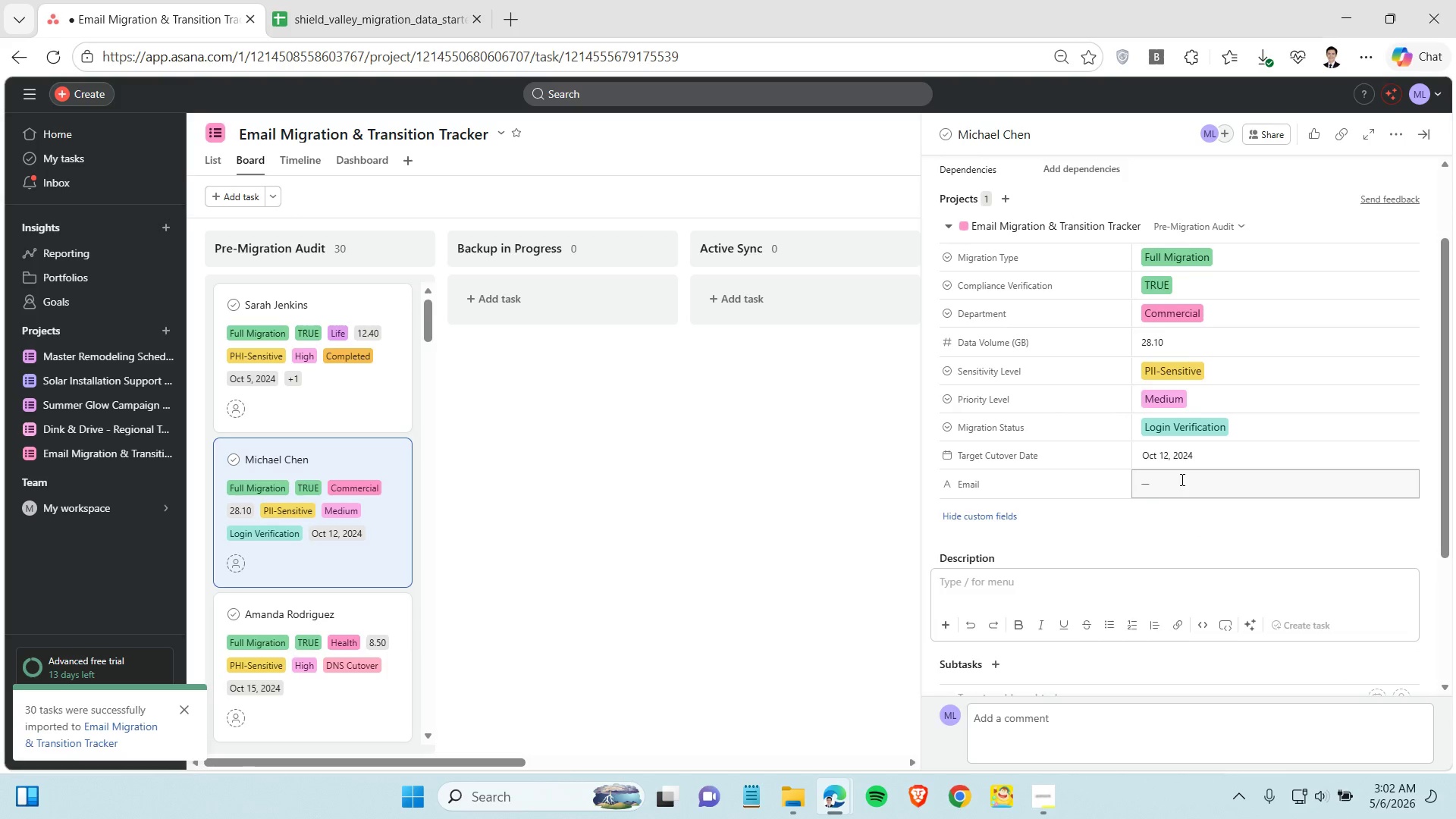 
left_click([1181, 479])
 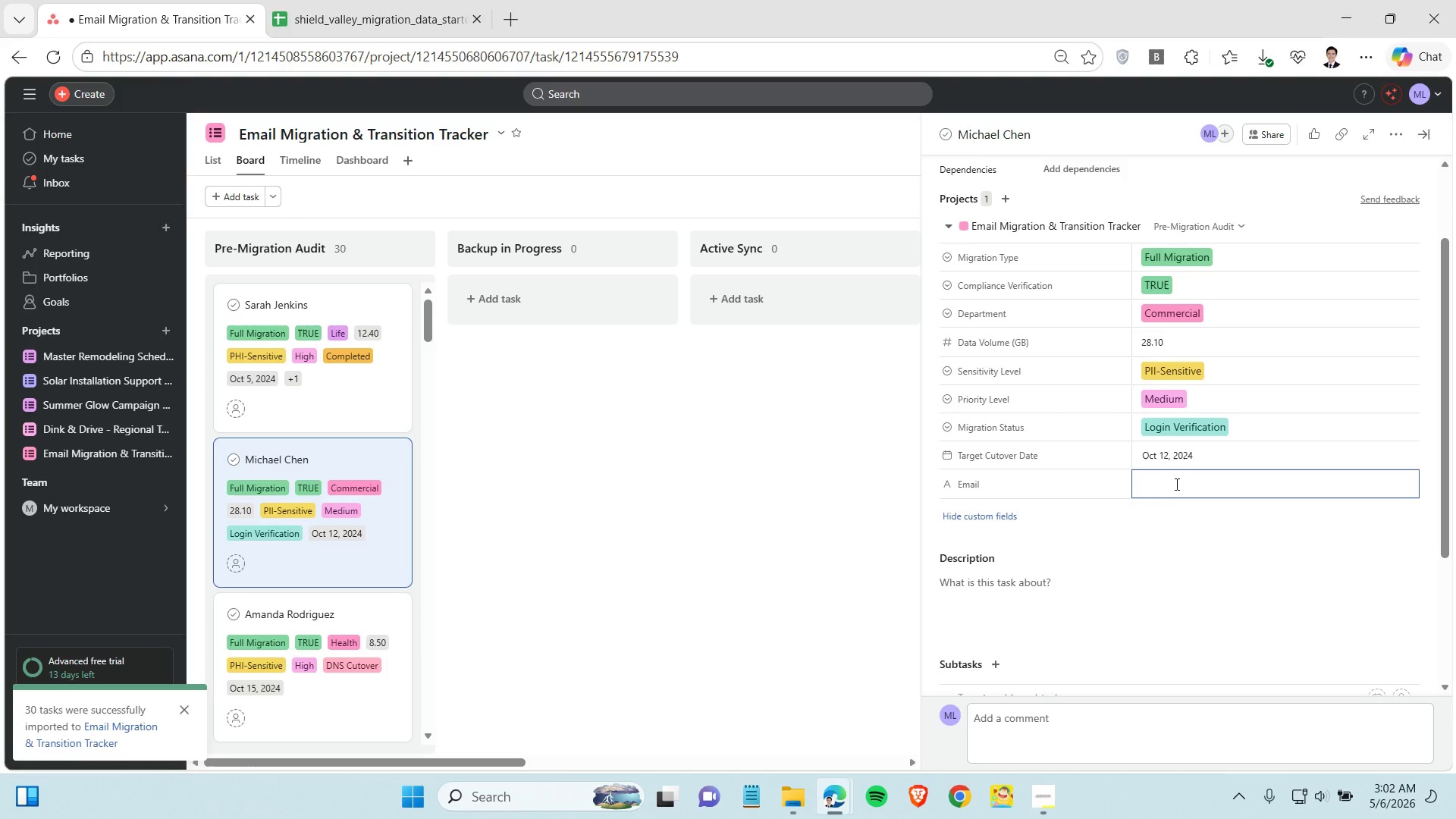 
key(Control+V)
 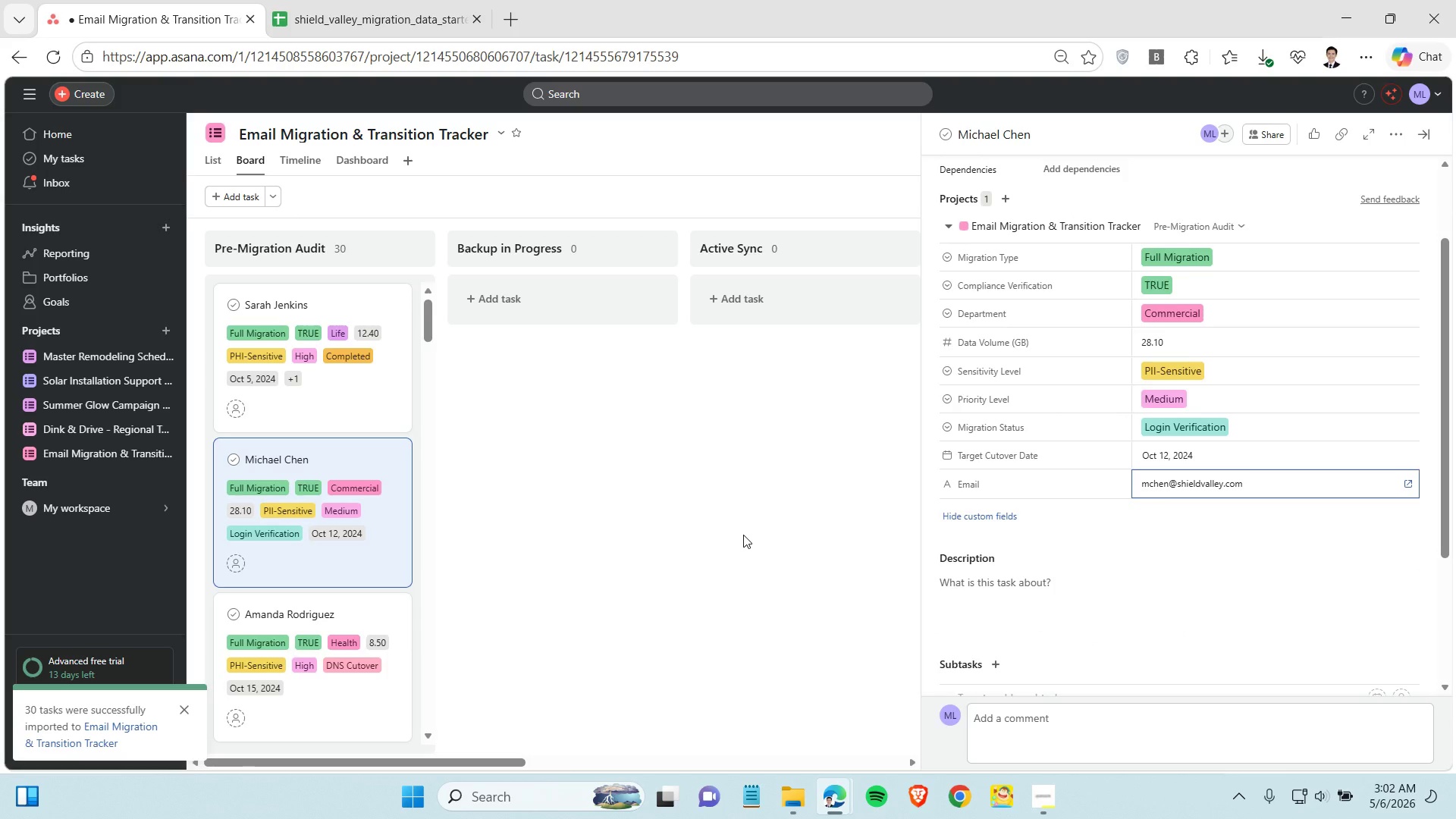 
left_click([743, 535])
 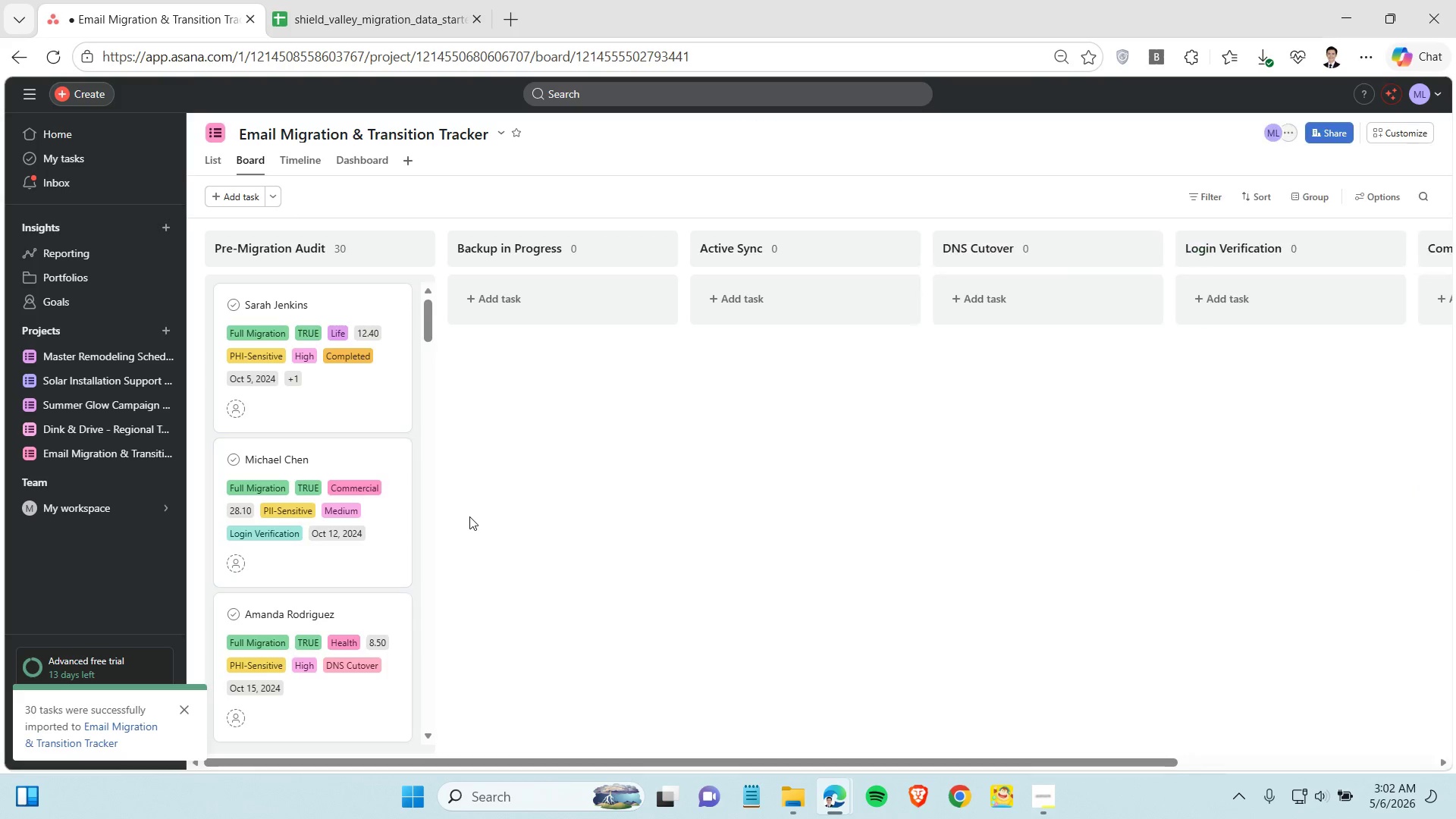 
scroll: coordinate [366, 532], scroll_direction: down, amount: 4.0
 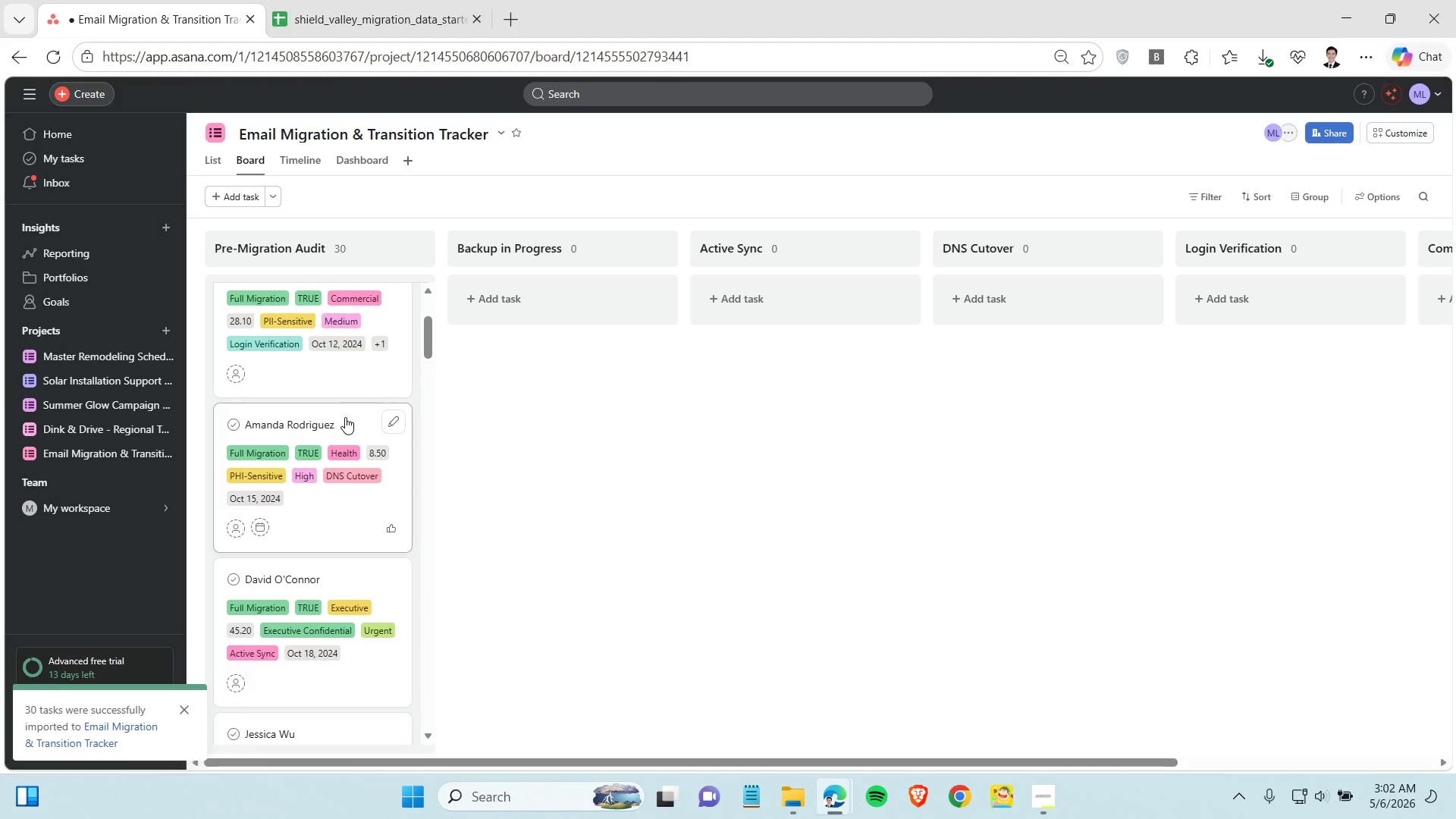 
left_click([345, 417])
 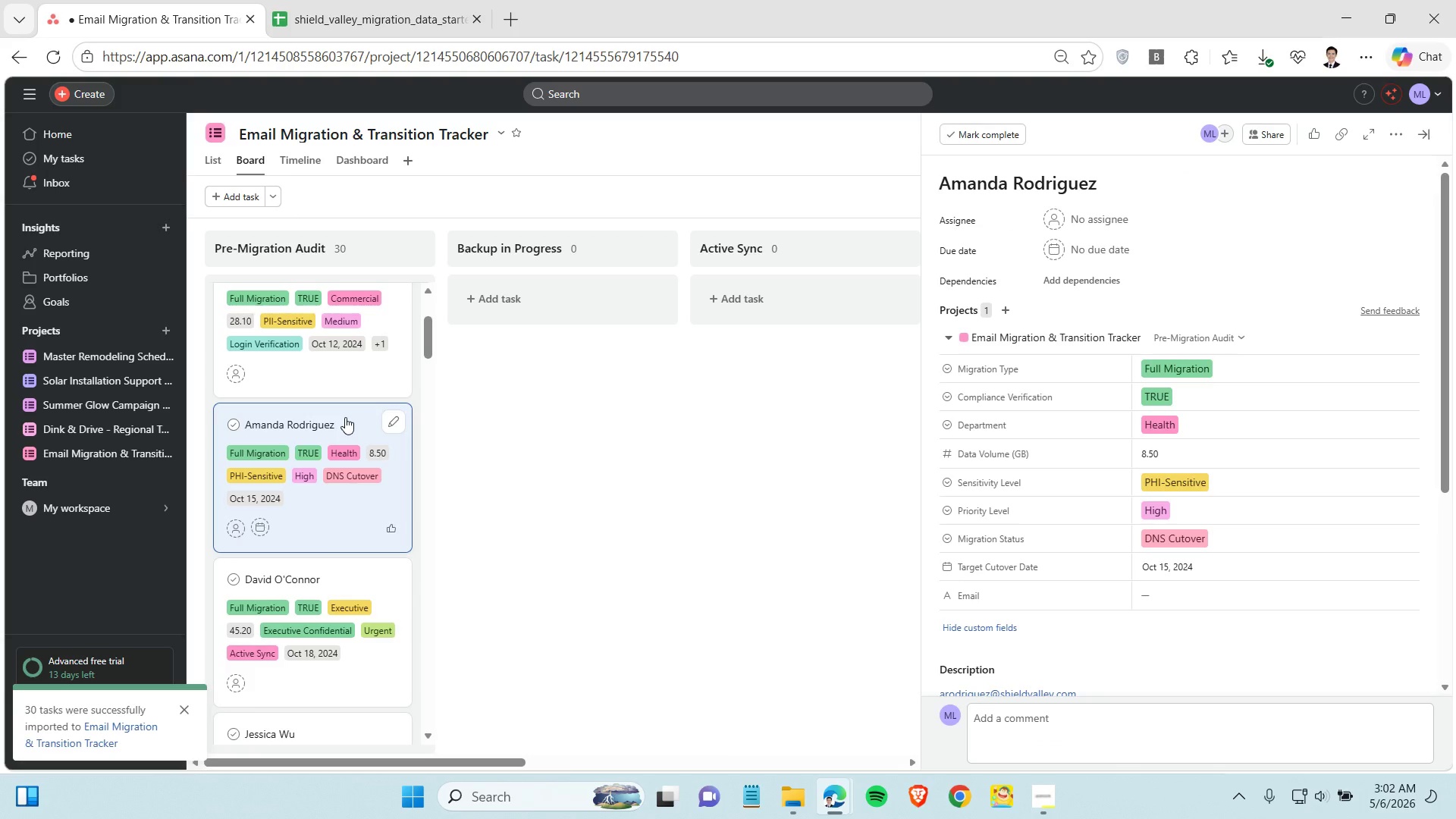 
wait(8.94)
 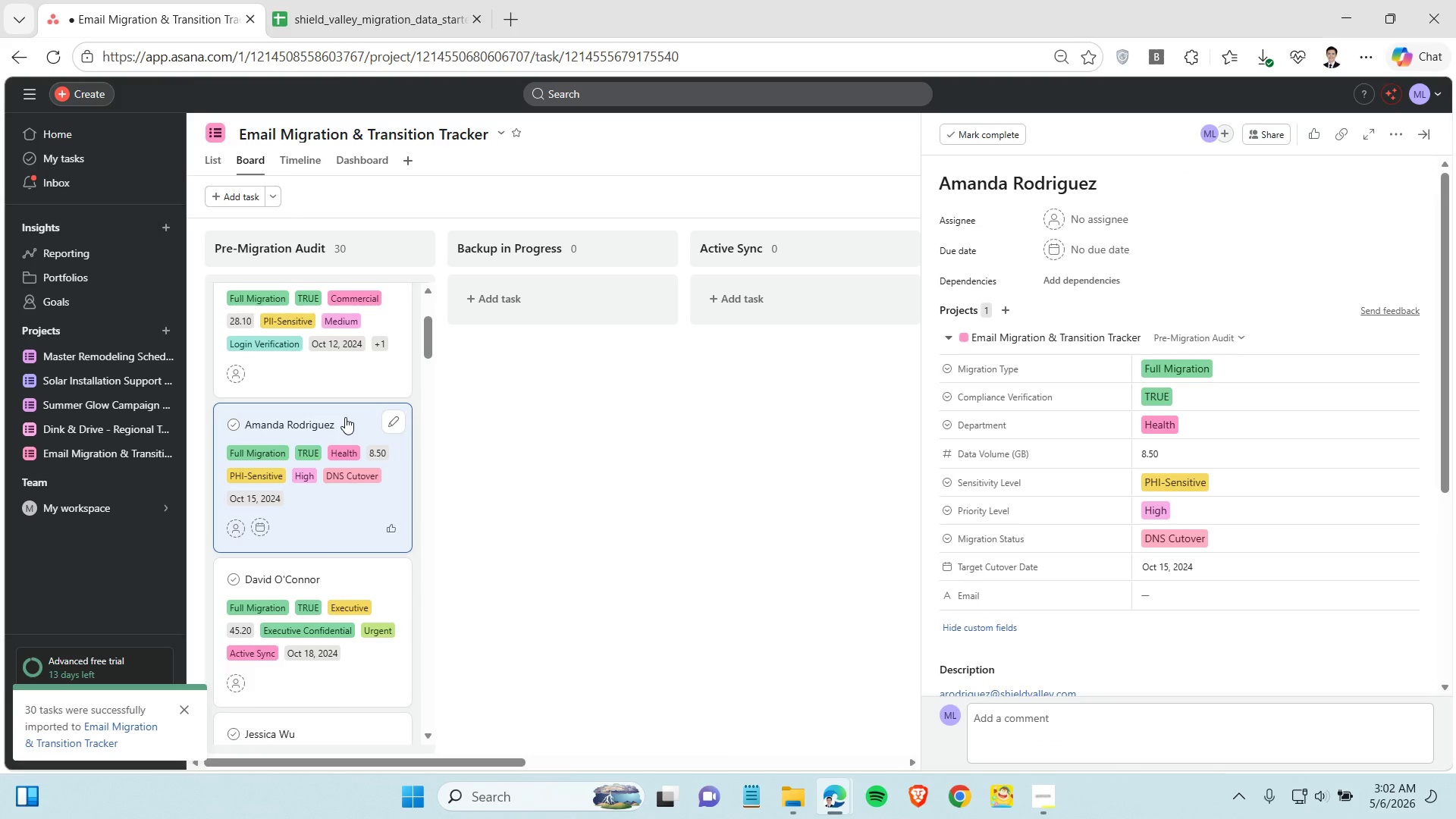 
scroll: coordinate [990, 555], scroll_direction: down, amount: 3.0
 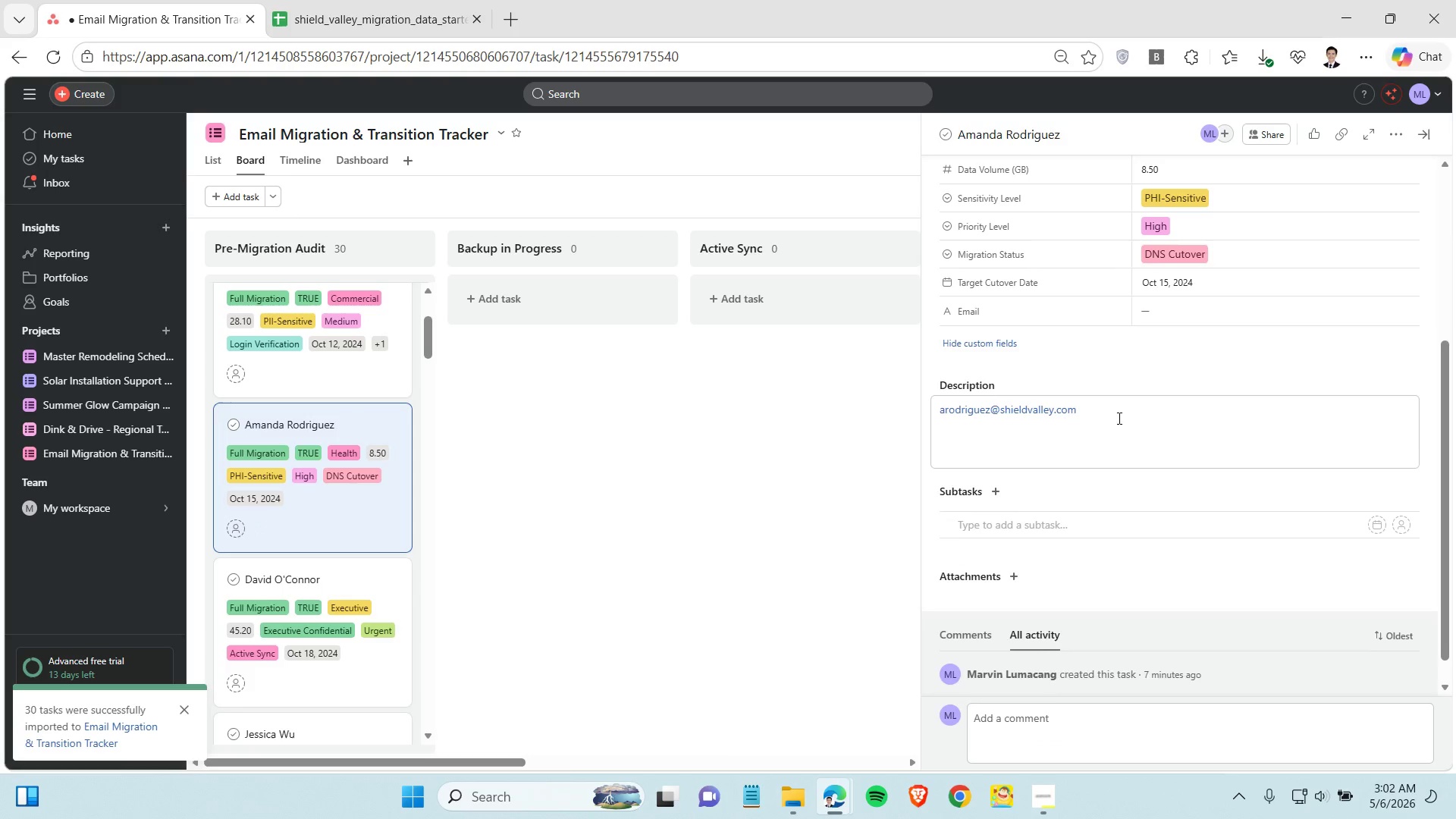 
left_click_drag(start_coordinate=[1120, 418], to_coordinate=[948, 419])
 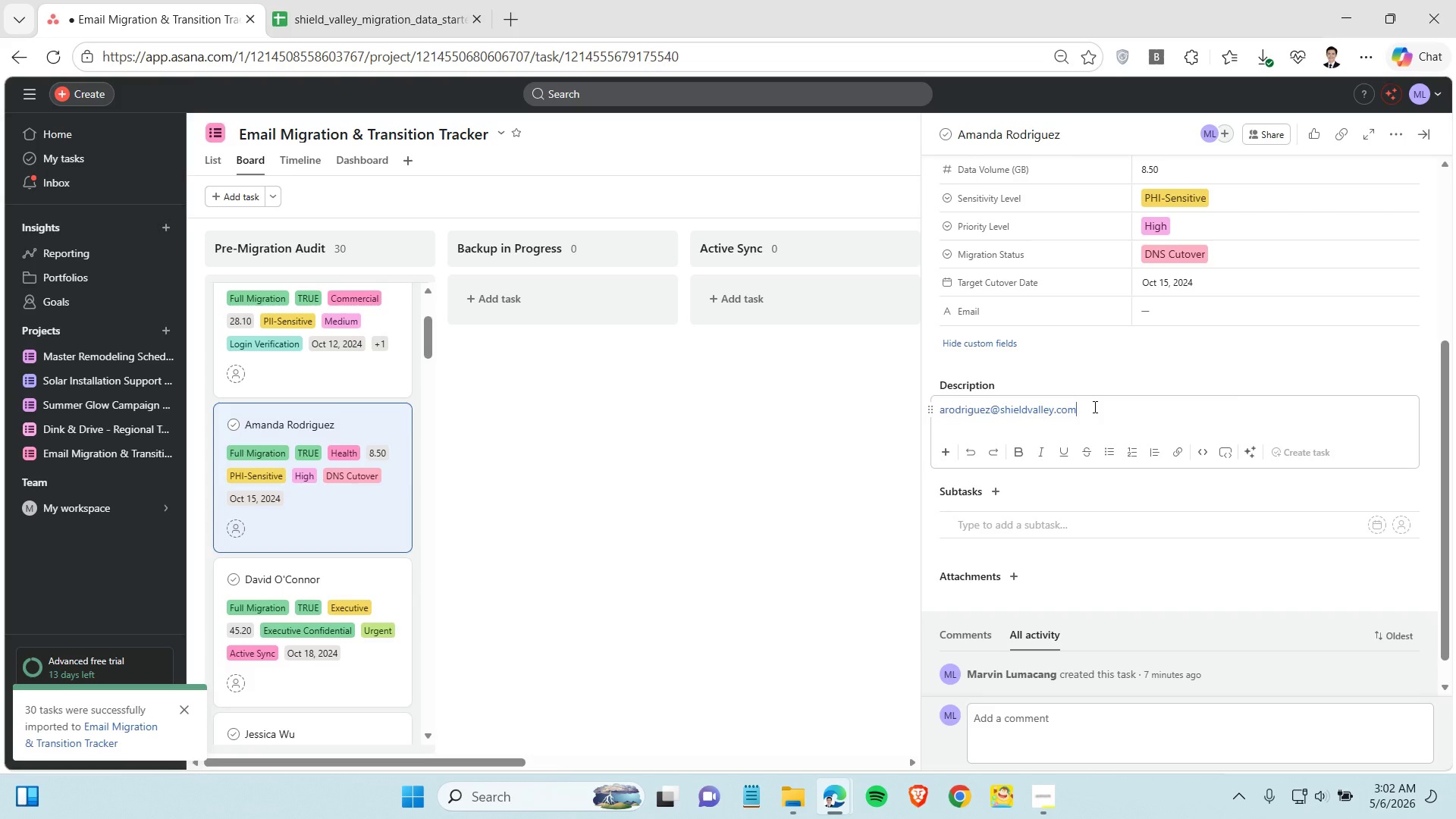 
double_click([1094, 406])
 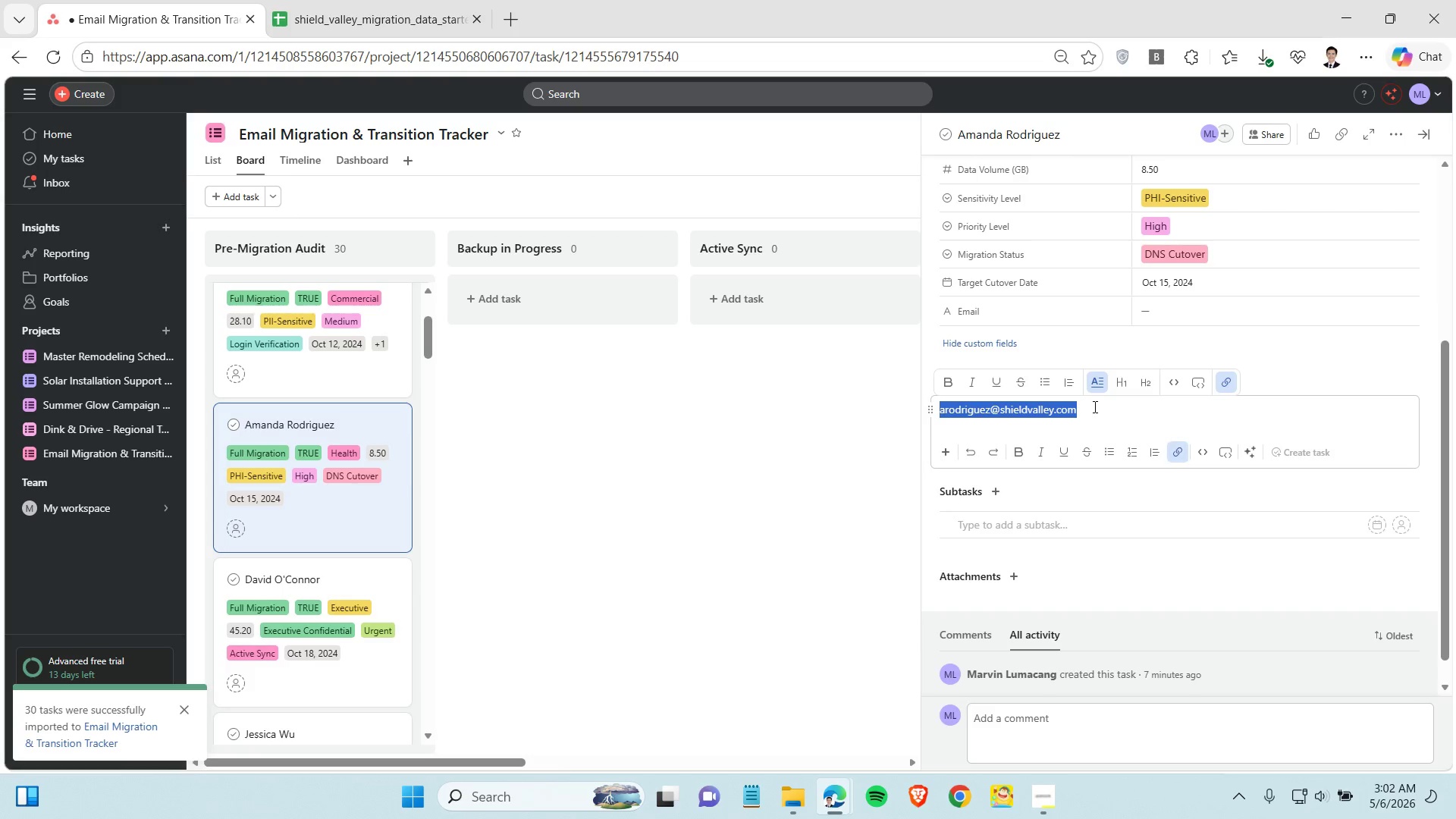 
triple_click([1094, 406])
 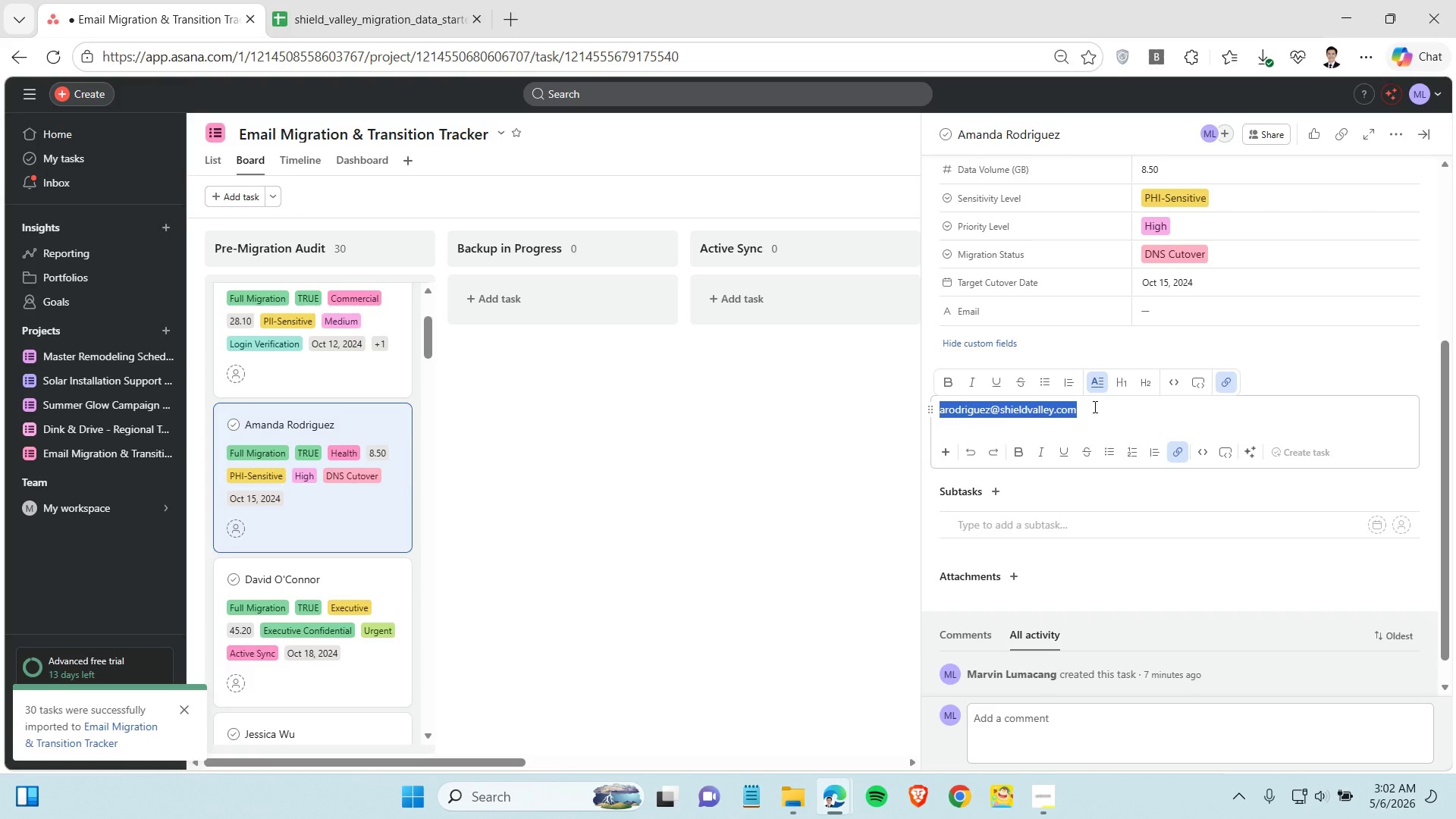 
left_click([1094, 406])
 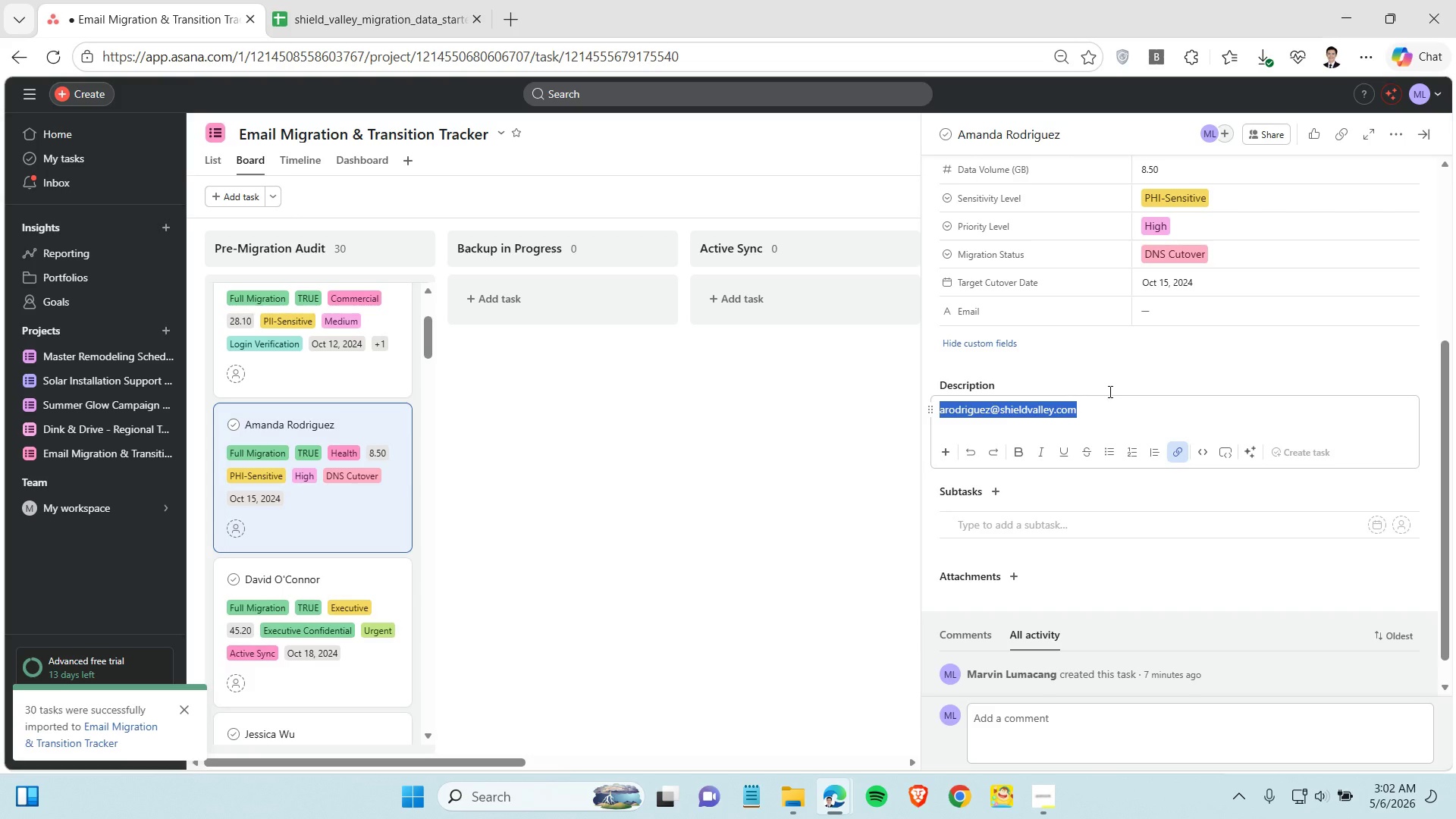 
key(Control+X)
 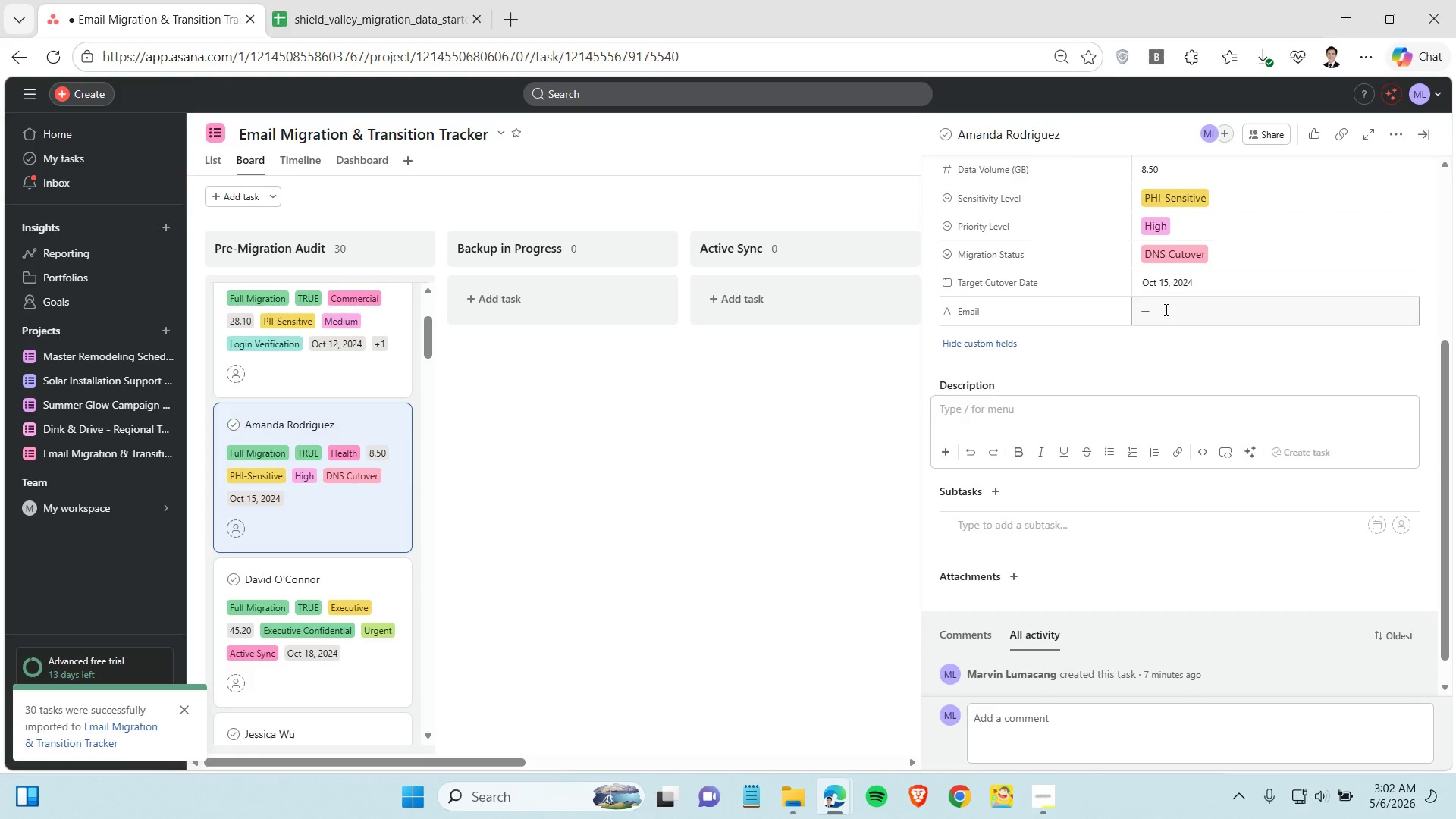 
left_click([1165, 309])
 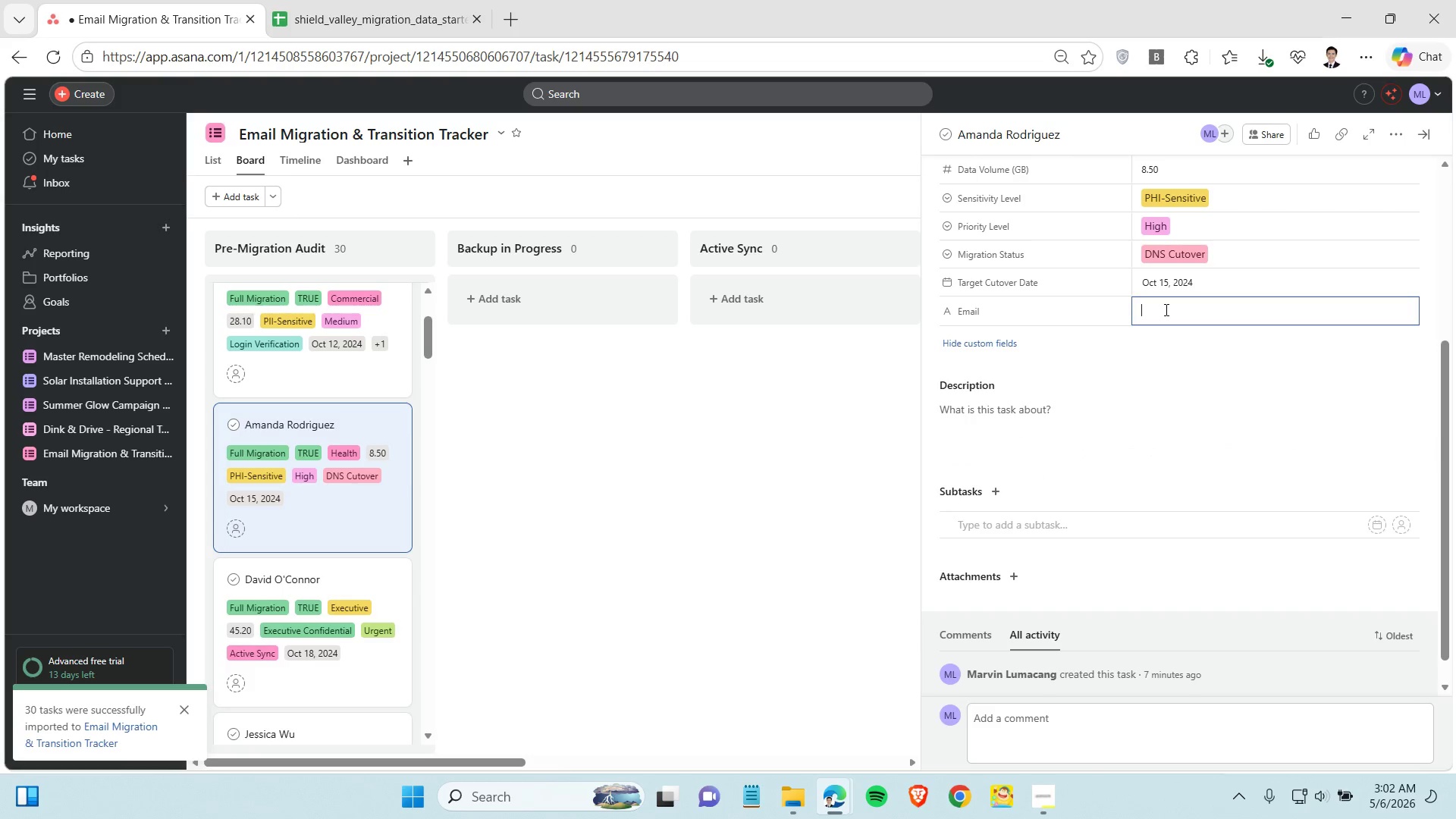 
key(Control+V)
 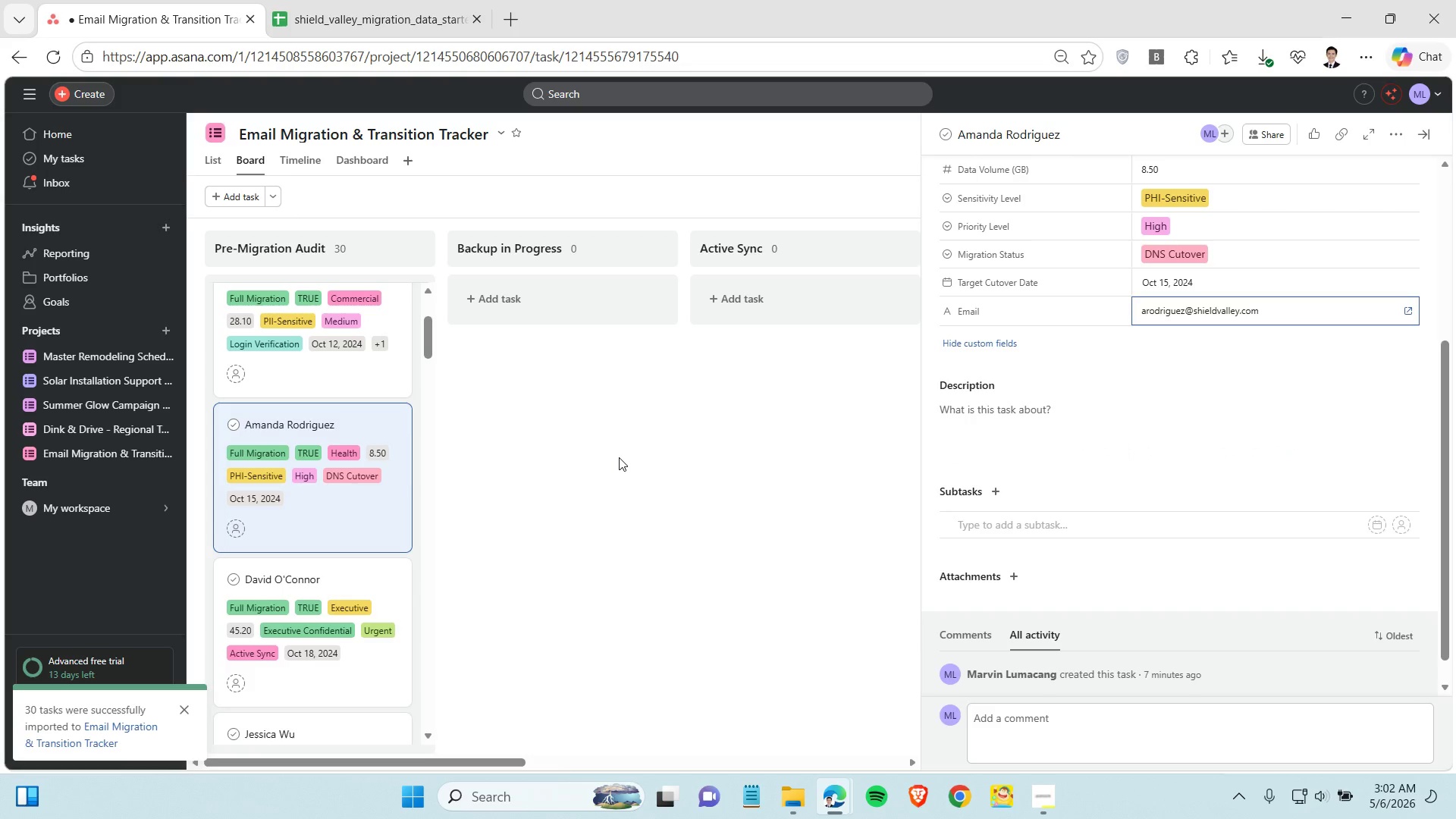 
left_click([619, 457])
 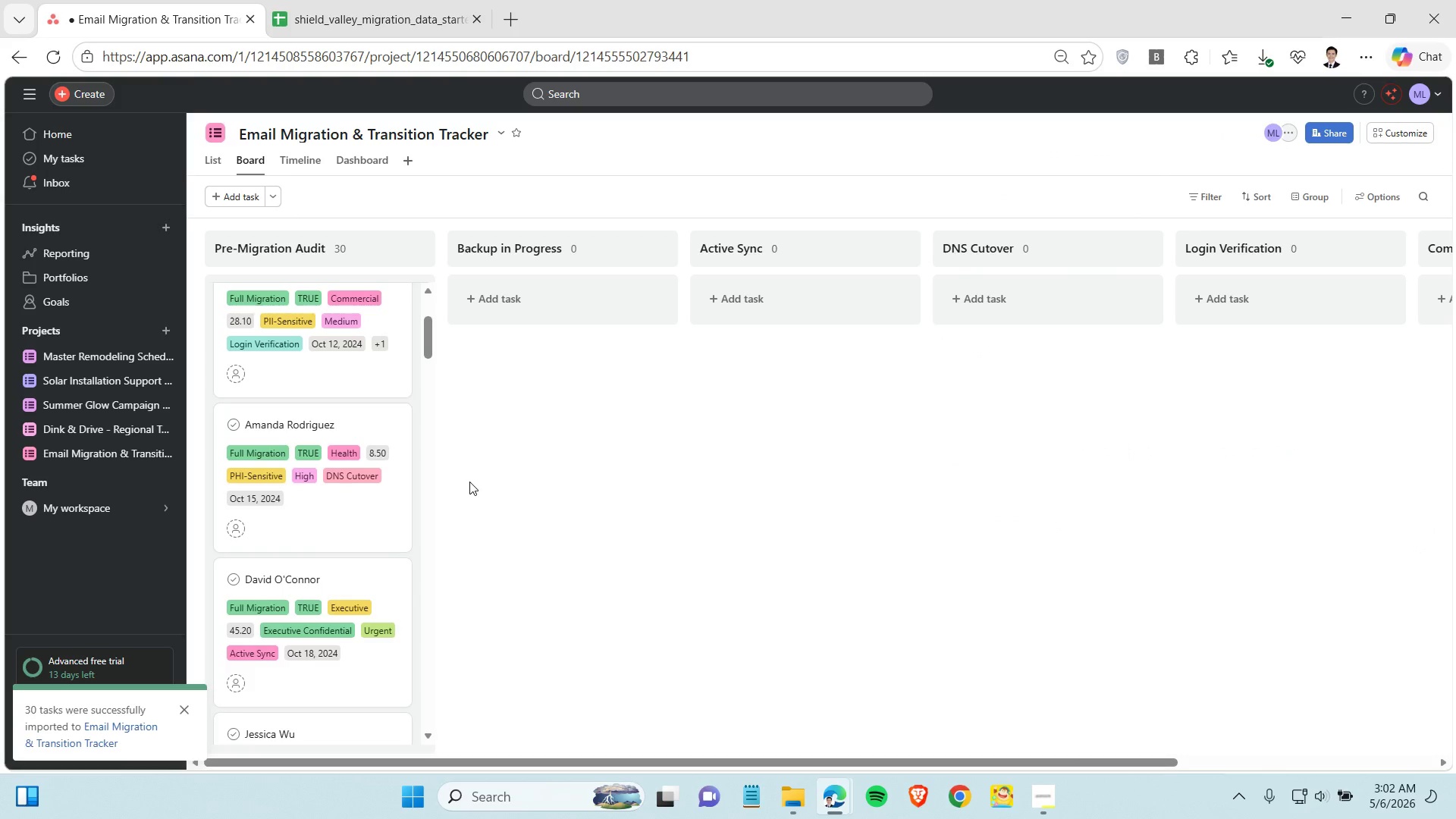 
scroll: coordinate [372, 539], scroll_direction: down, amount: 4.0
 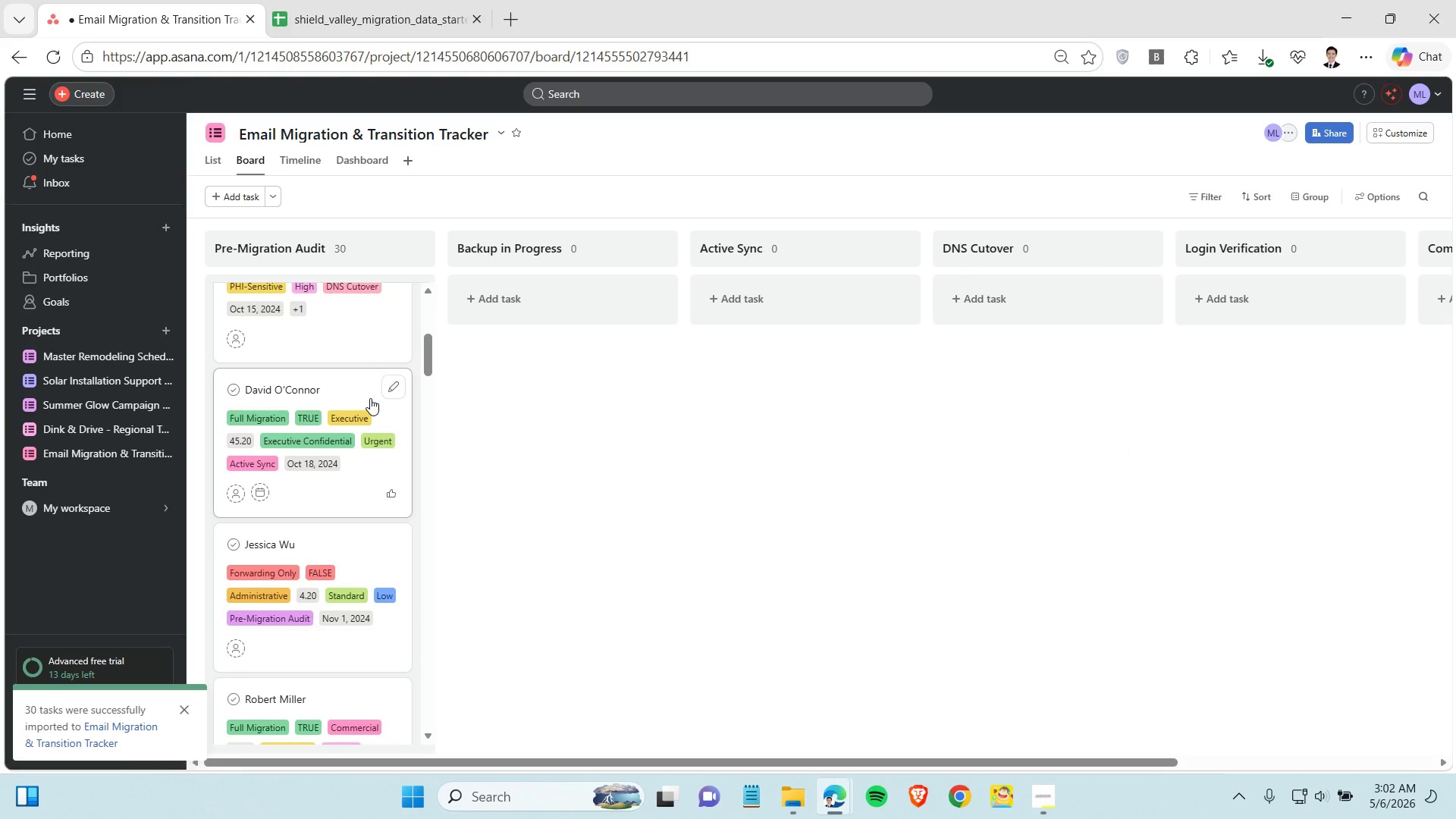 
left_click([357, 391])
 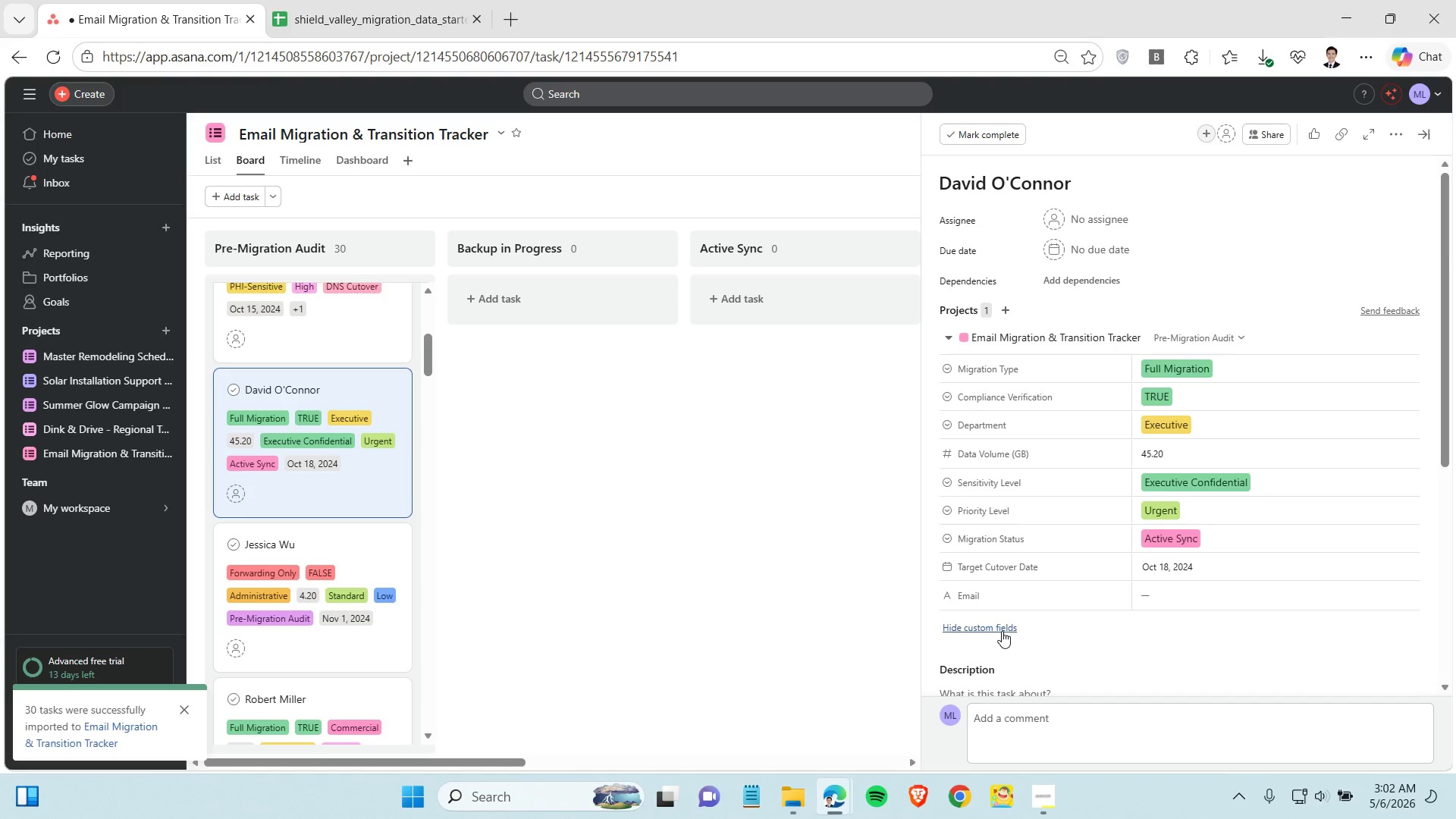 
scroll: coordinate [1054, 636], scroll_direction: down, amount: 2.0
 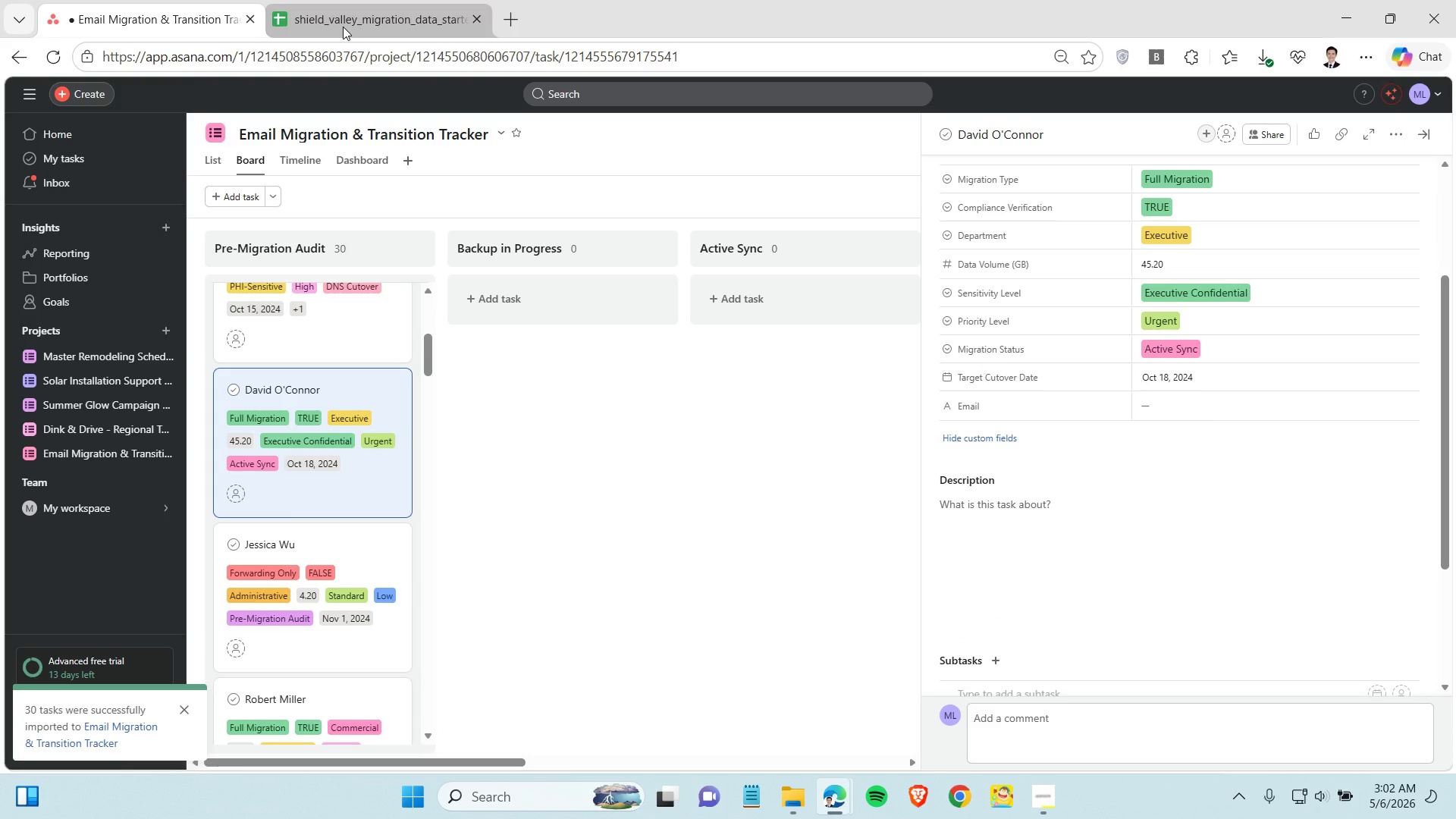 
left_click([345, 21])
 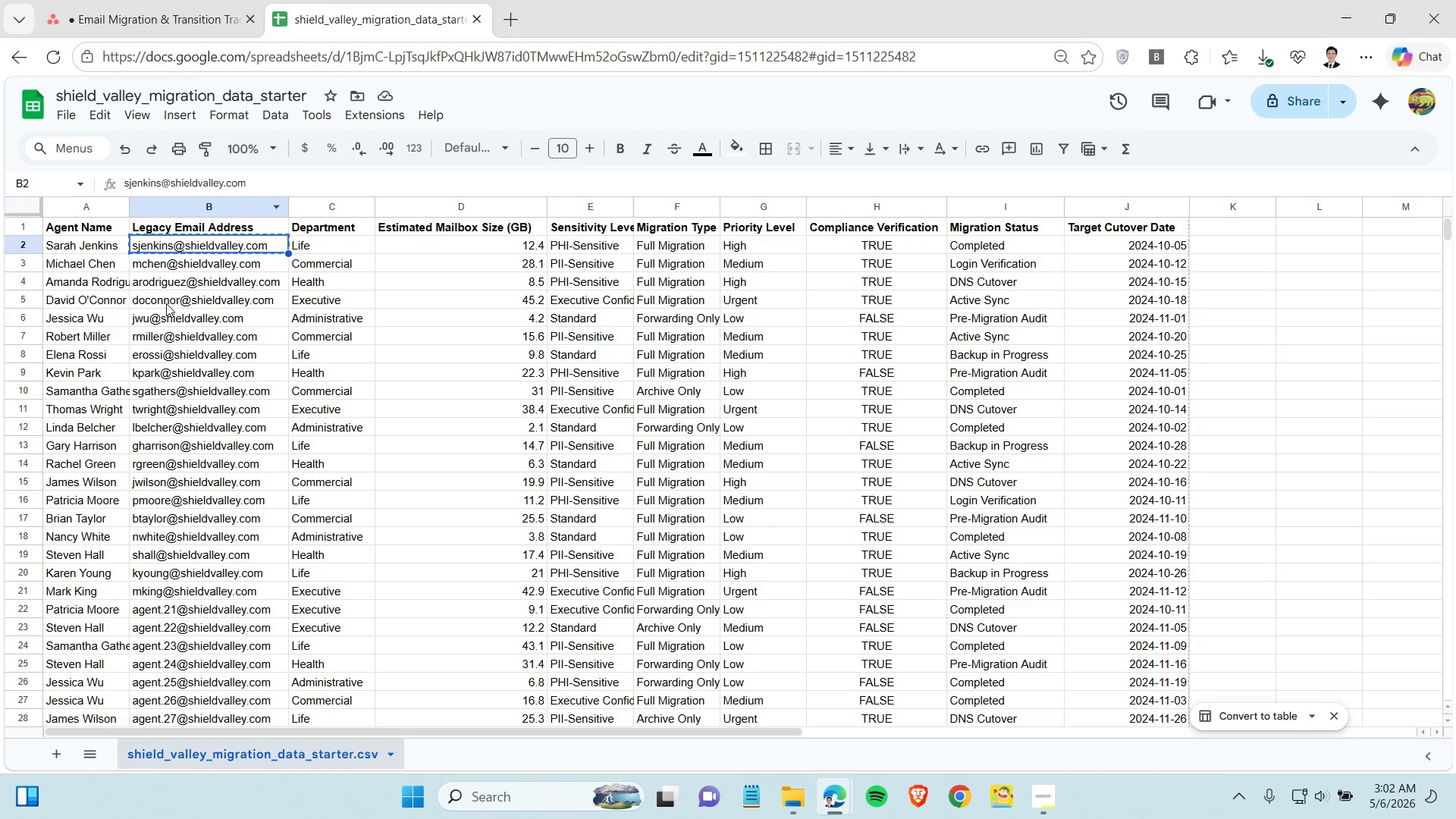 
left_click([167, 303])
 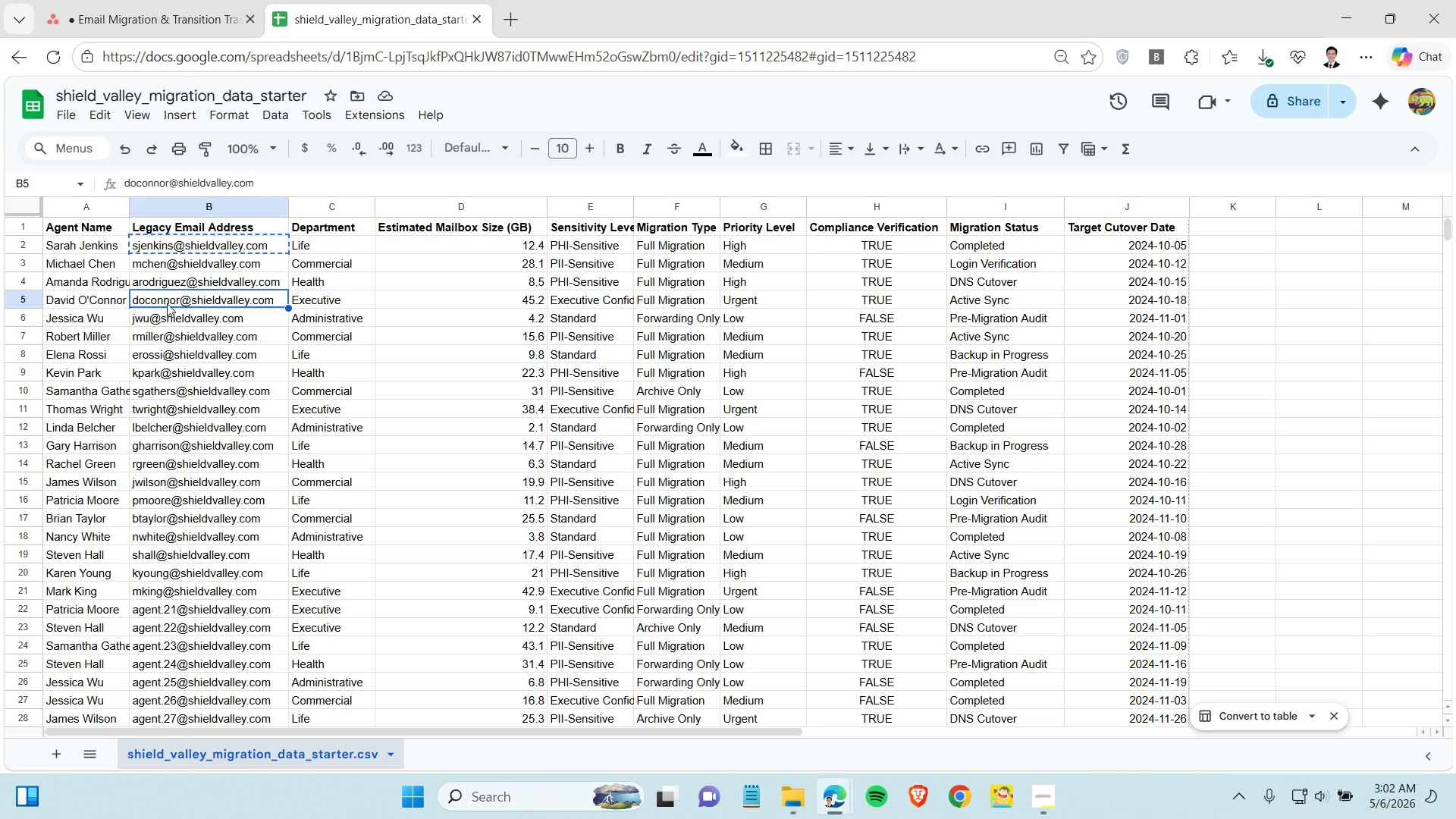 
key(Control+C)
 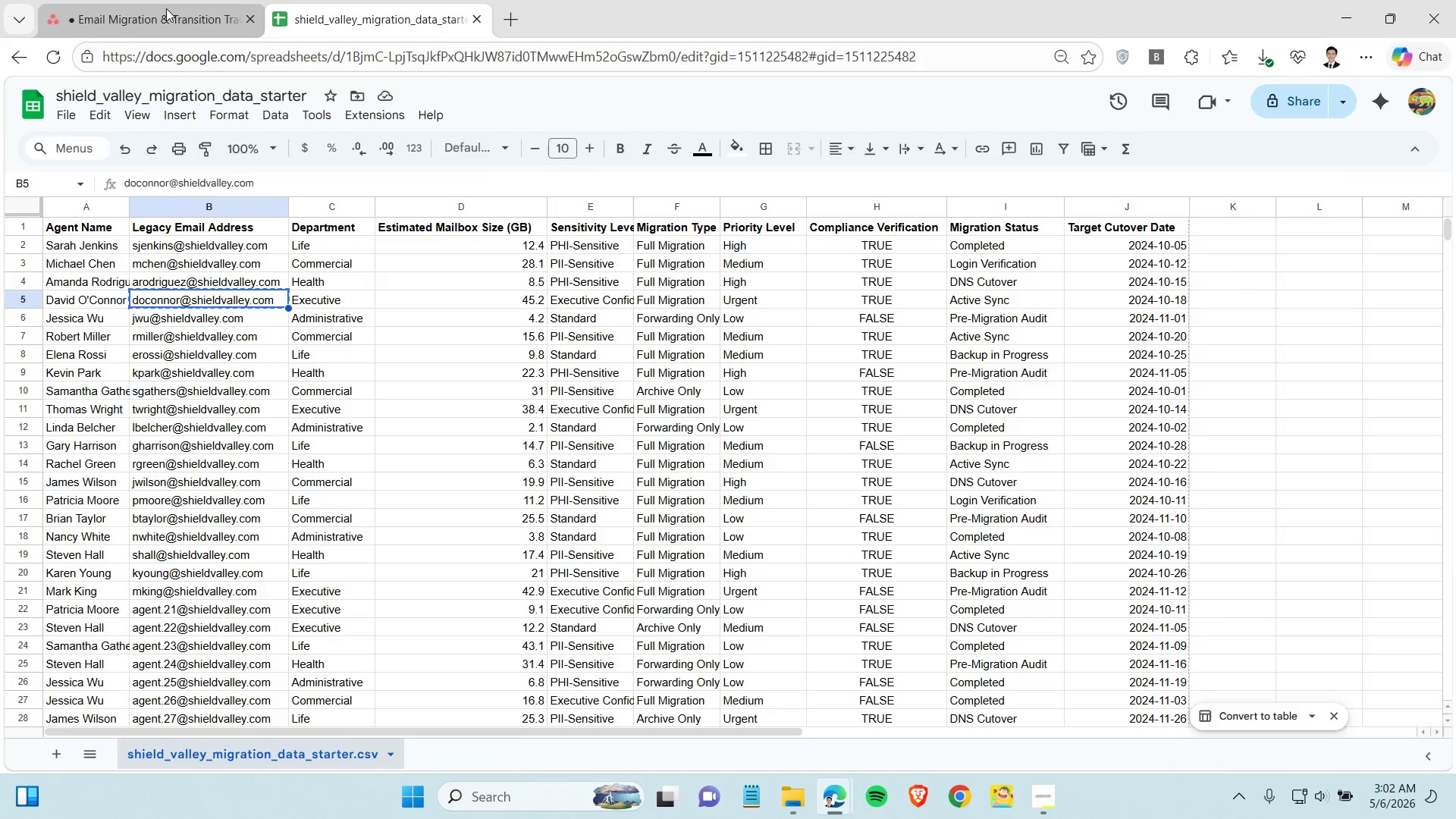 
left_click([166, 8])
 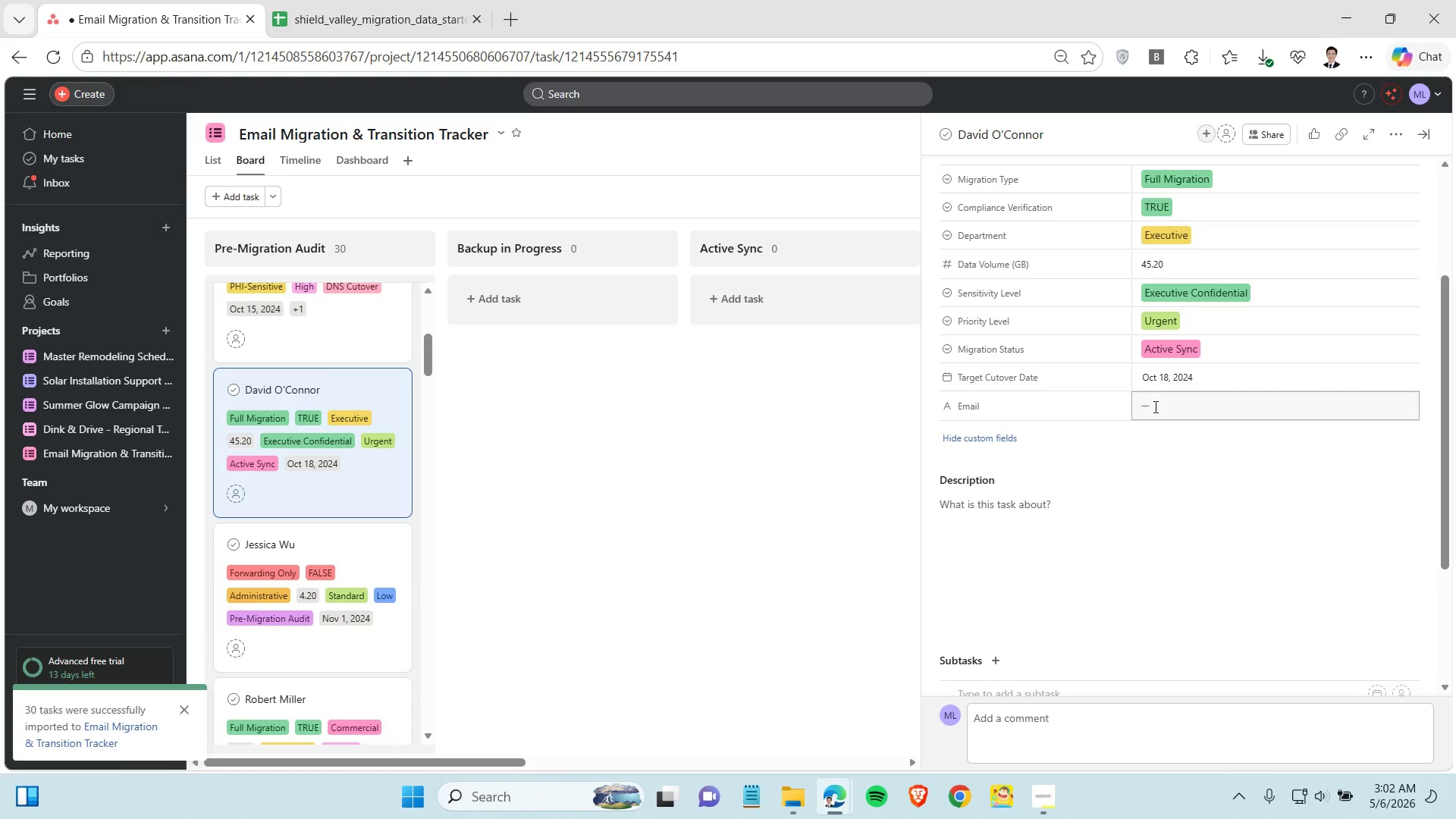 
left_click([1154, 406])
 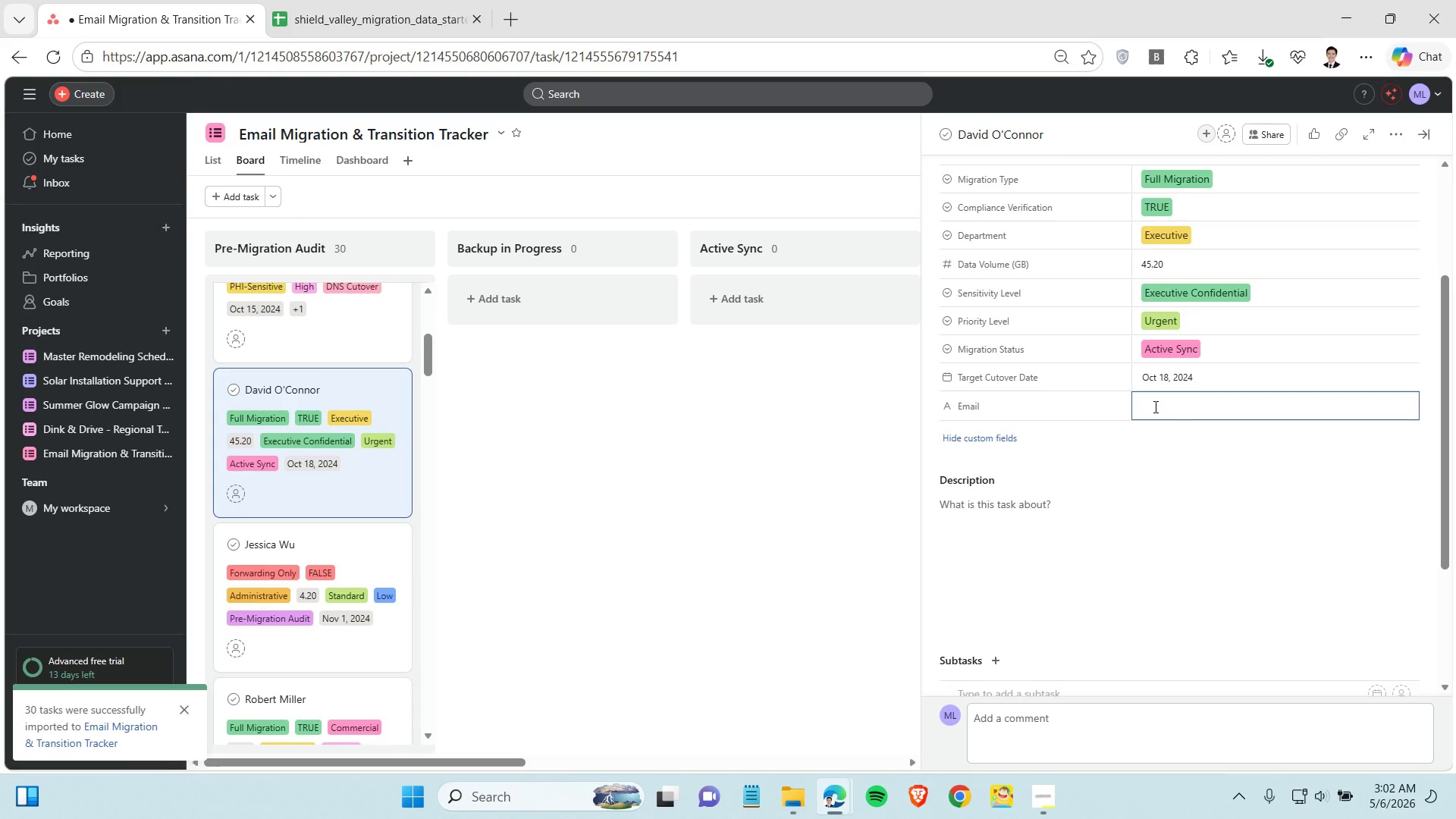 
key(Control+V)
 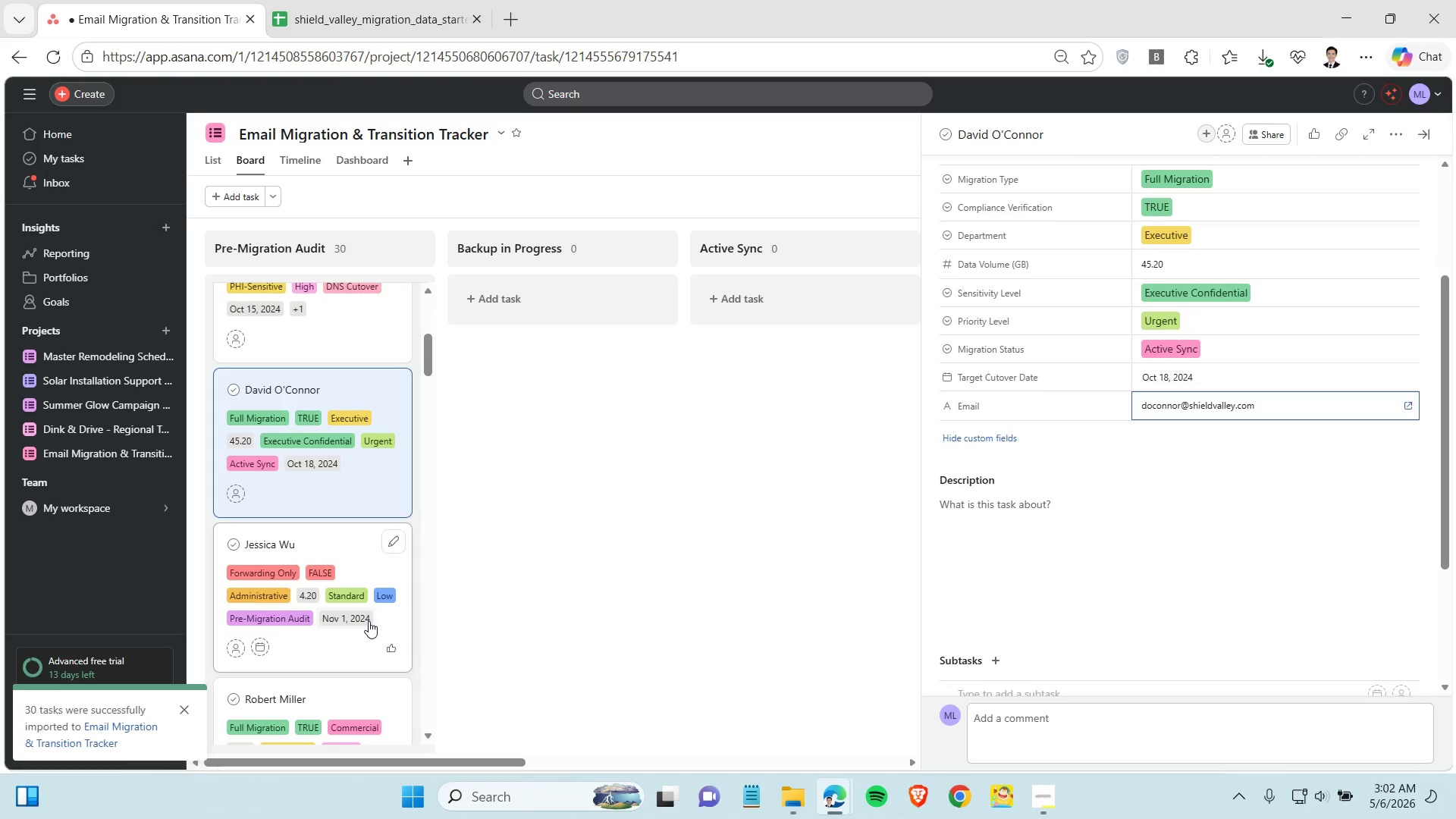 
scroll: coordinate [369, 620], scroll_direction: down, amount: 1.0
 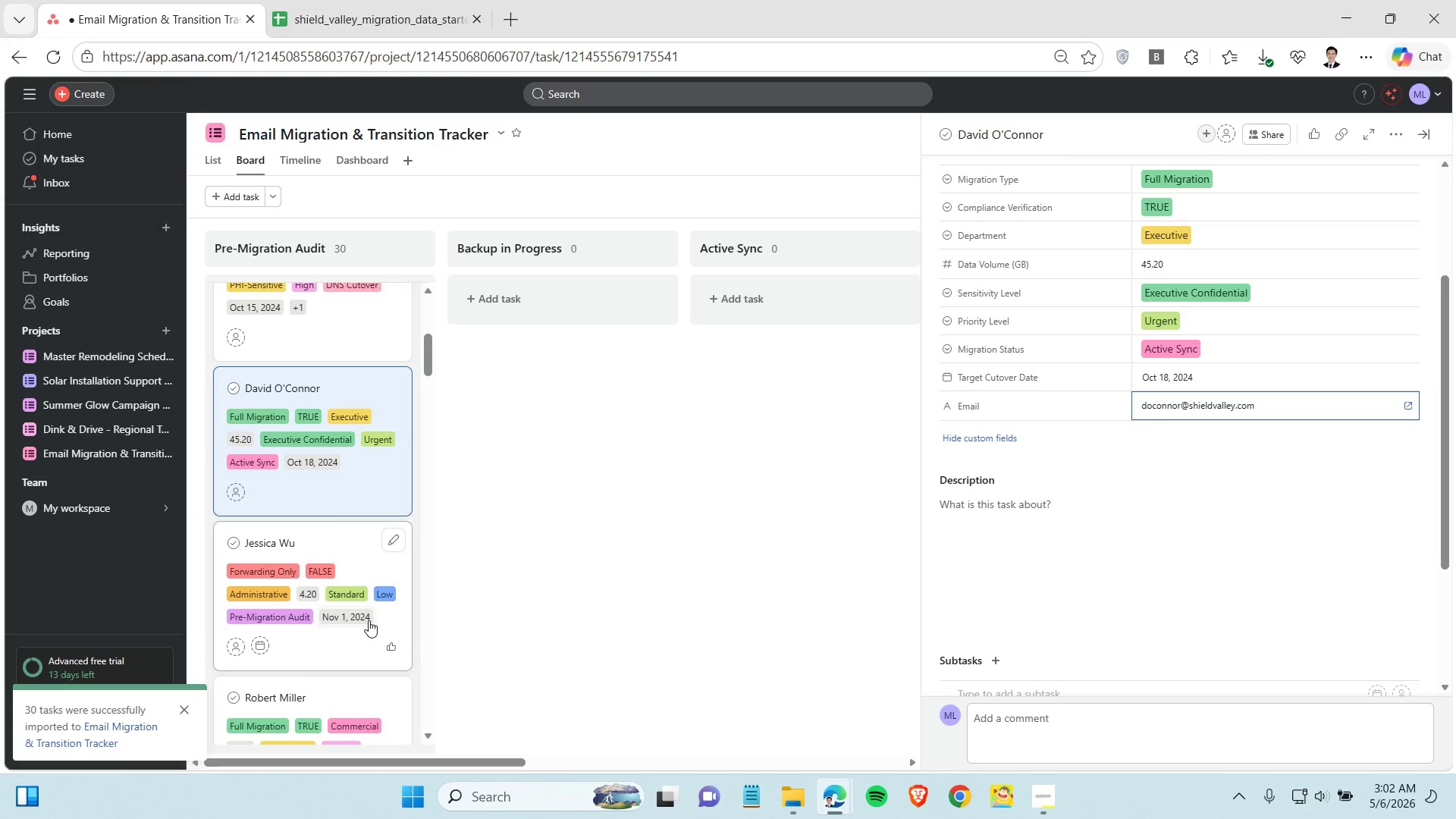 
left_click([340, 348])
 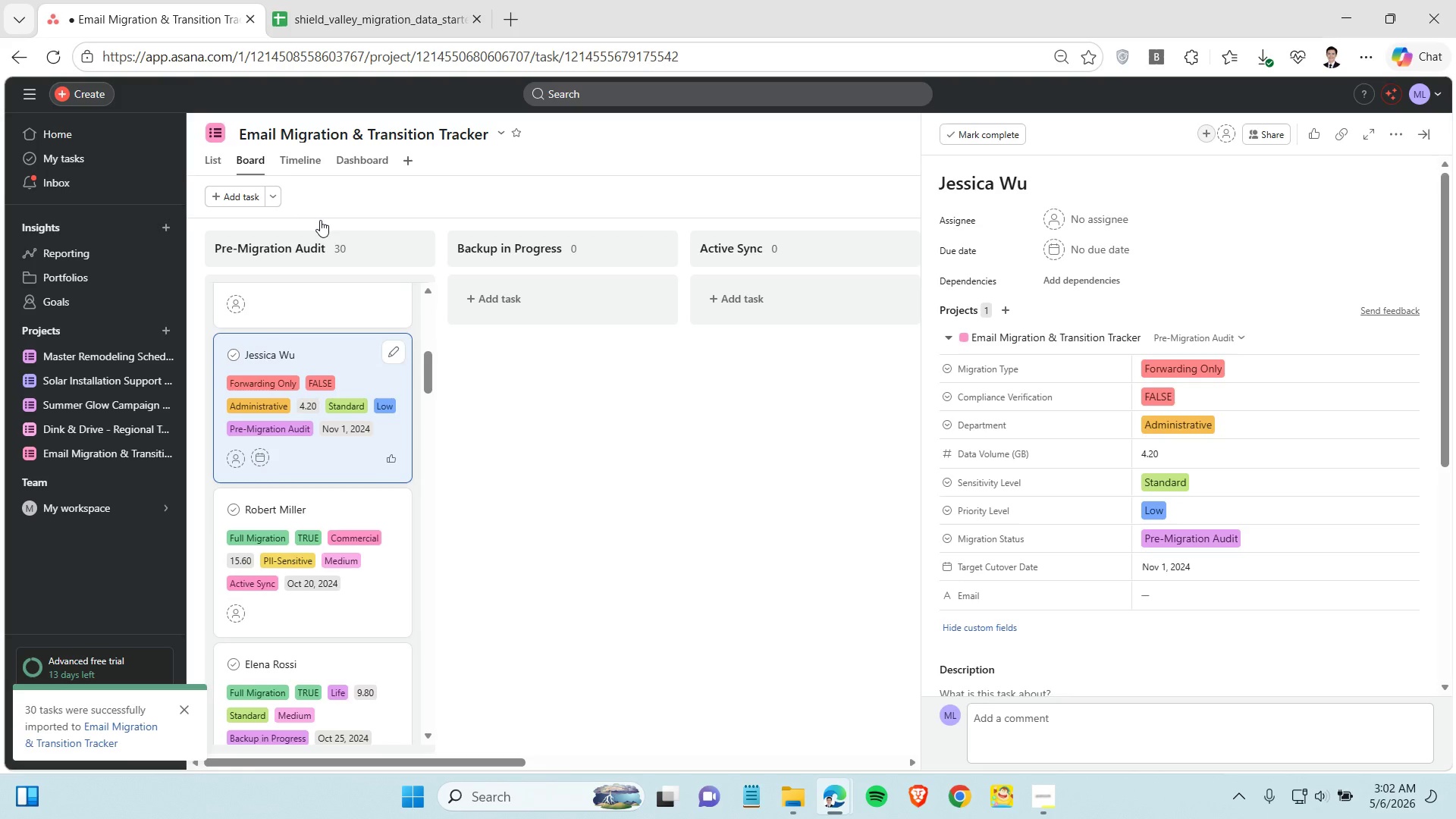 
scroll: coordinate [369, 619], scroll_direction: down, amount: 1.0
 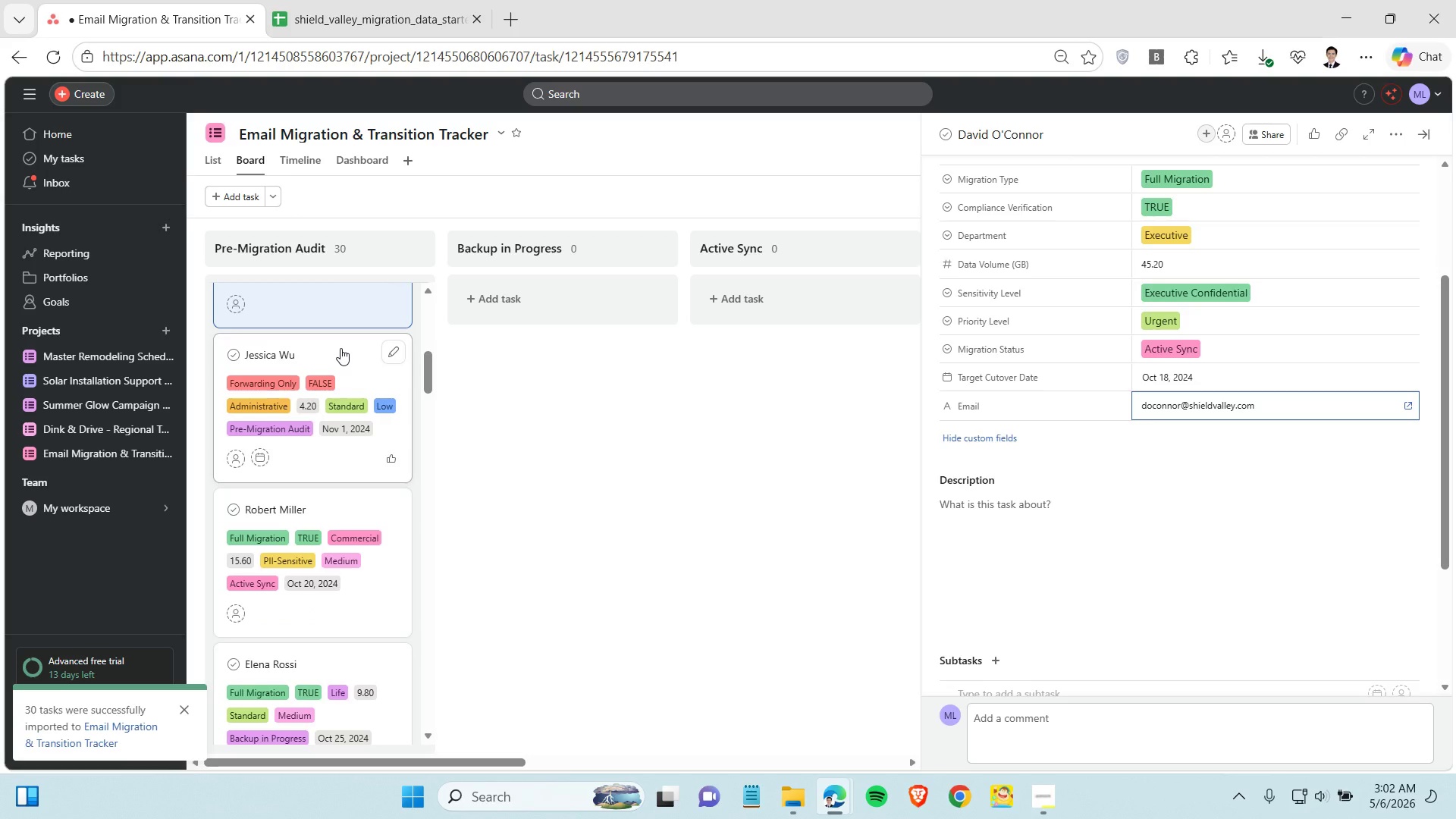 
left_click([377, 14])
 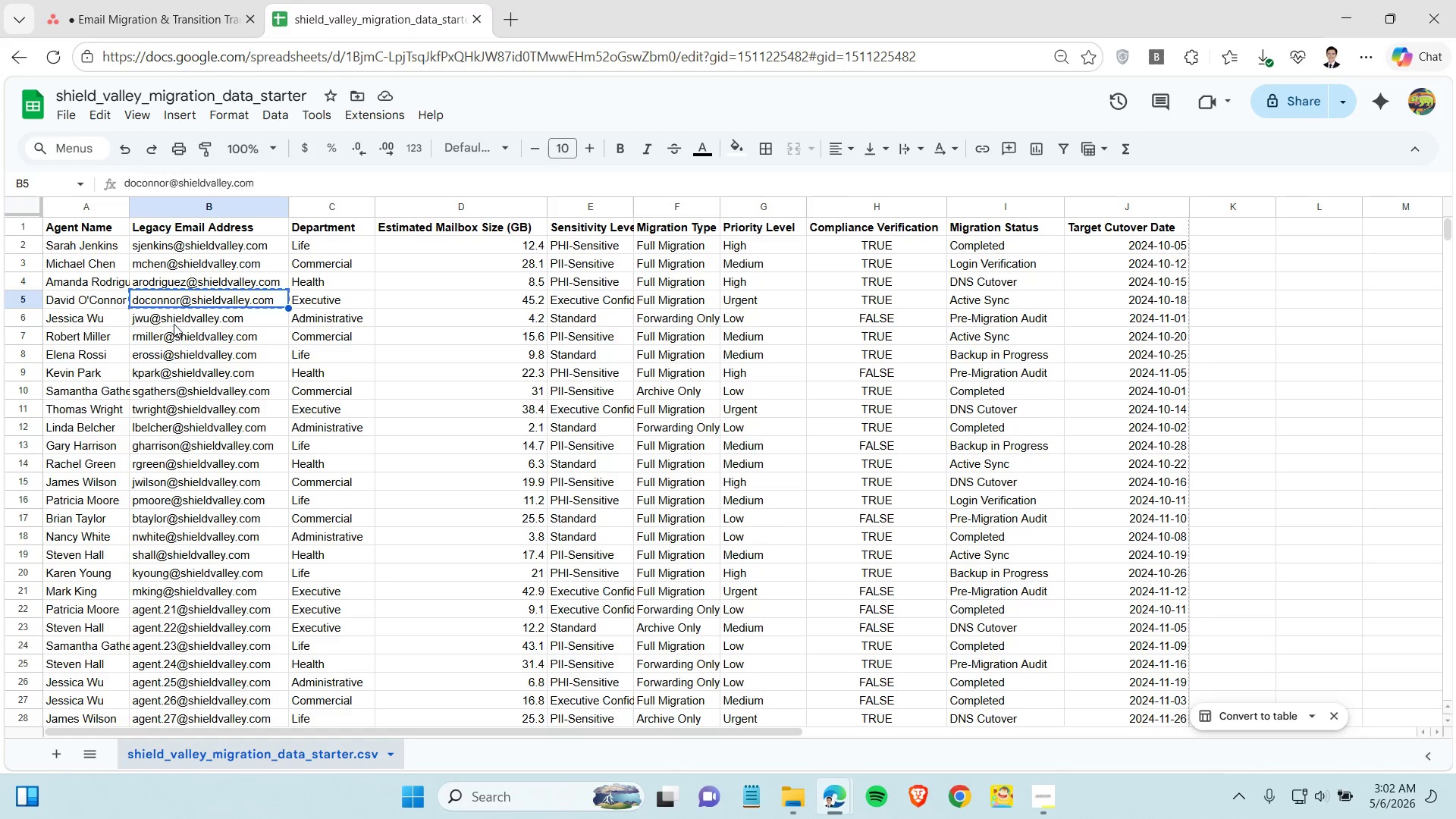 
left_click([174, 324])
 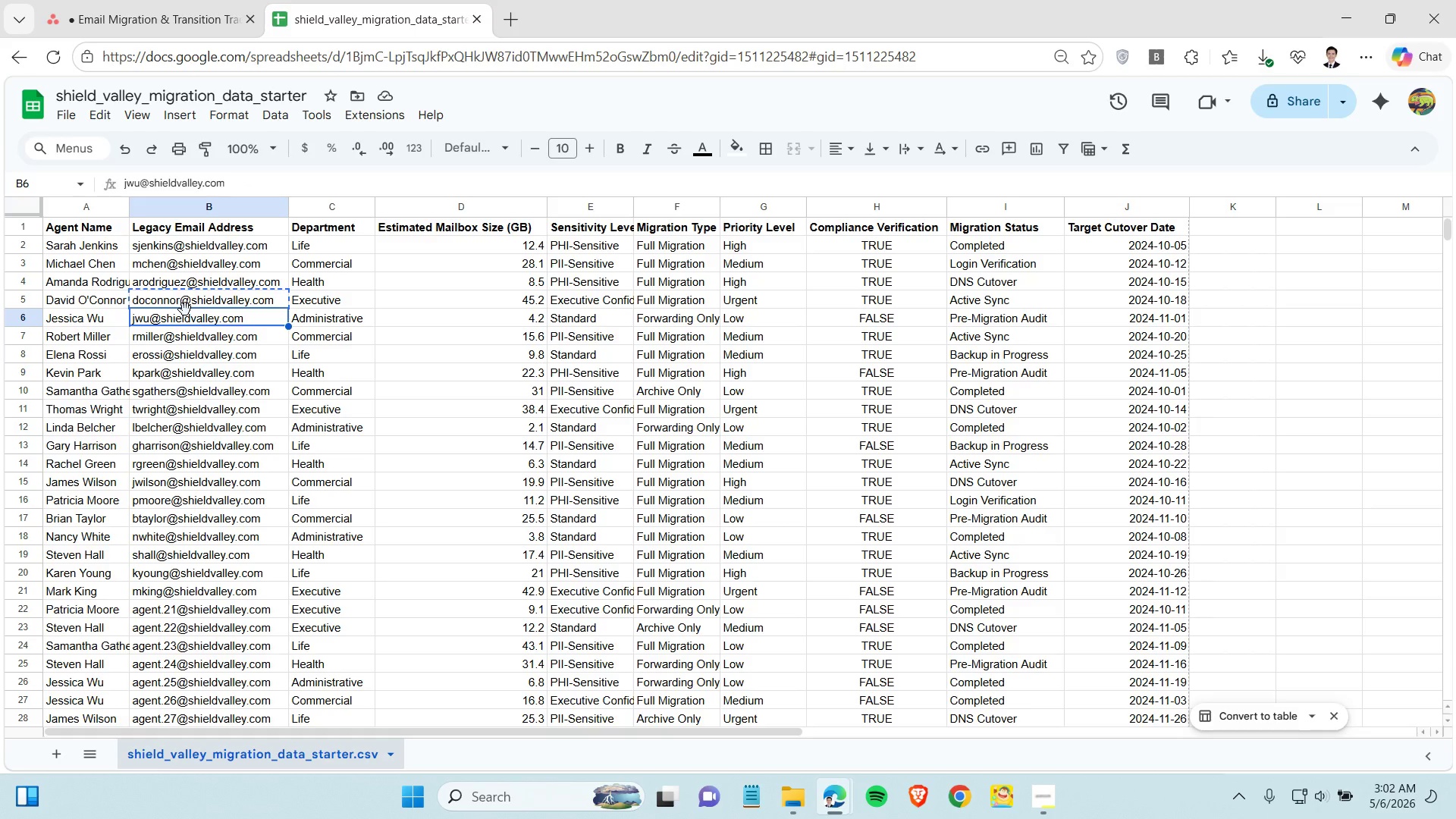 
key(Control+C)
 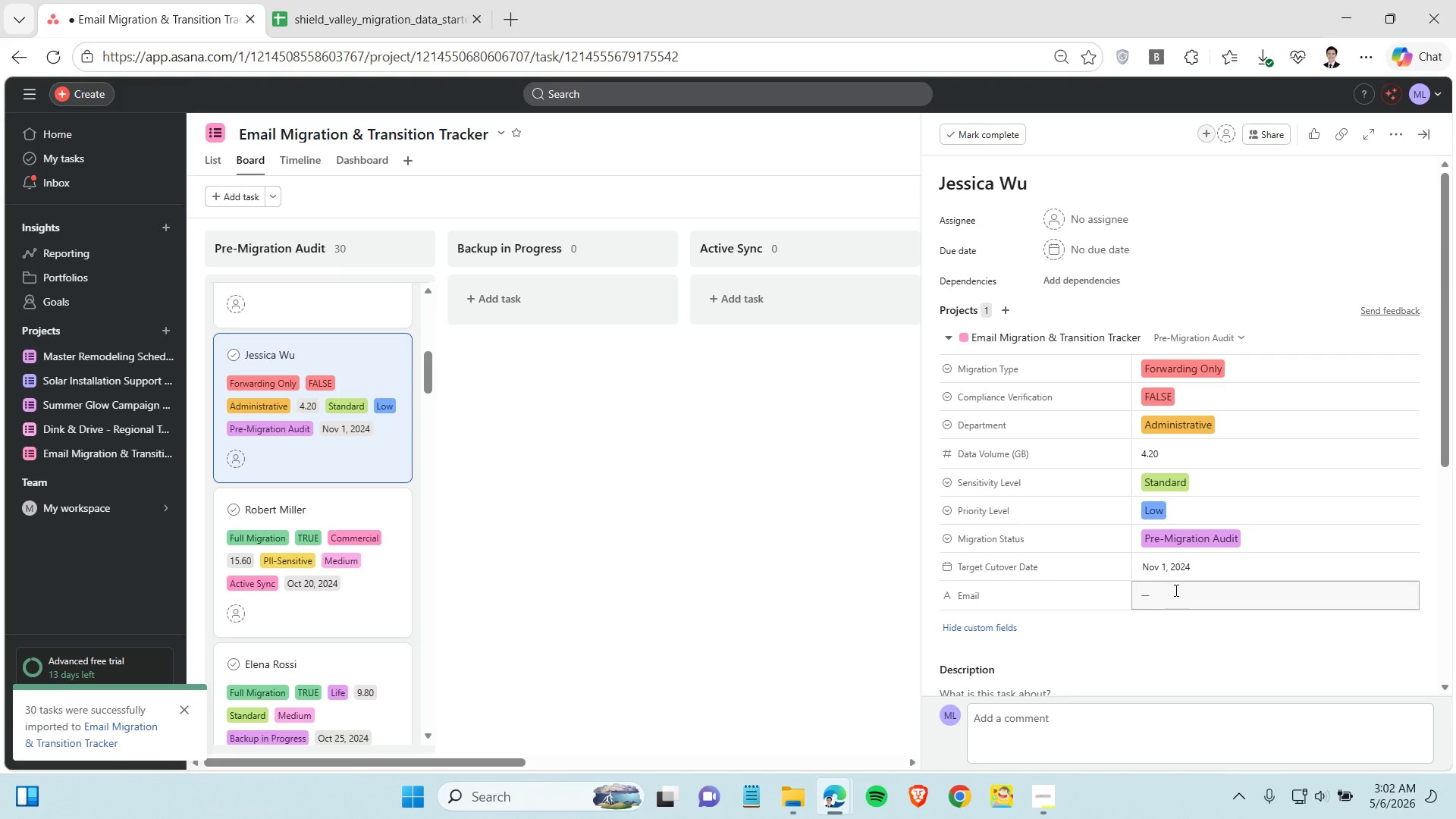 
left_click([1175, 594])
 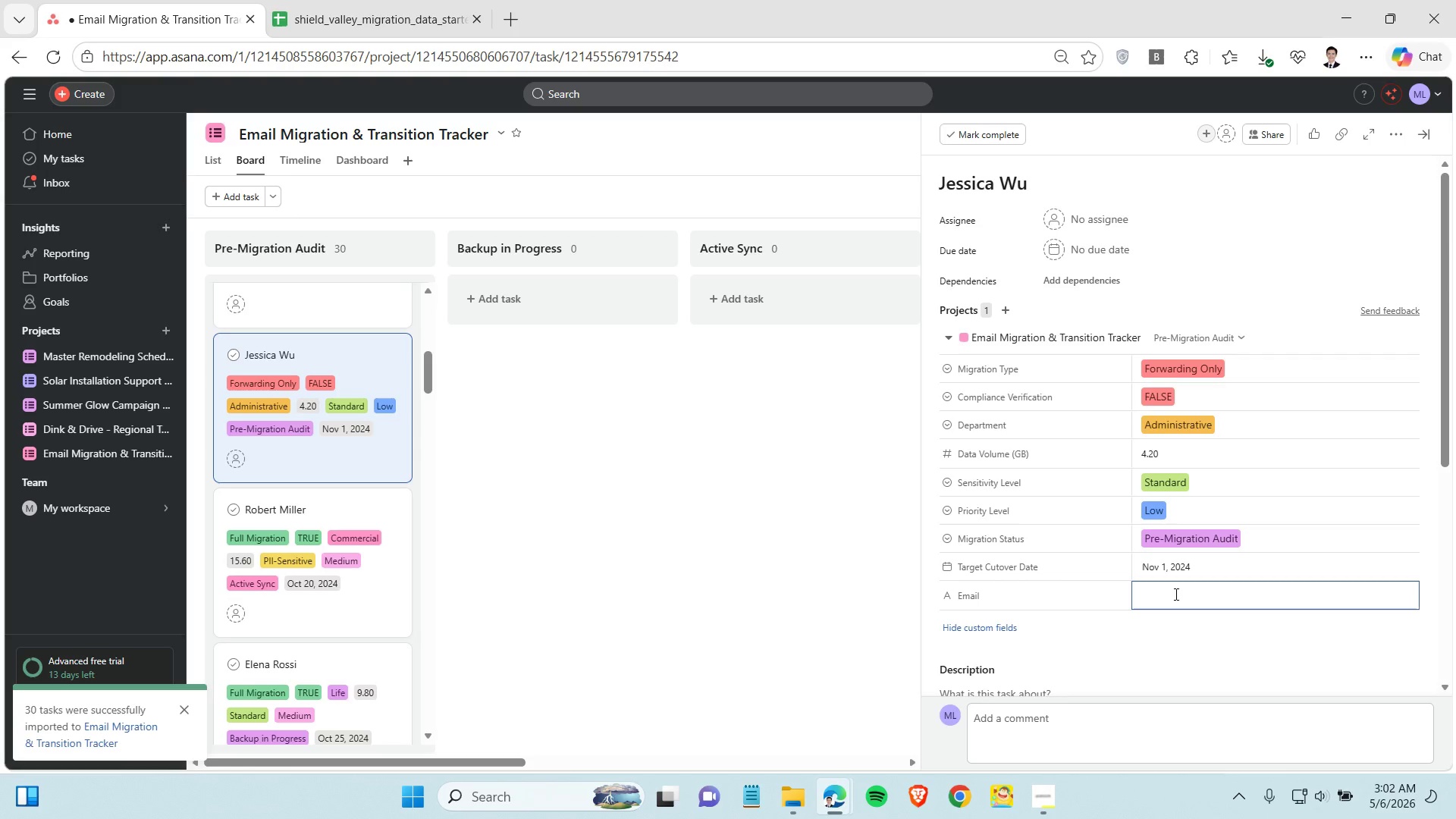 
key(Control+V)
 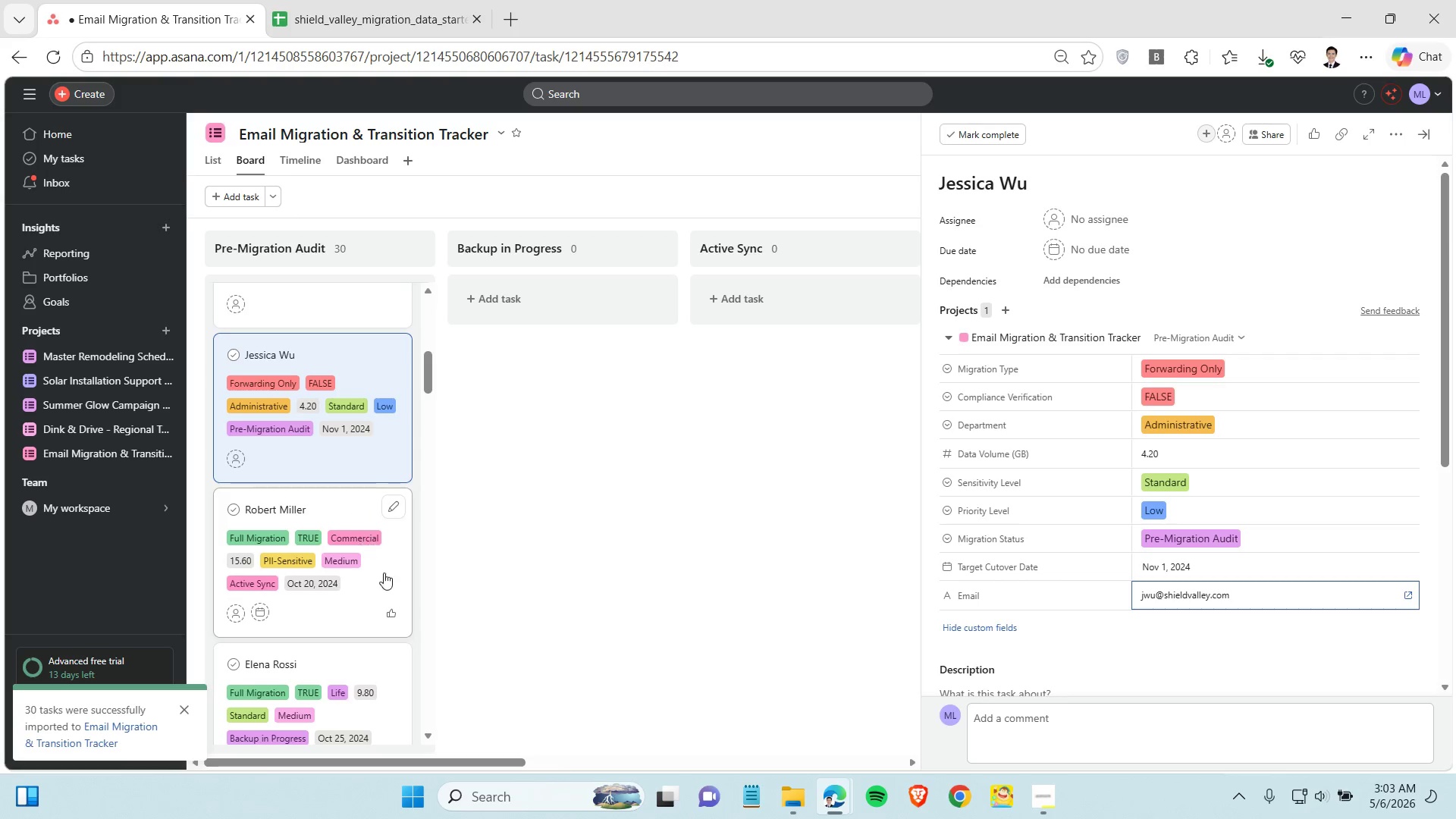 
left_click([365, 587])
 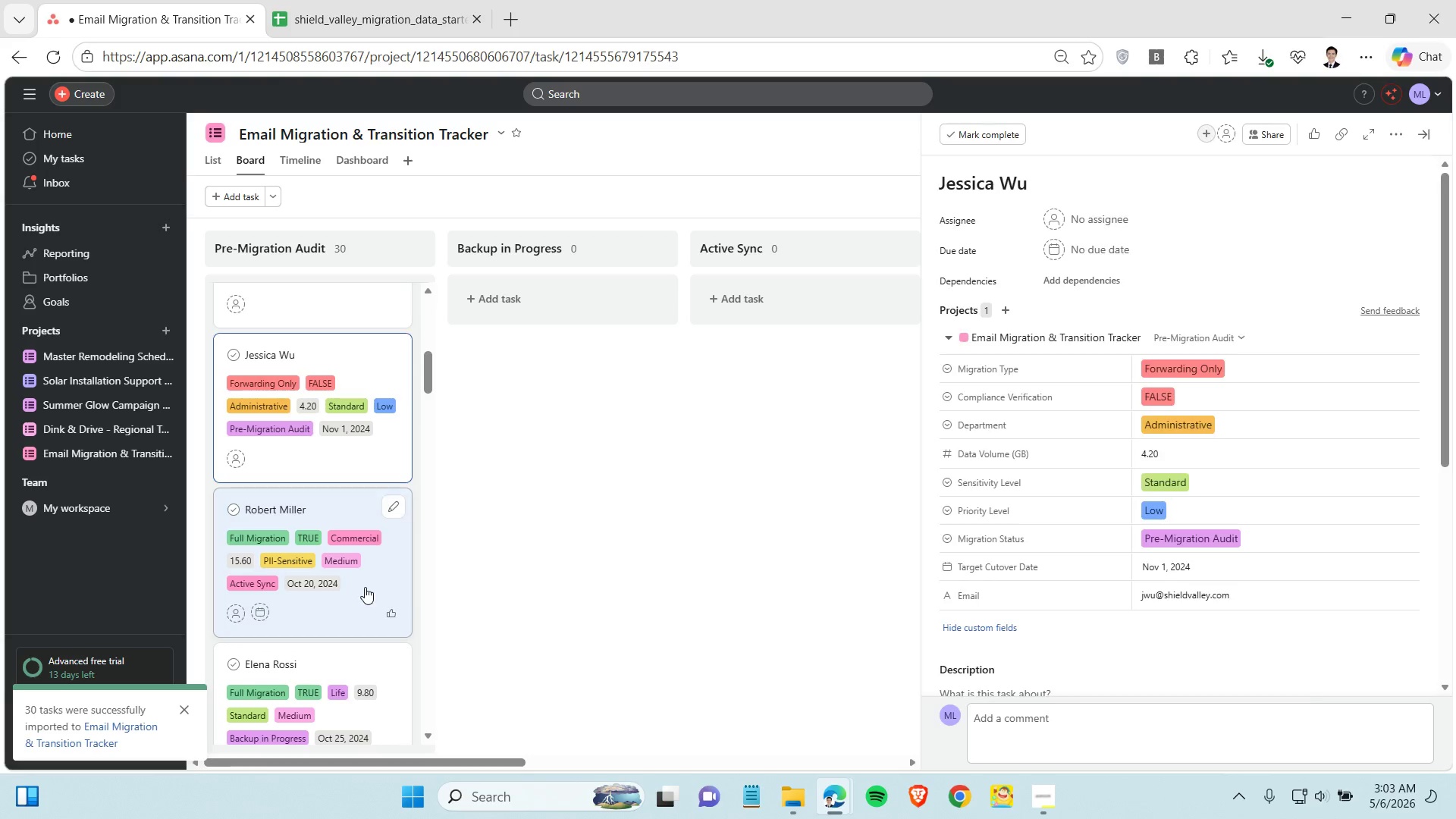 
left_click([349, 19])
 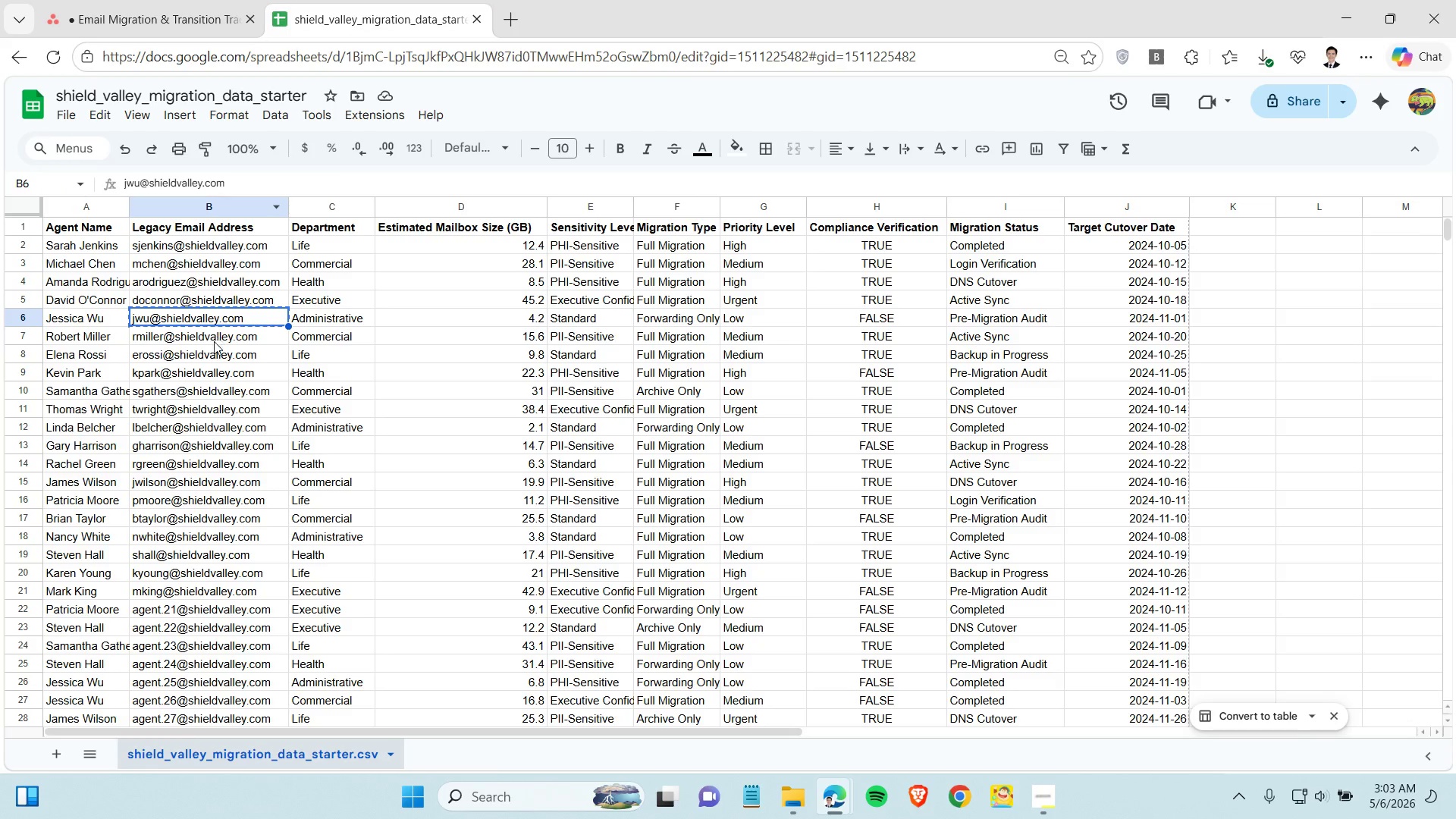 
left_click([214, 341])
 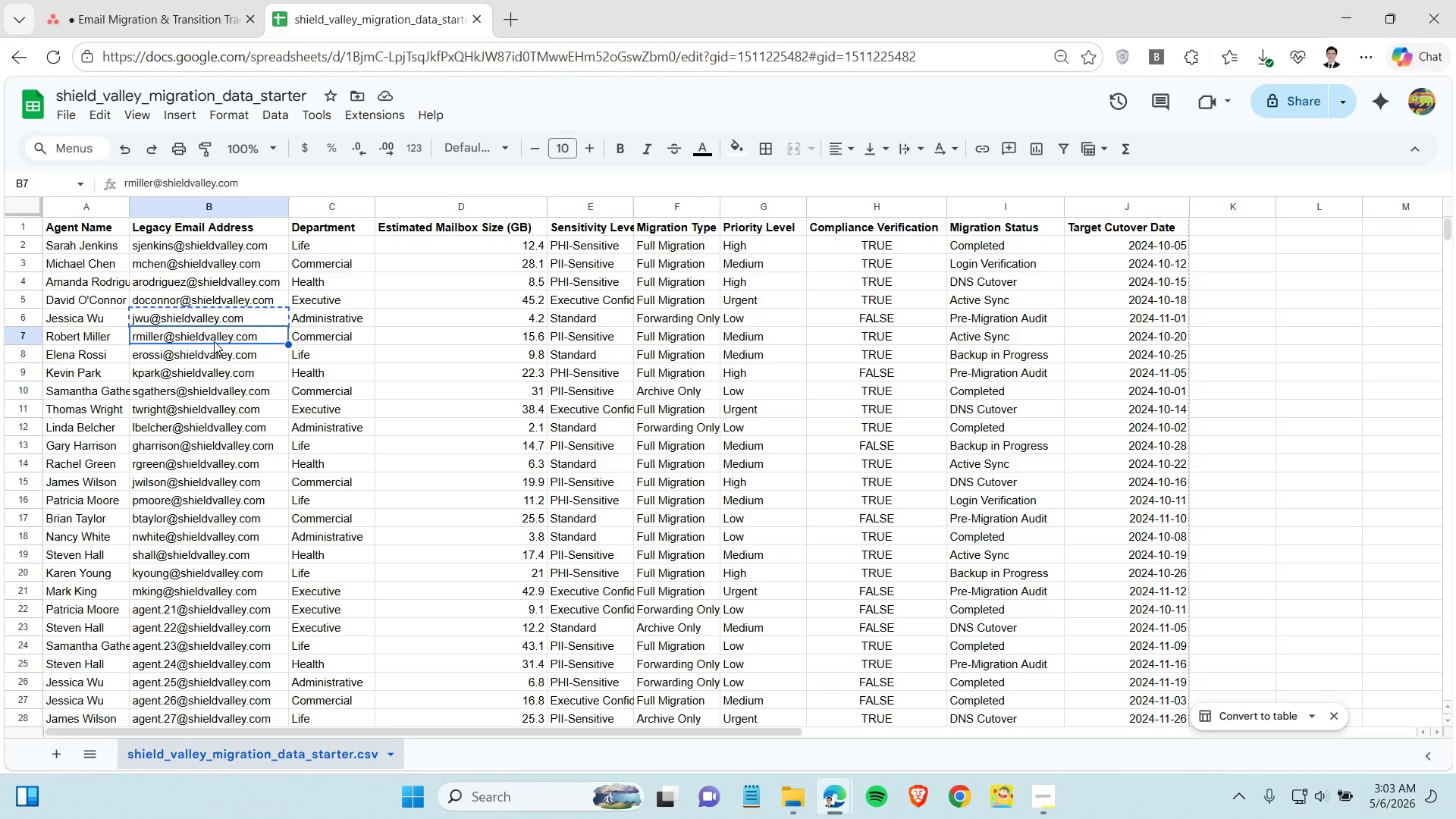 
key(Control+C)
 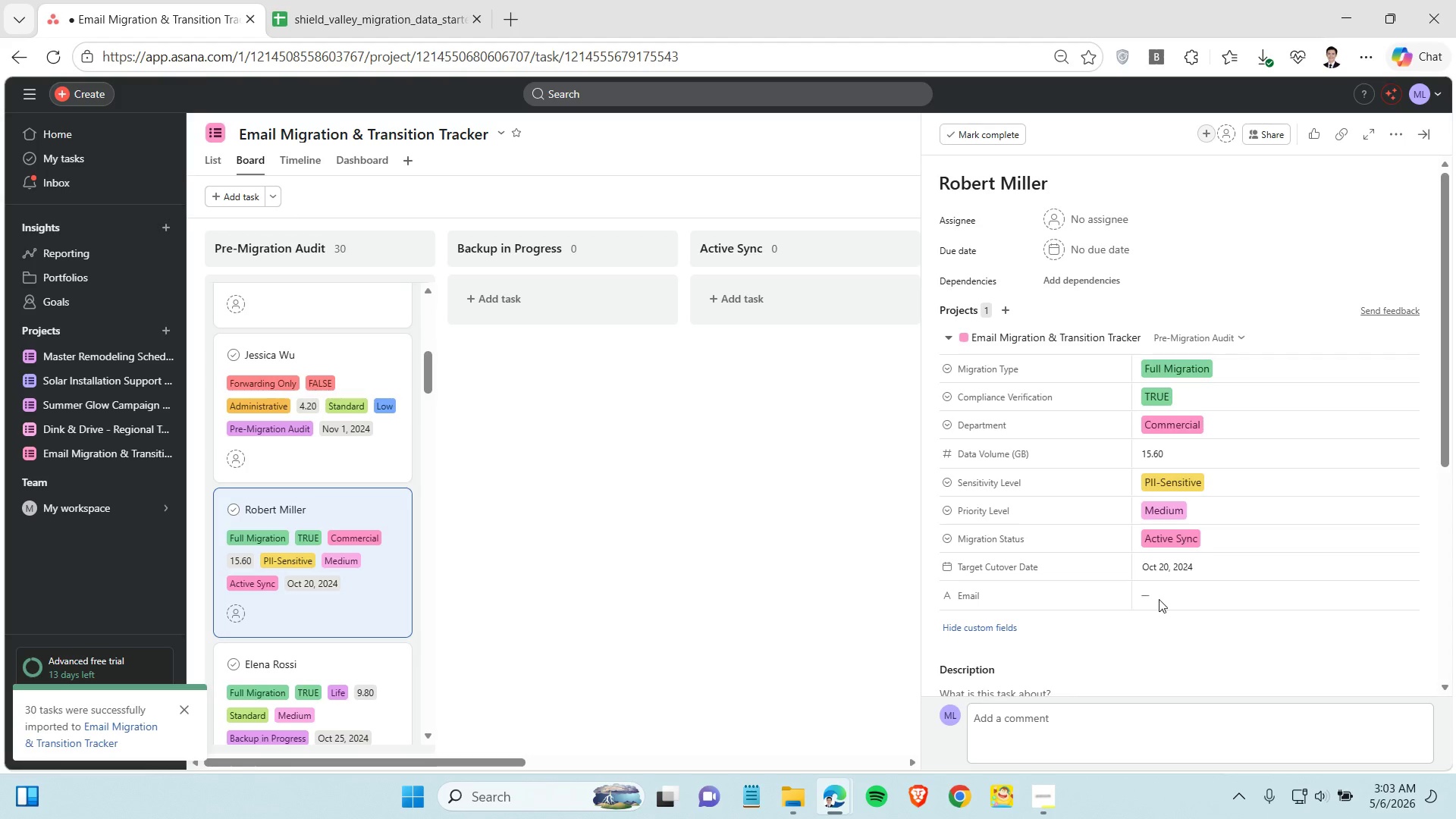 
left_click([1159, 599])
 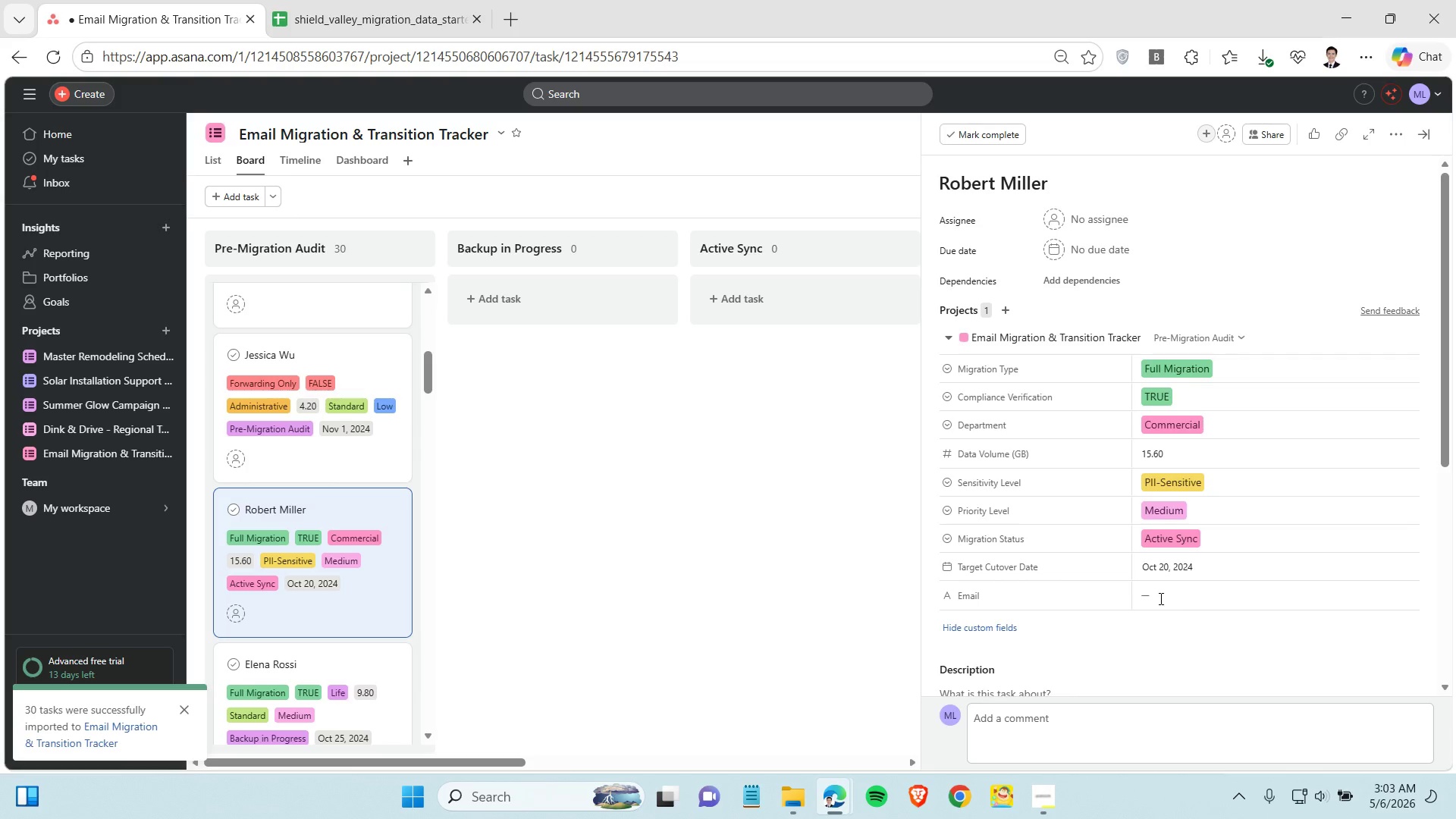 
hold_key(key=ControlLeft, duration=1.61)
 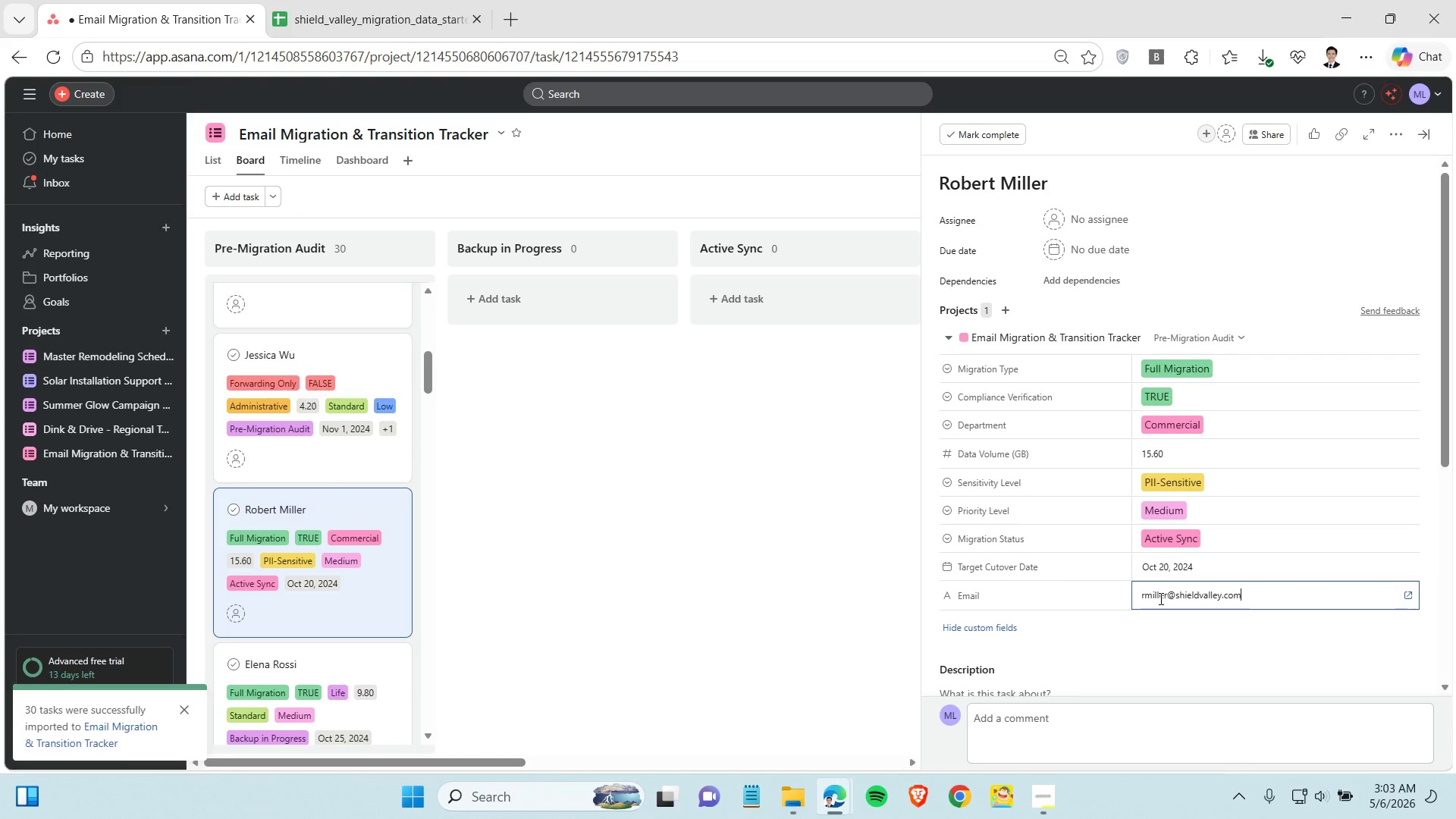 
key(Control+V)
 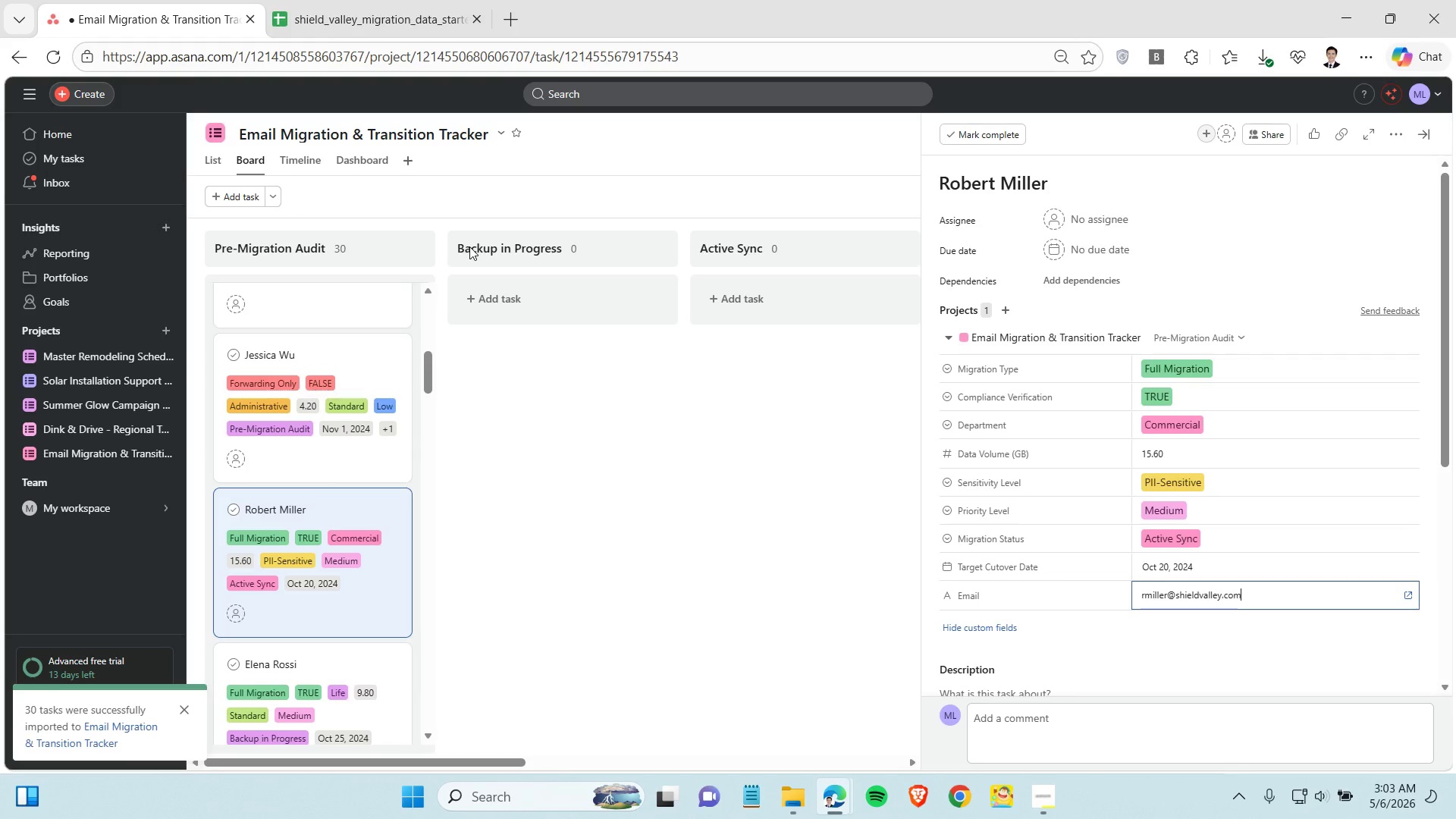 
scroll: coordinate [374, 488], scroll_direction: down, amount: 5.0
 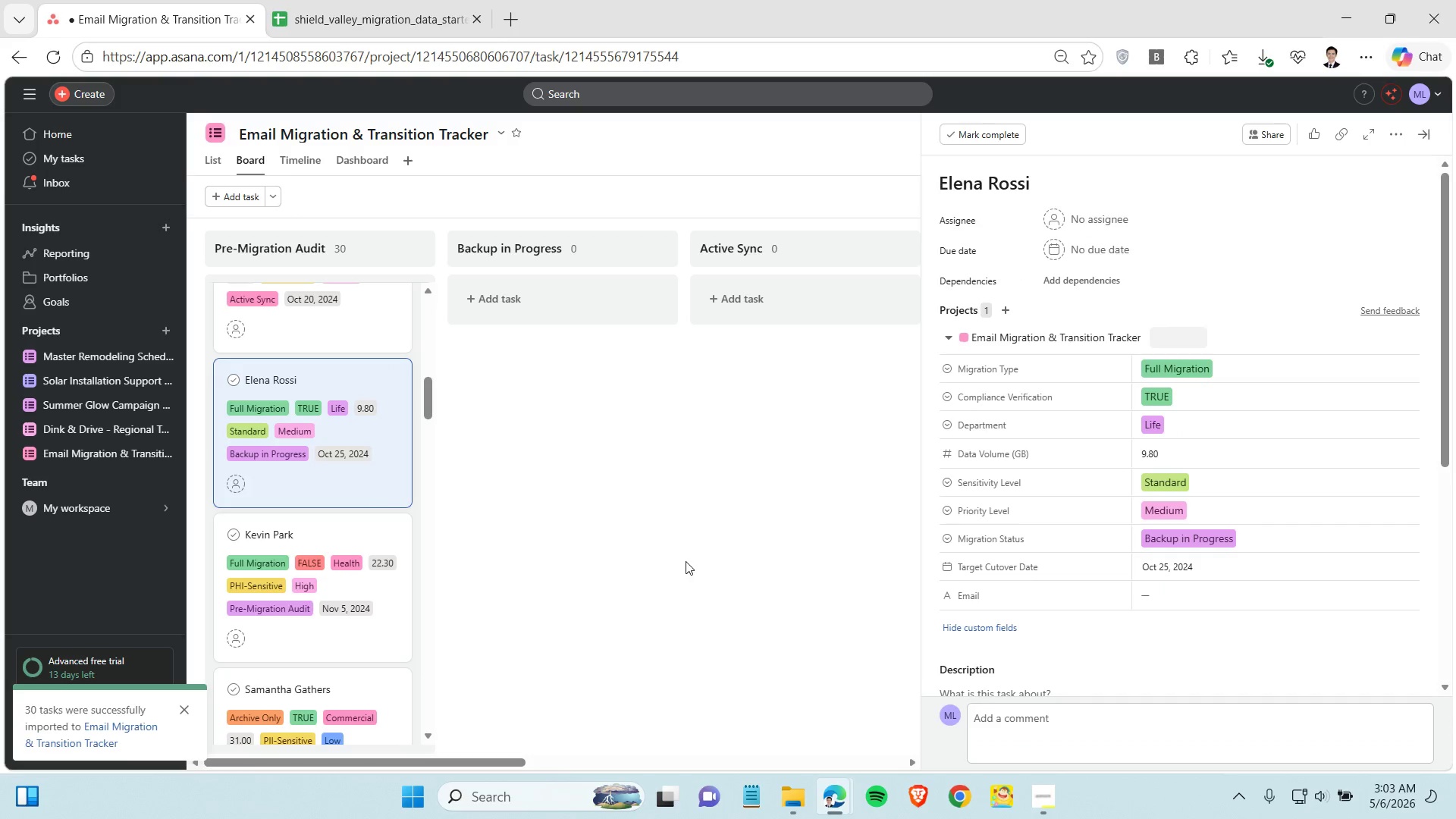 
left_click([324, 21])
 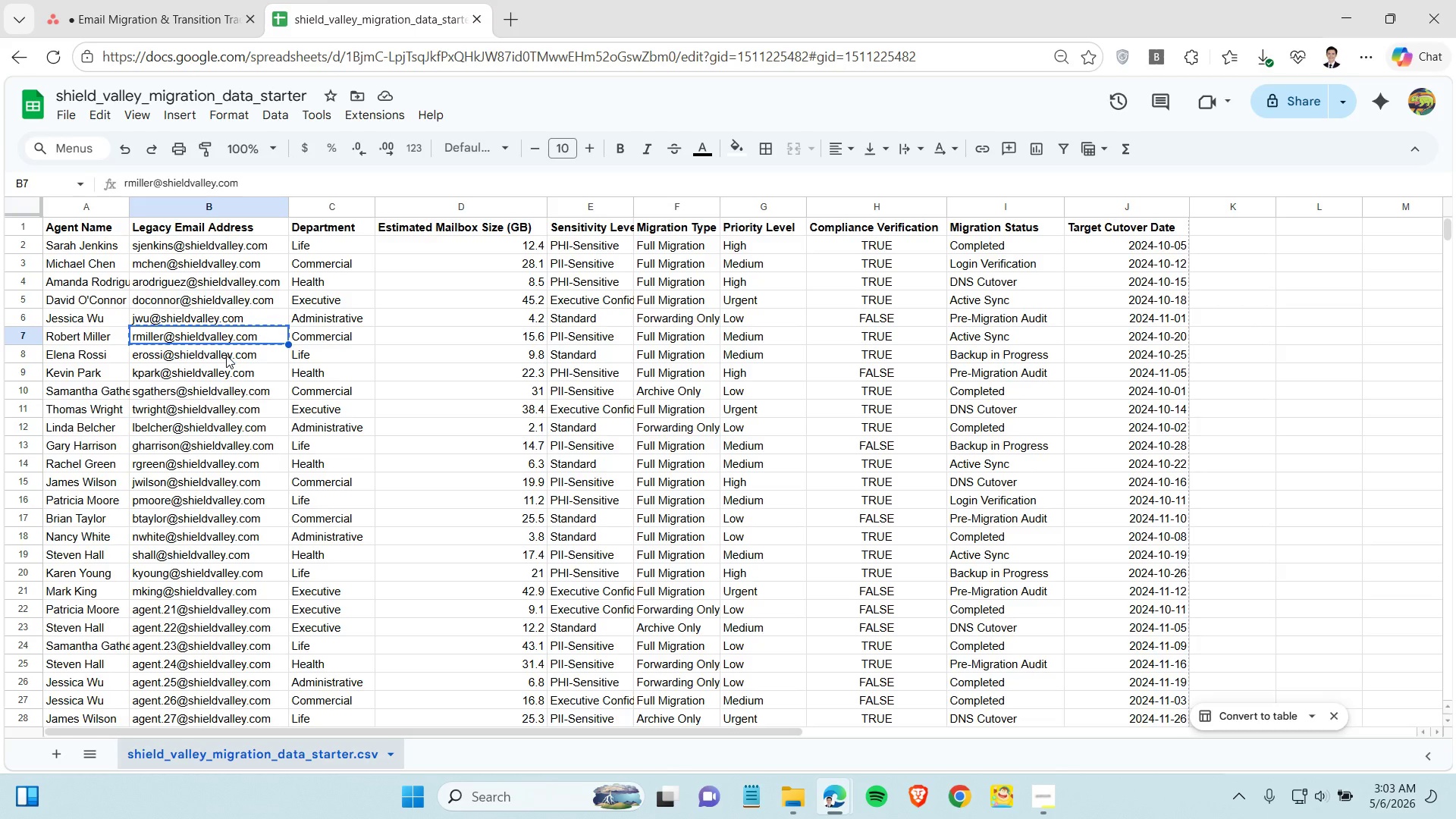 
left_click([226, 355])
 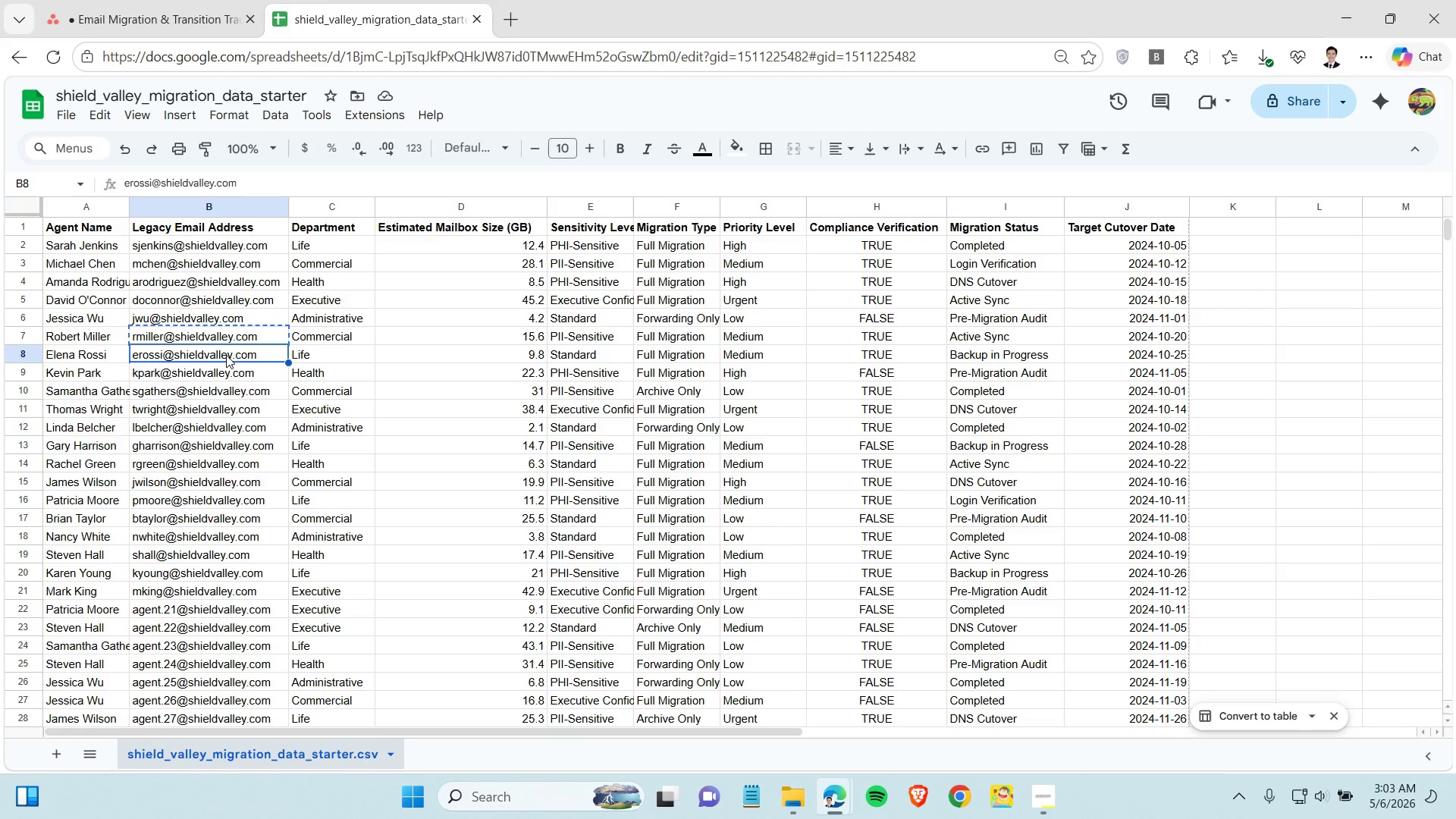 
hold_key(key=ControlLeft, duration=0.66)
 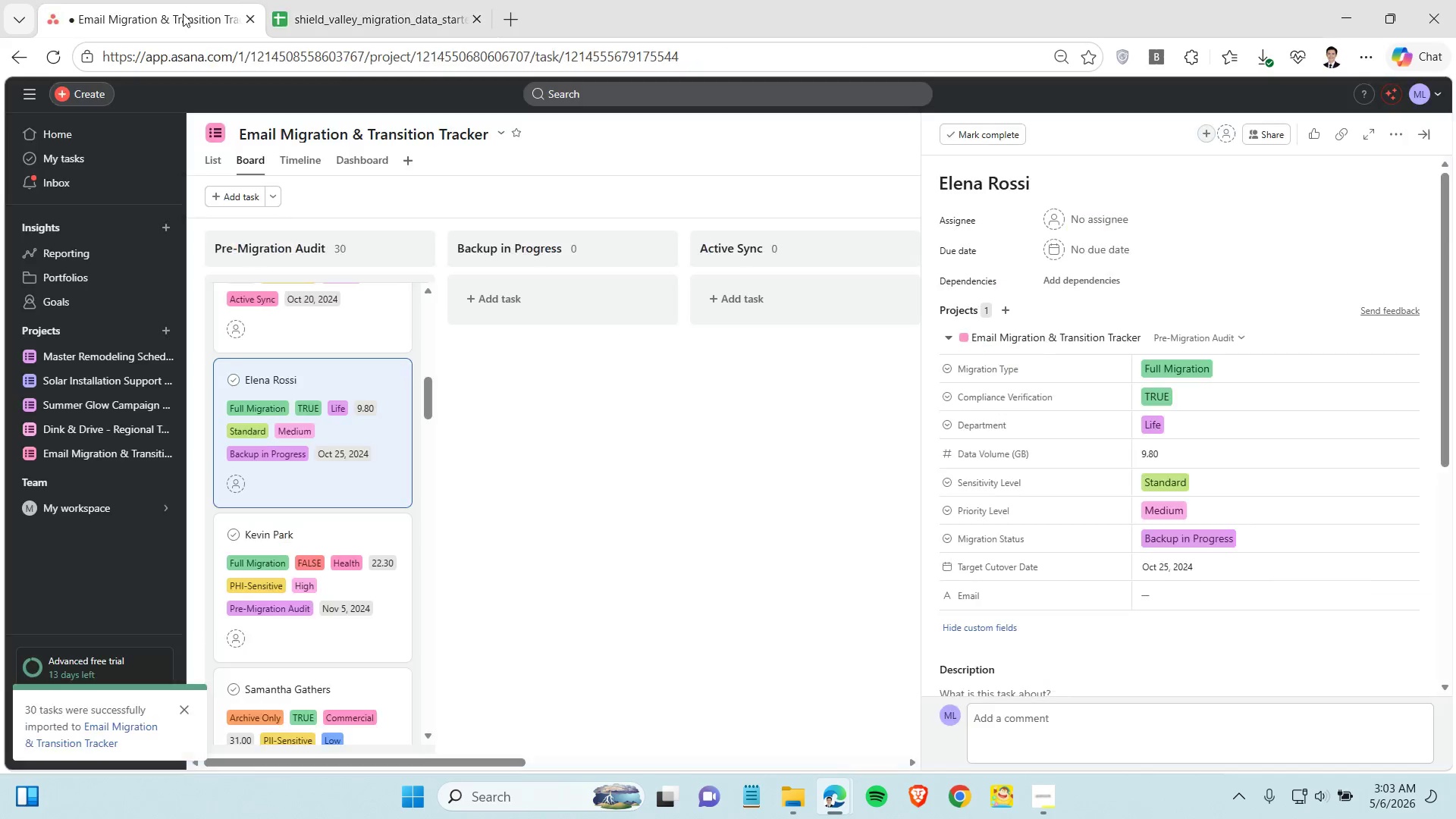 
key(C)
 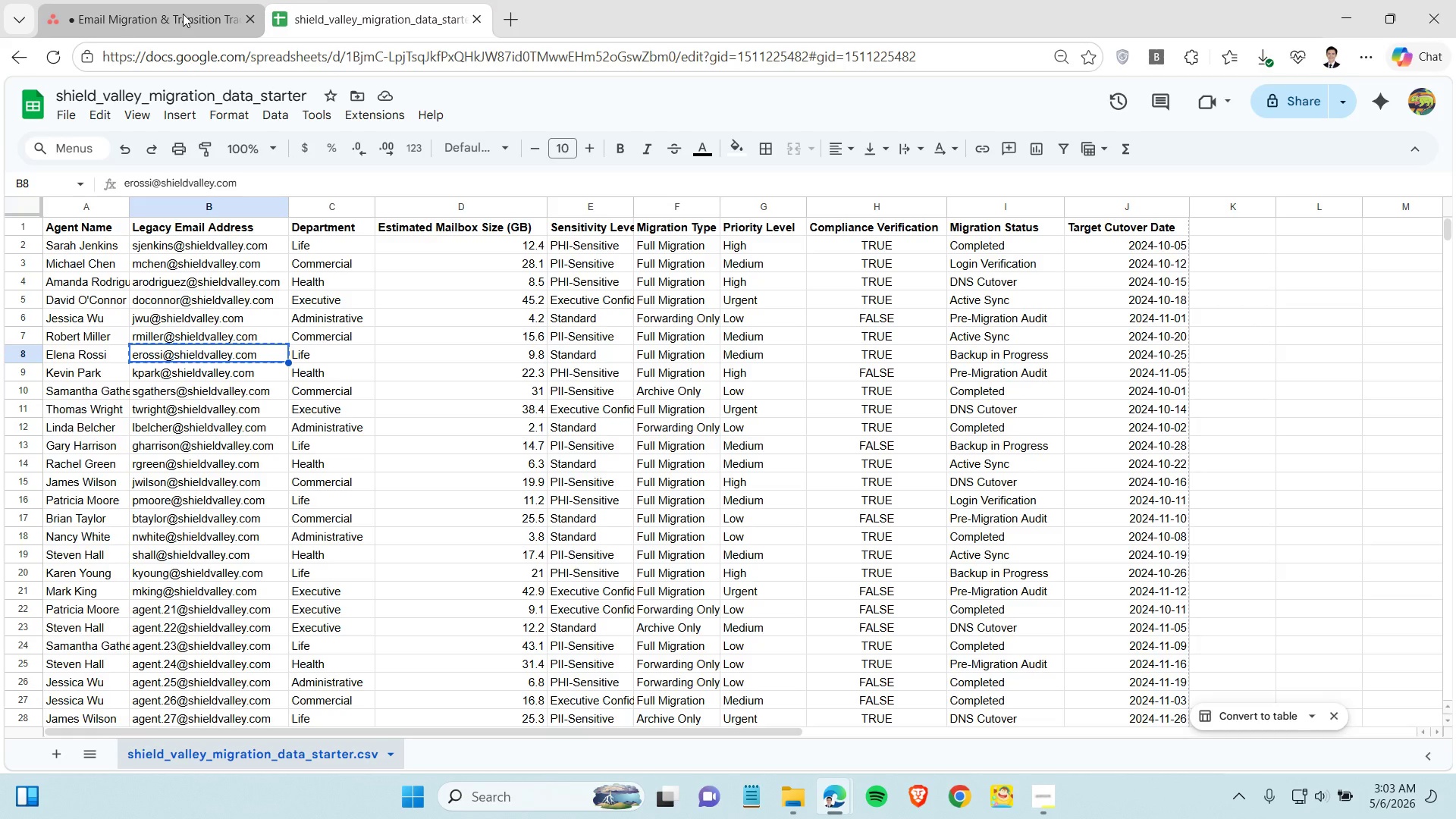 
left_click([183, 14])
 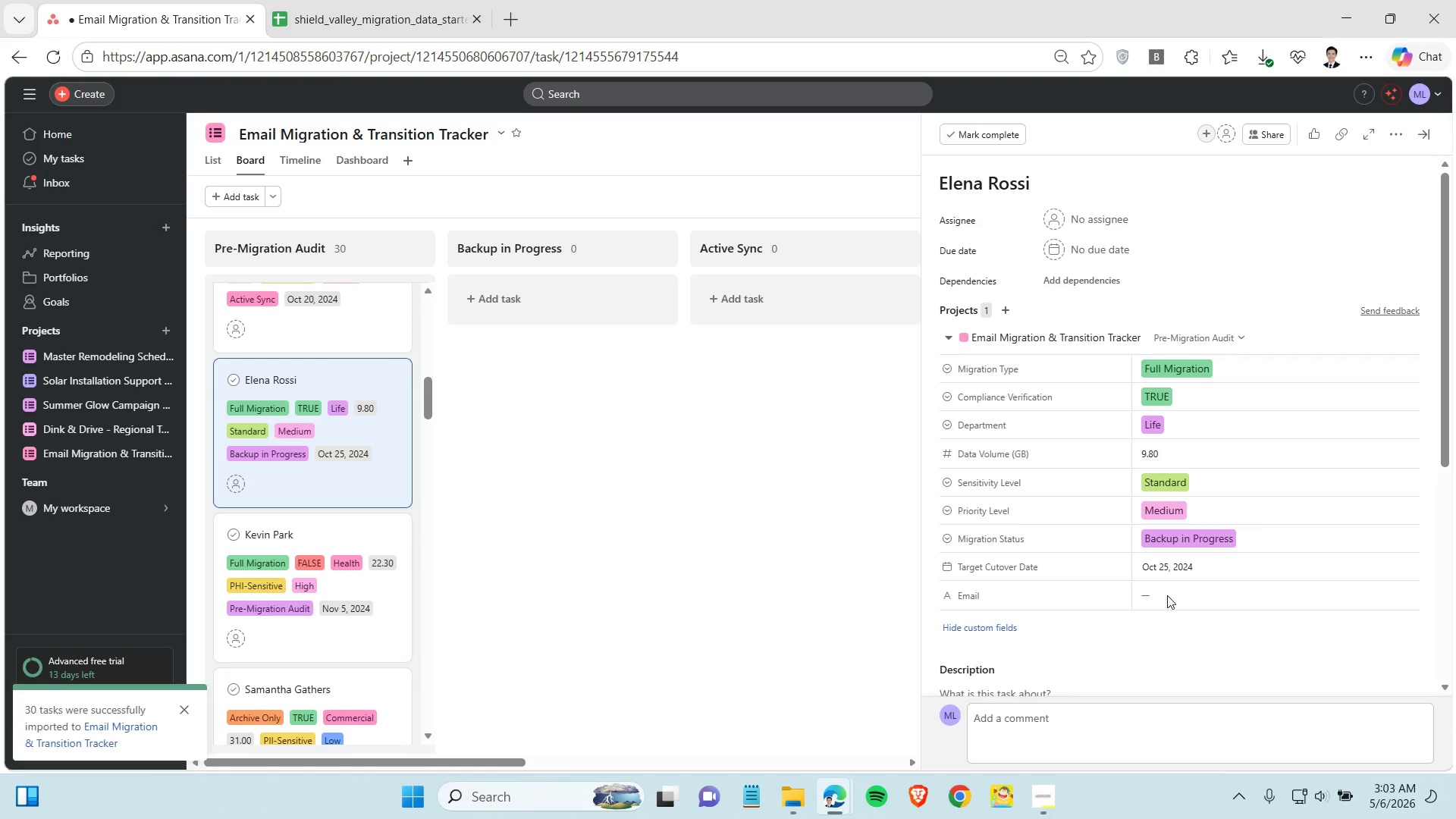 
left_click([1167, 594])
 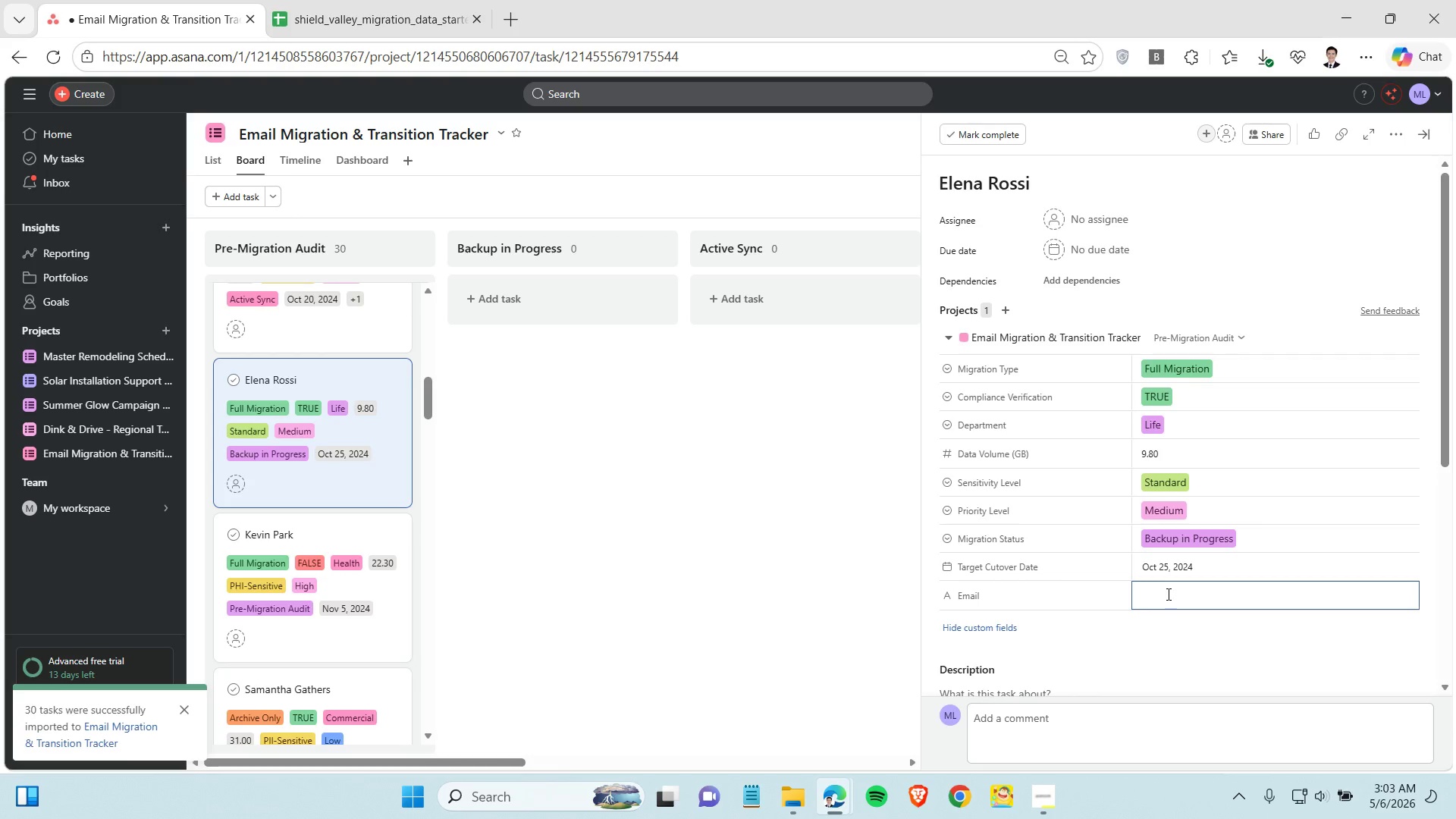 
key(Control+V)
 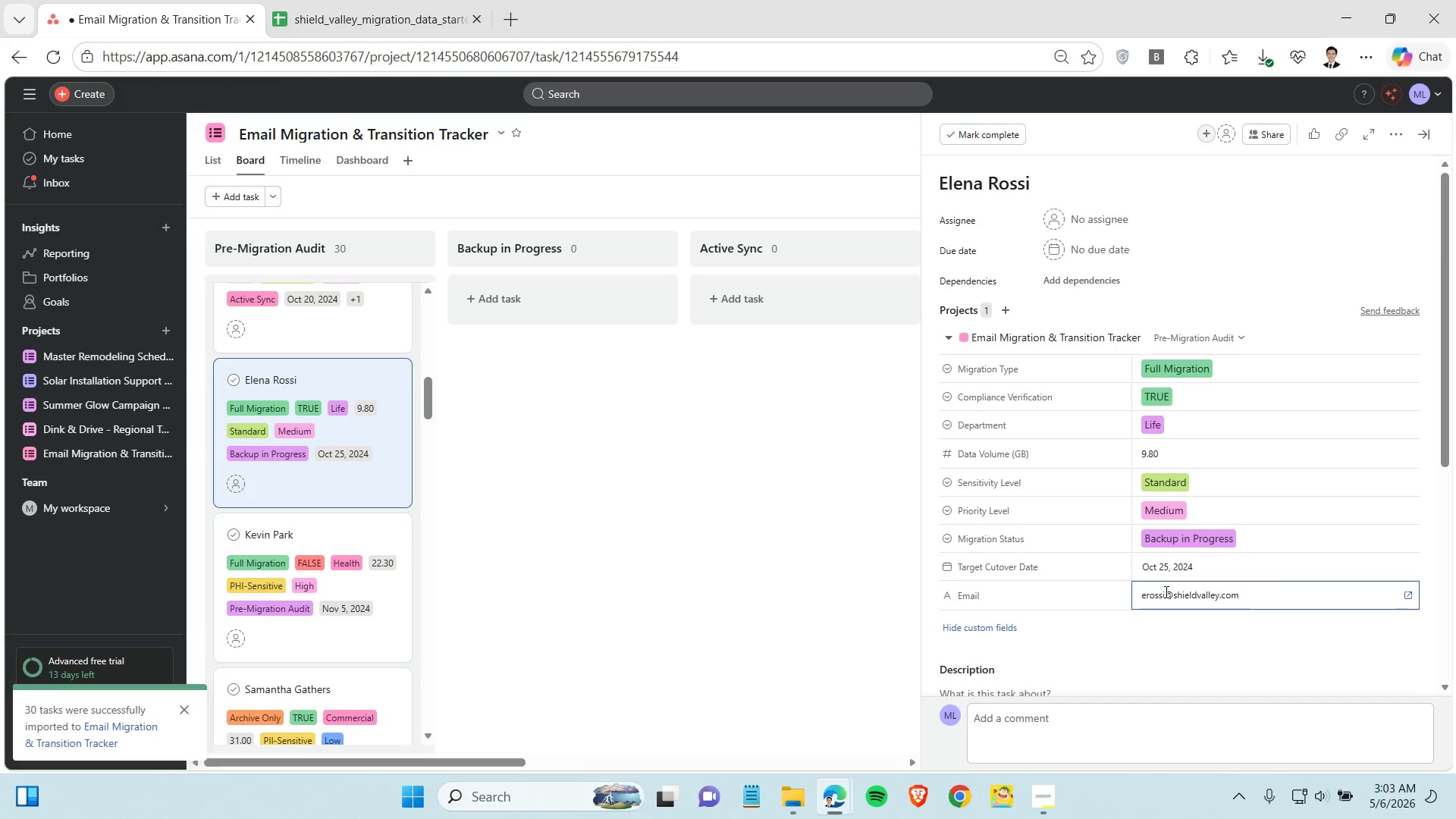 
wait(8.62)
 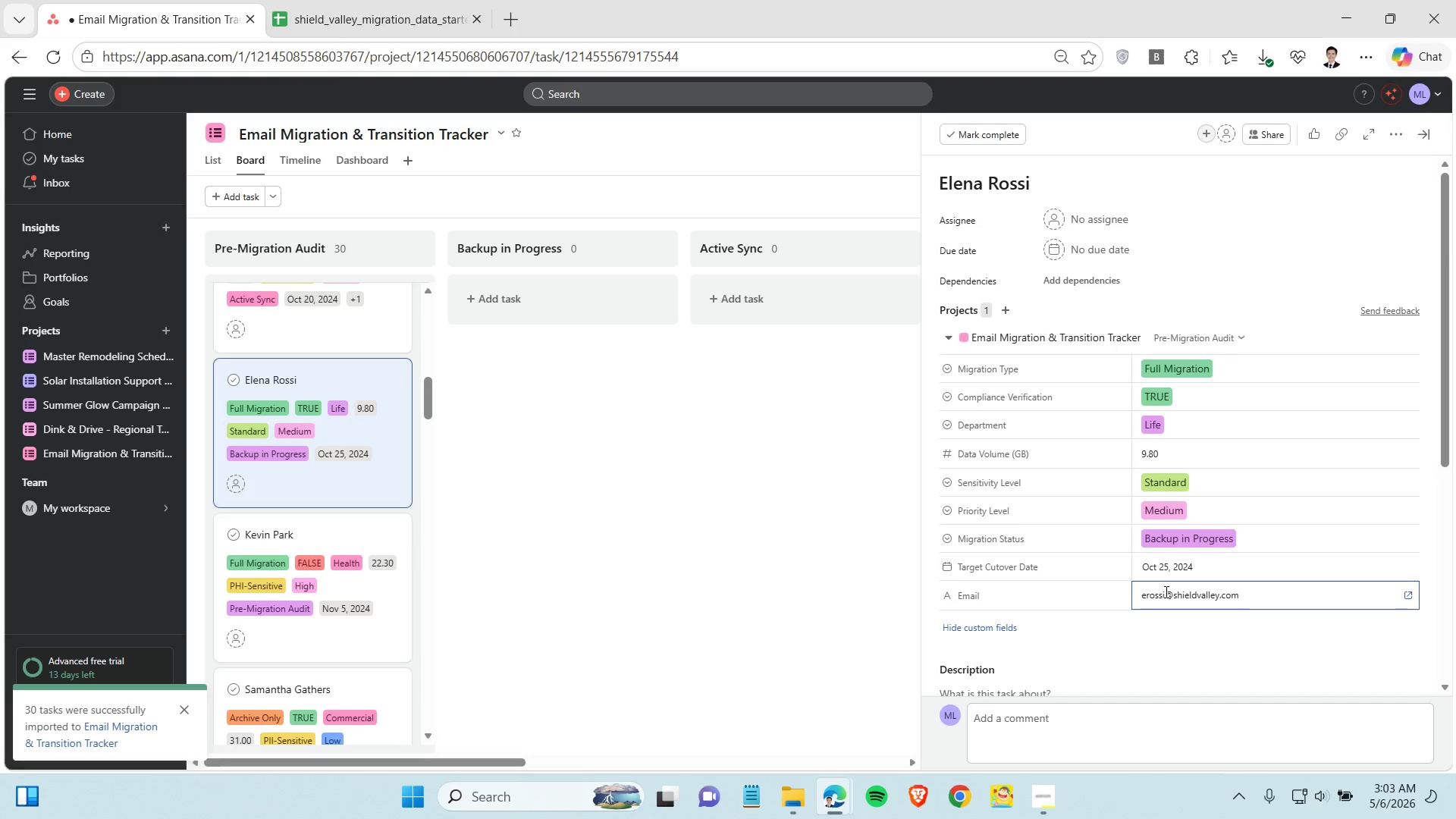 
scroll: coordinate [376, 560], scroll_direction: down, amount: 1.0
 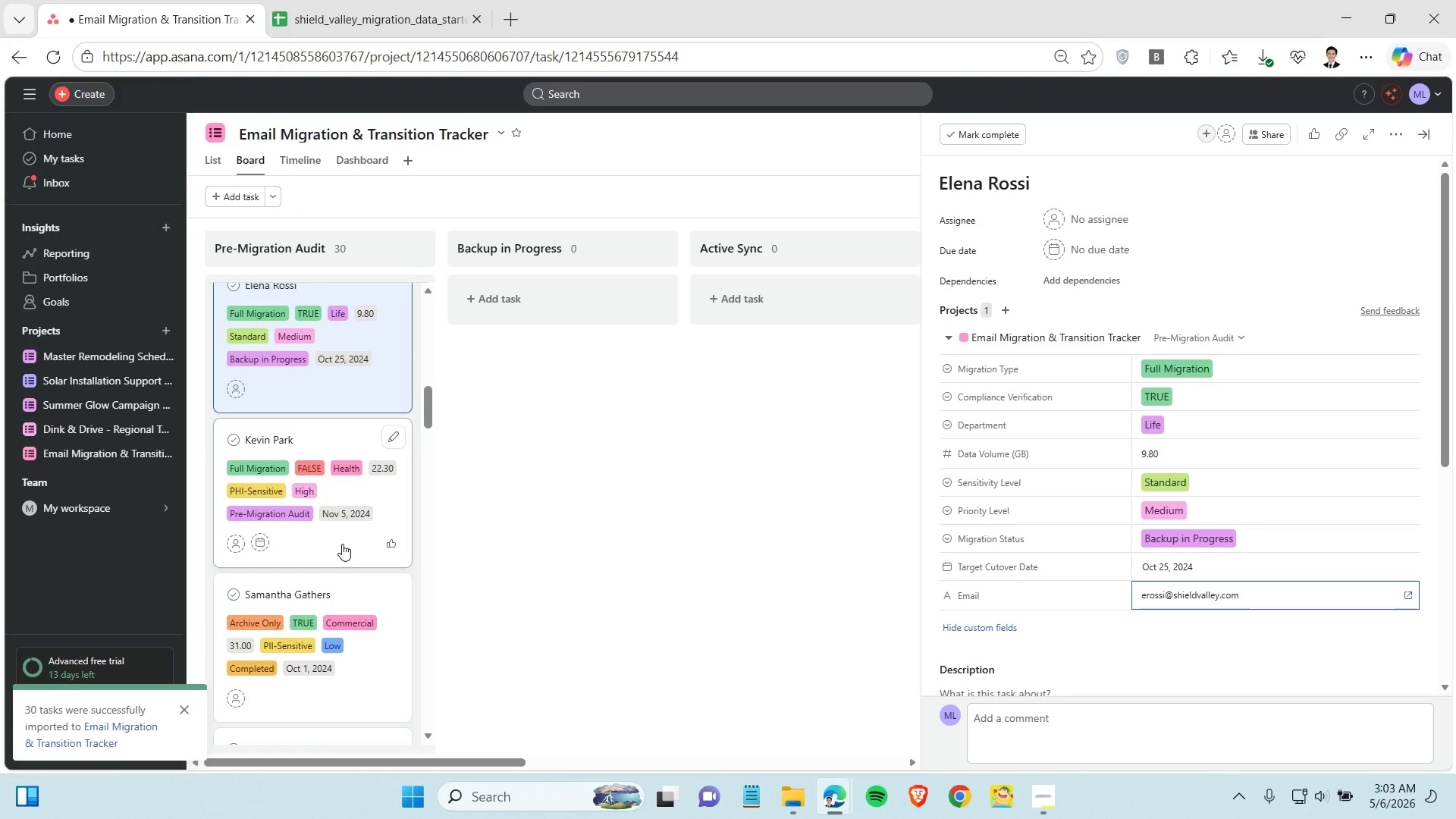 
left_click([342, 544])
 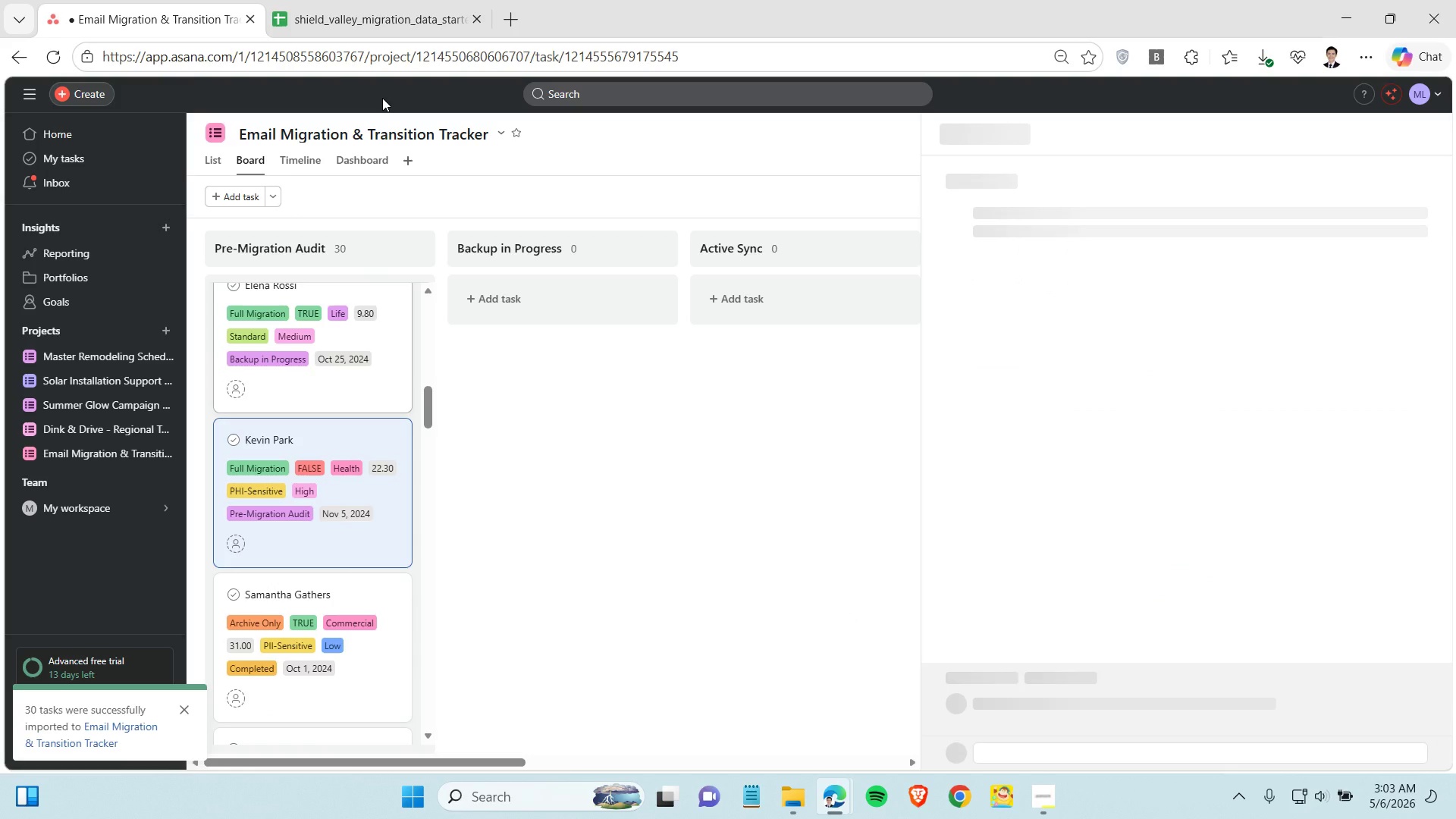 
left_click([355, 6])
 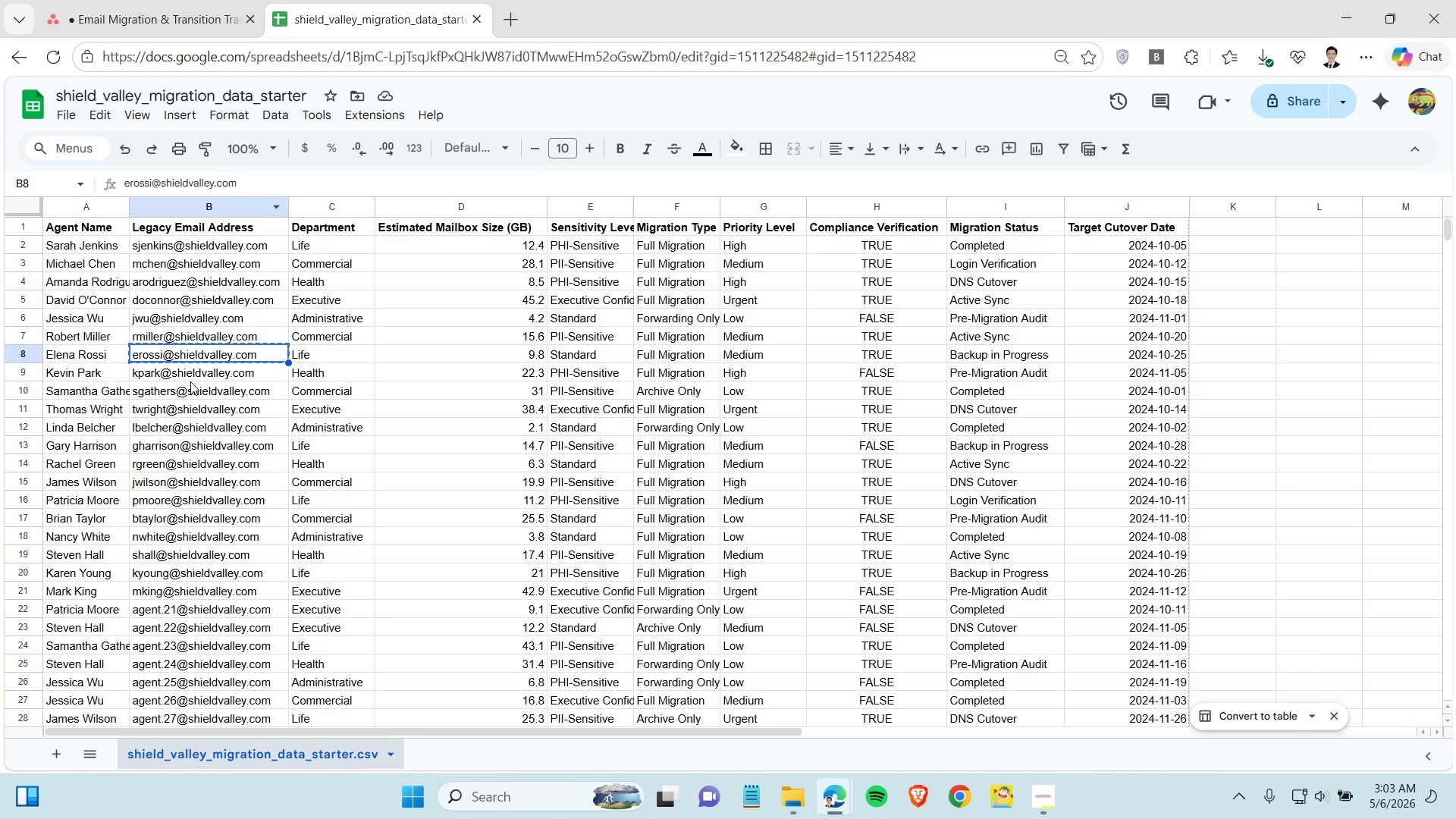 
left_click([192, 378])
 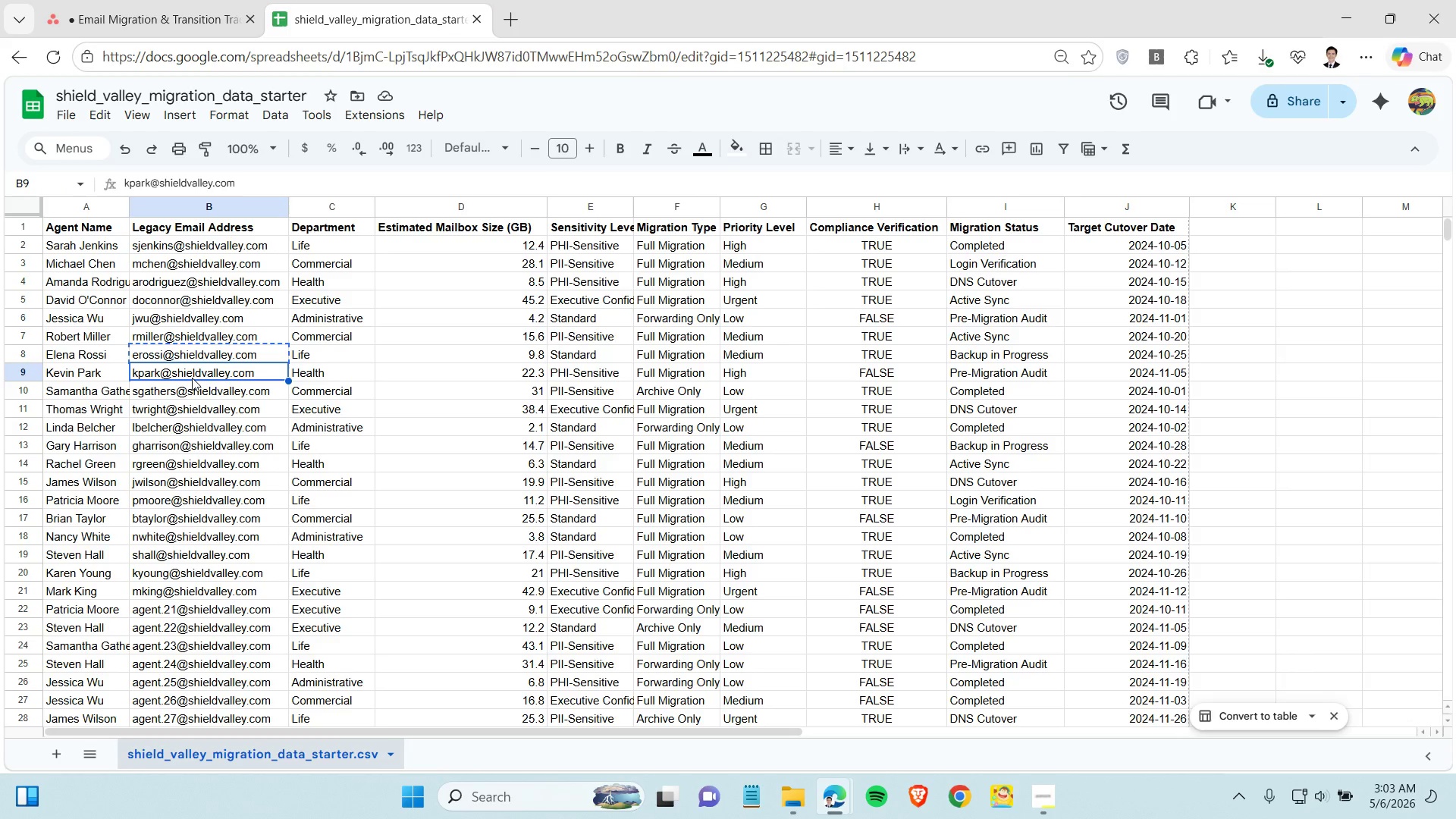 
key(Control+C)
 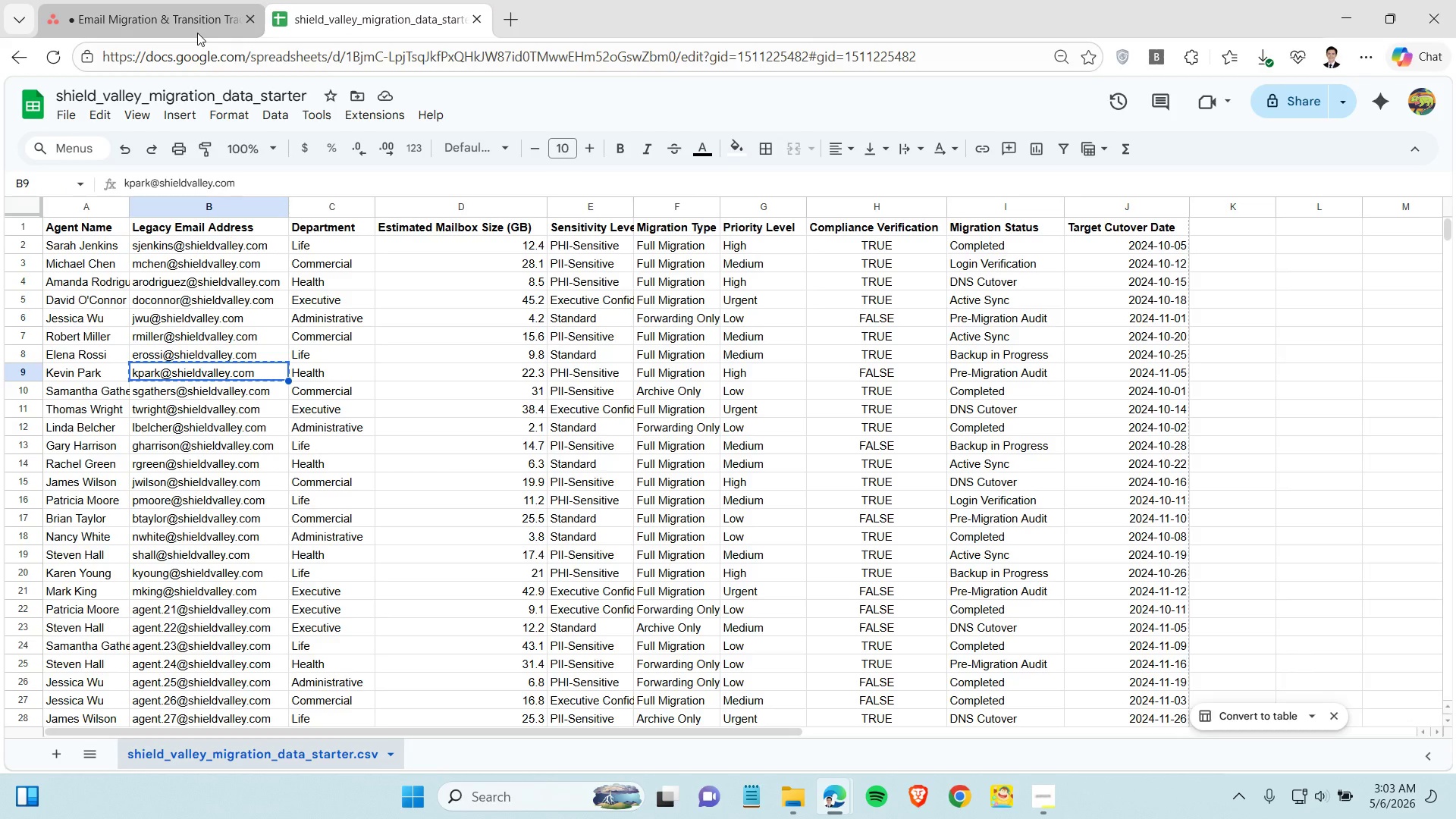 
left_click([197, 32])
 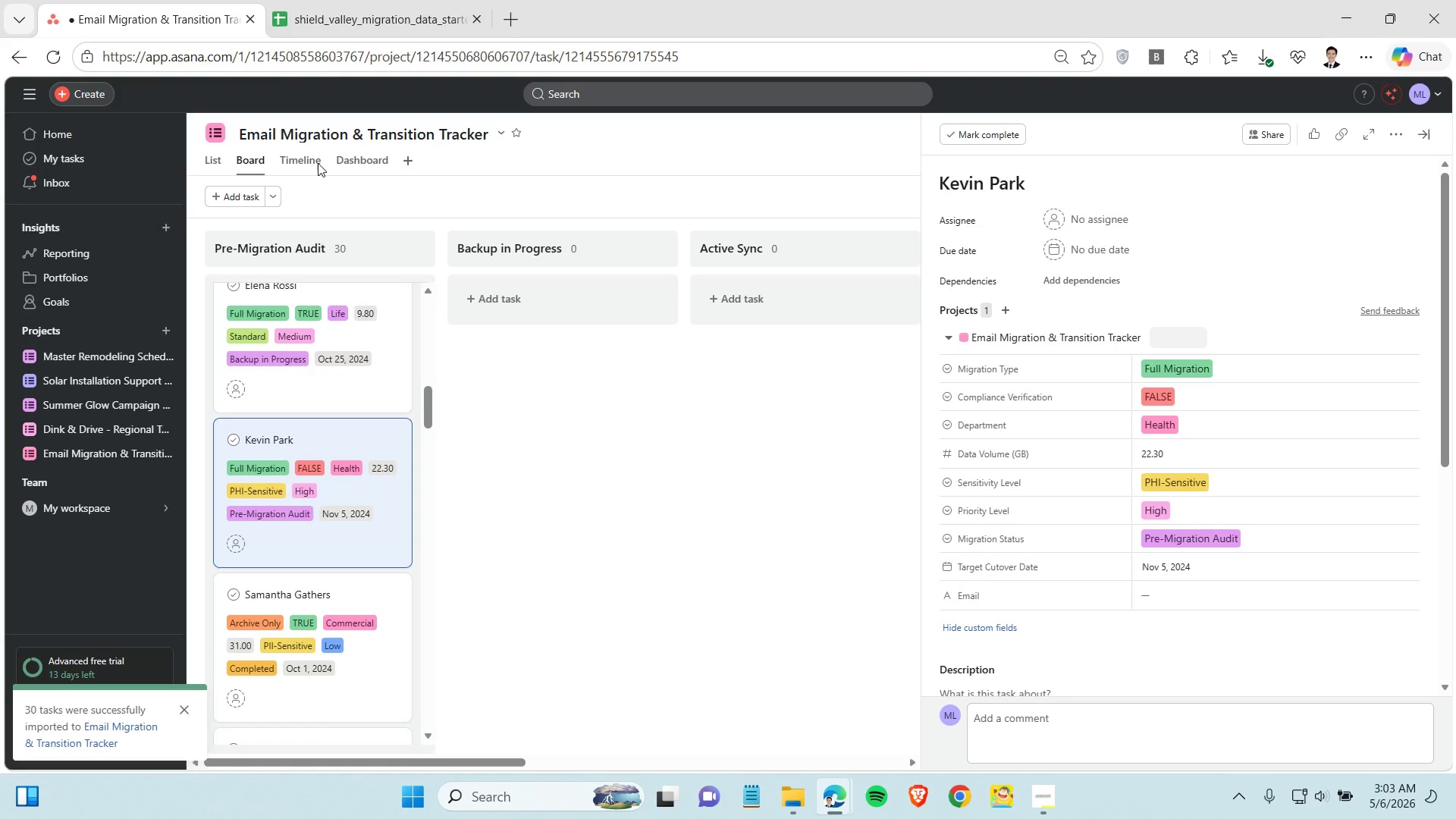 
left_click([1171, 597])
 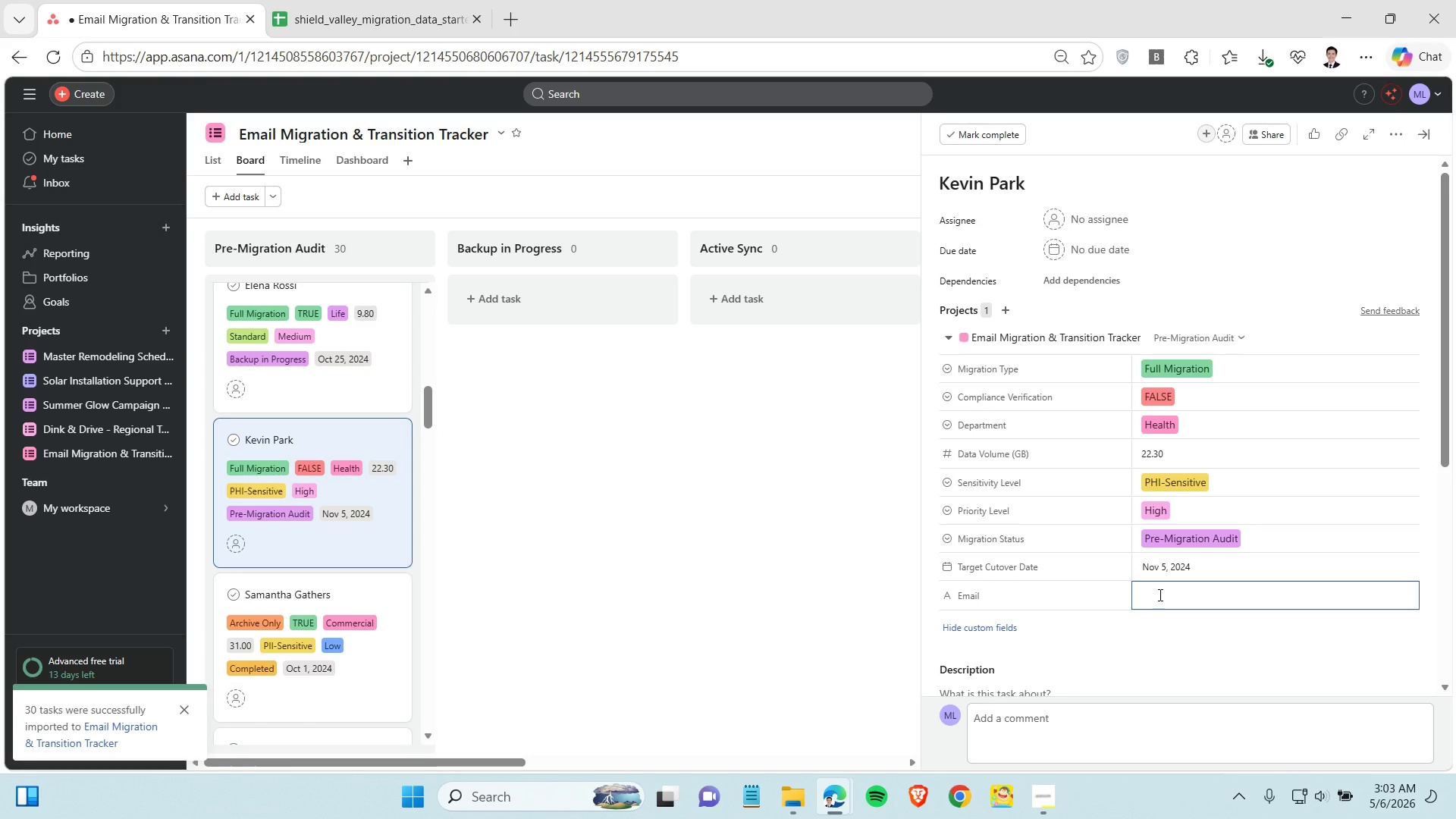 
key(Control+V)
 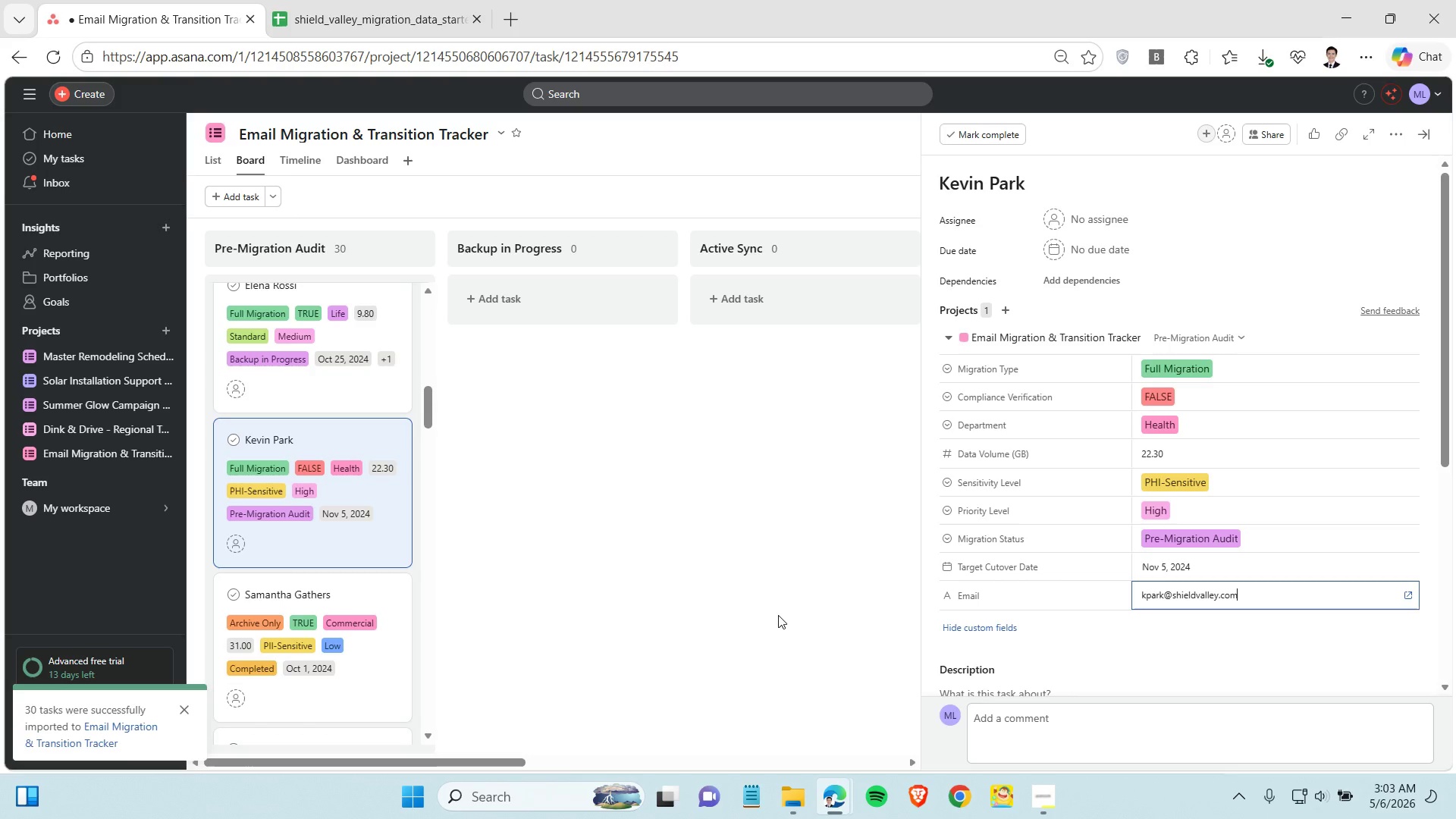 
scroll: coordinate [318, 585], scroll_direction: down, amount: 4.0
 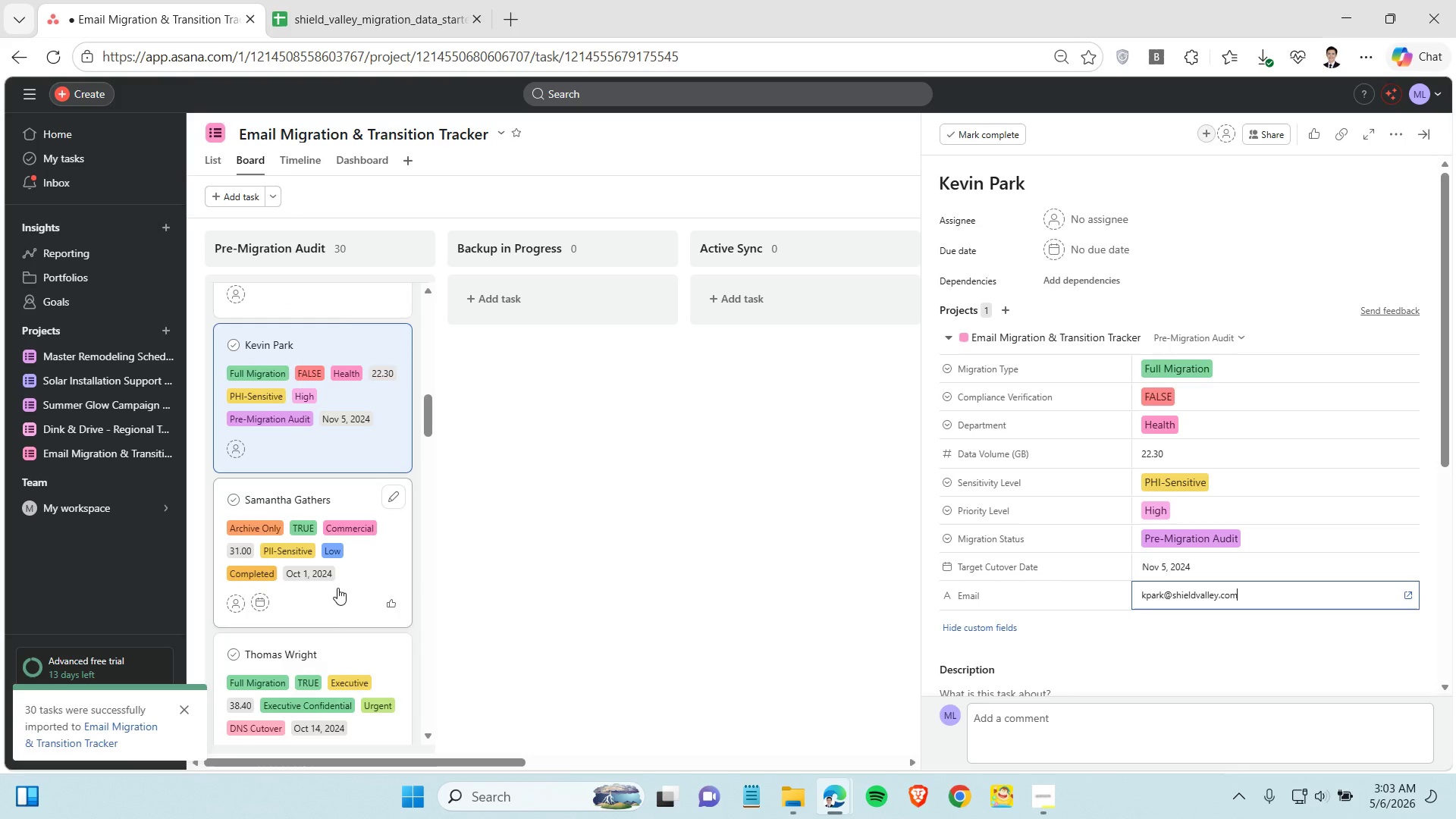 
left_click([337, 588])
 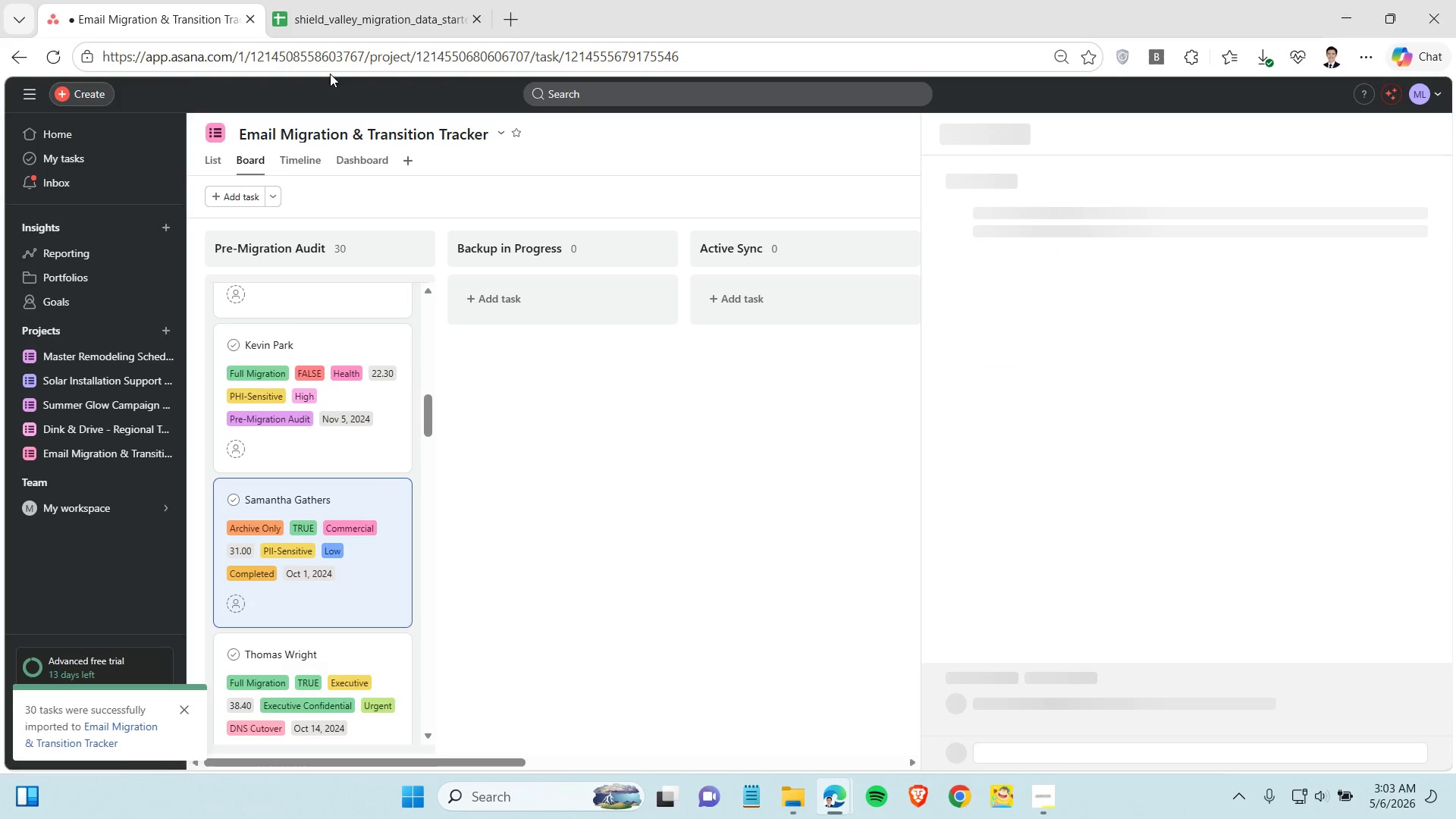 
left_click([345, 31])
 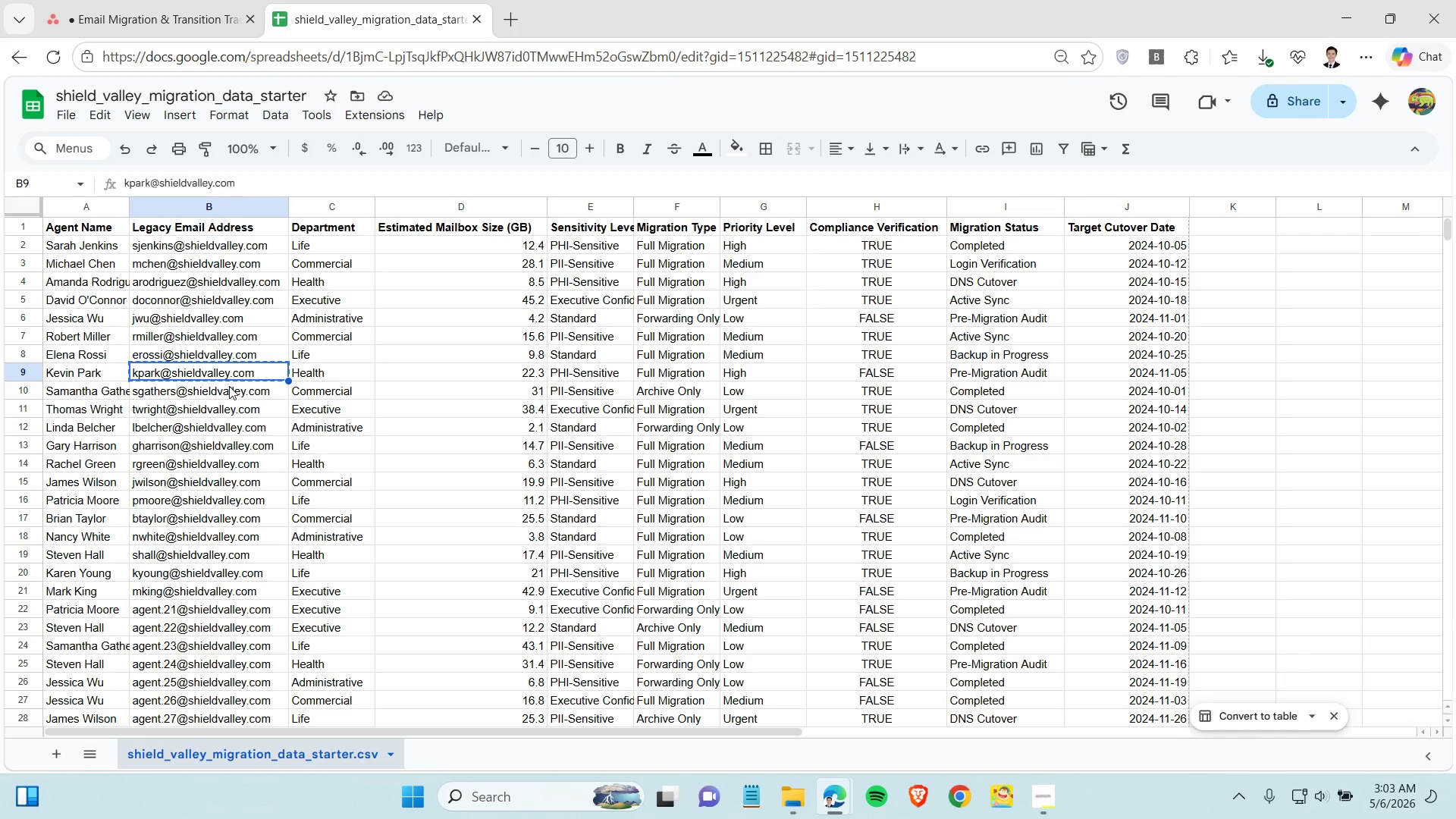 
left_click([229, 386])
 